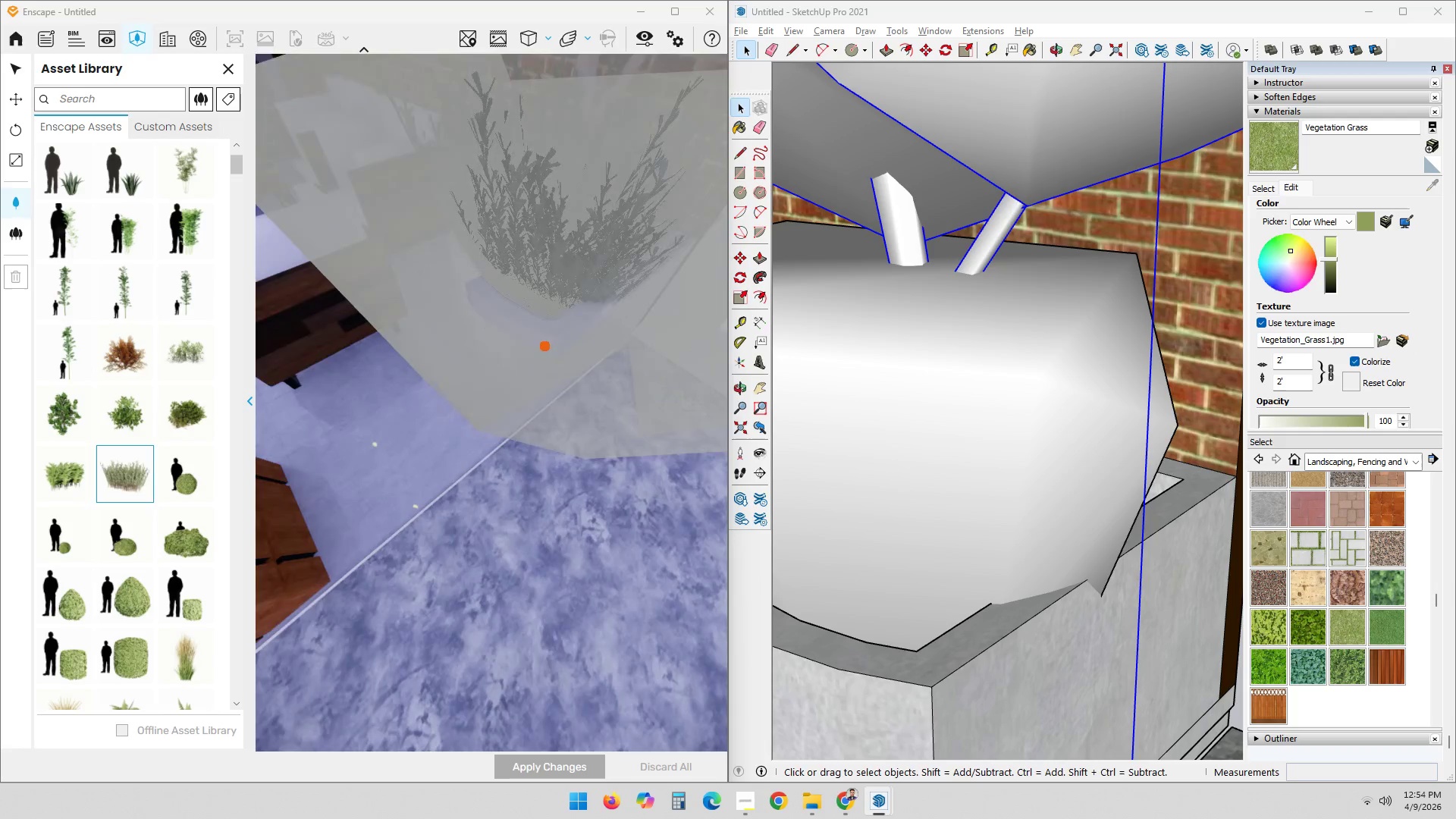 
key(Escape)
 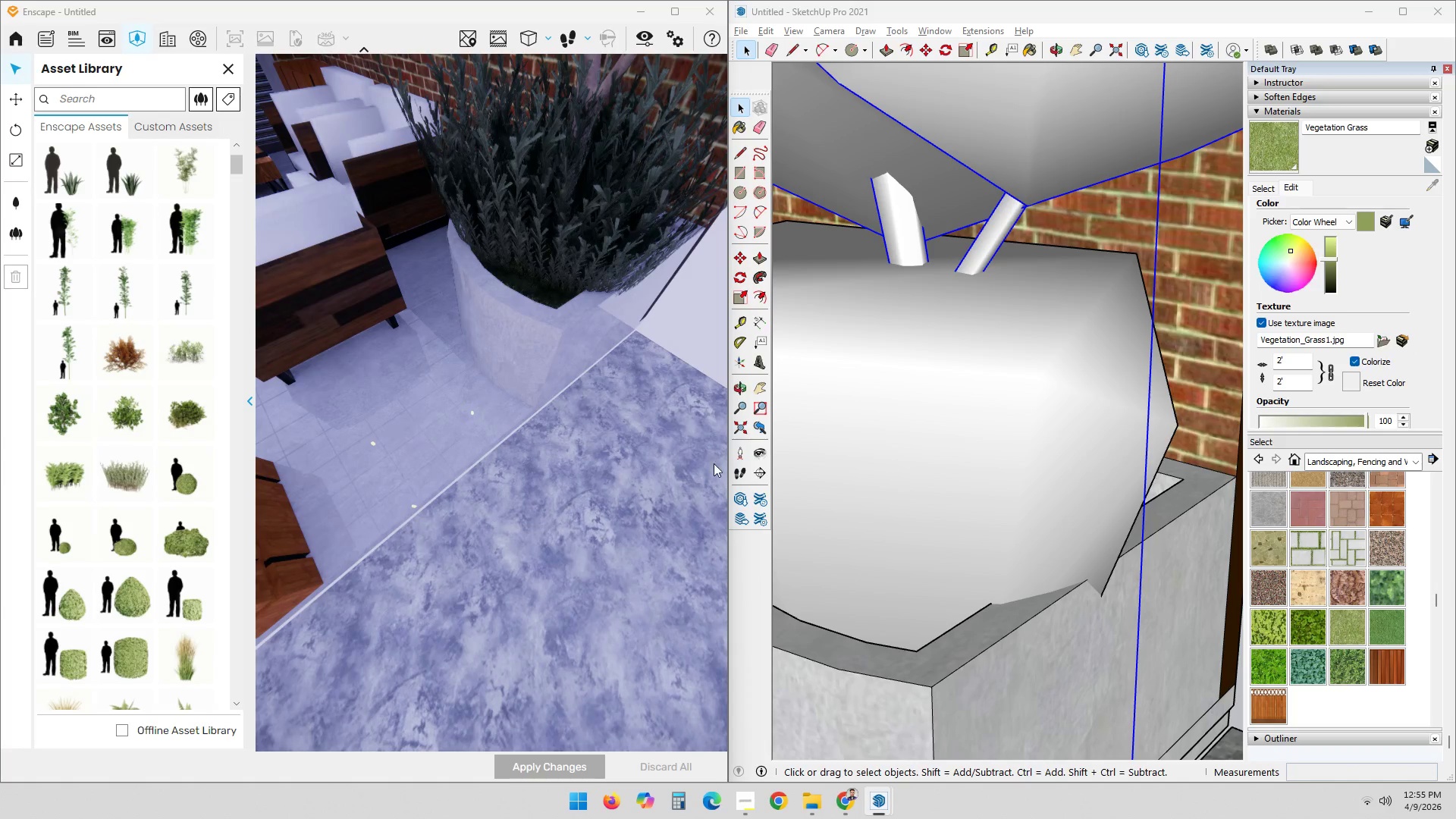 
left_click([924, 482])
 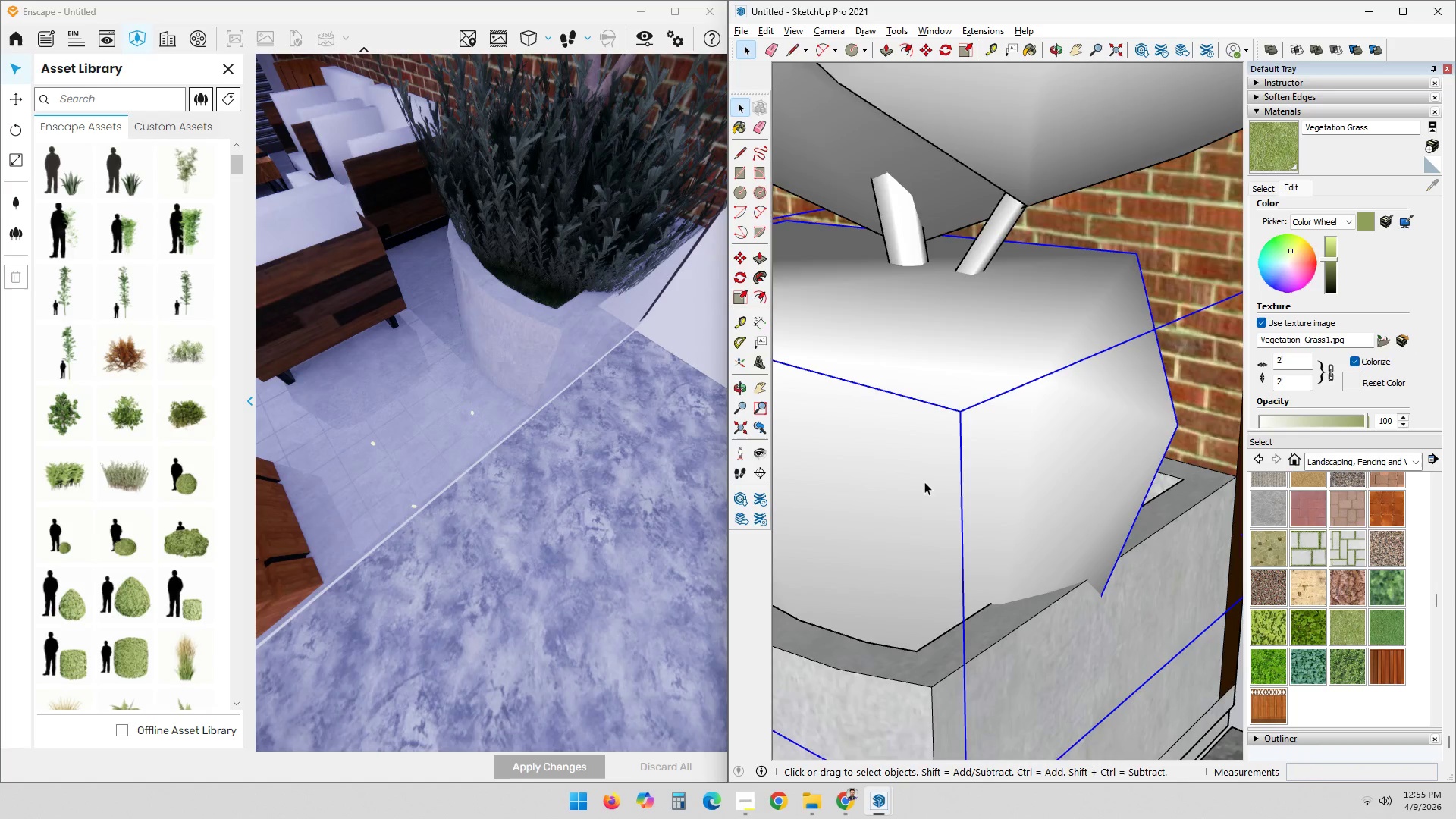 
scroll: coordinate [924, 482], scroll_direction: down, amount: 3.0
 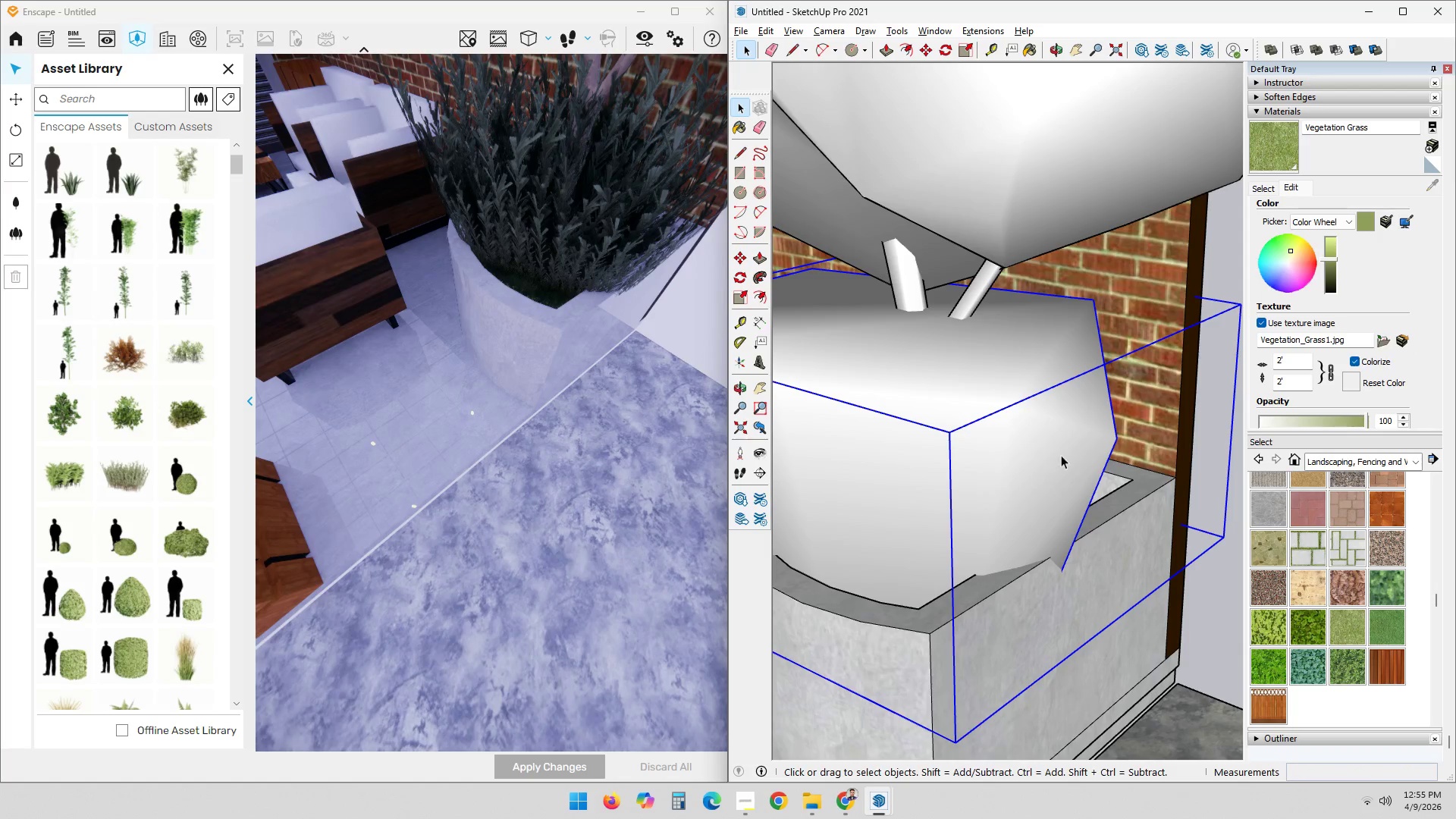 
key(S)
 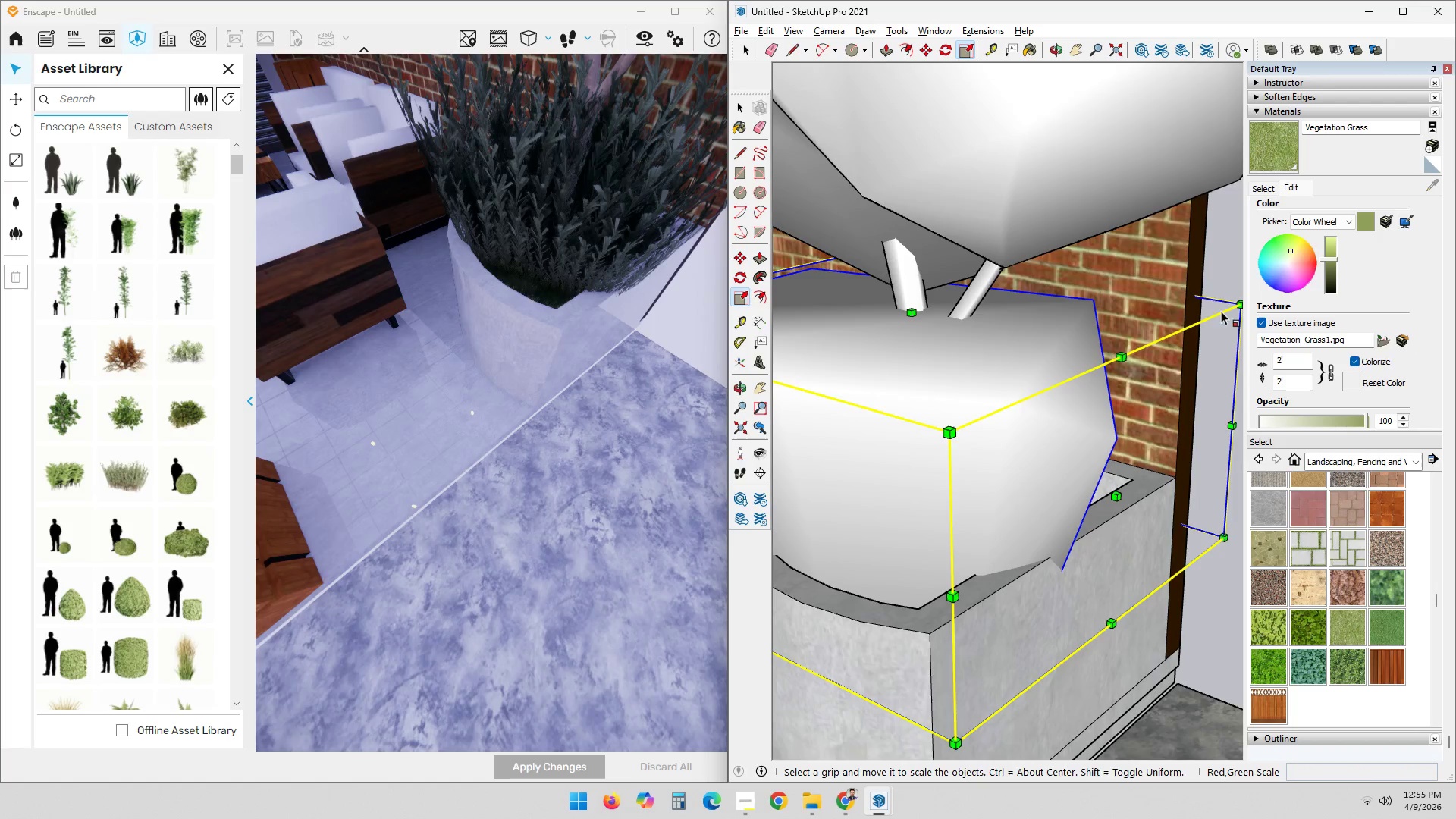 
scroll: coordinate [1140, 404], scroll_direction: down, amount: 3.0
 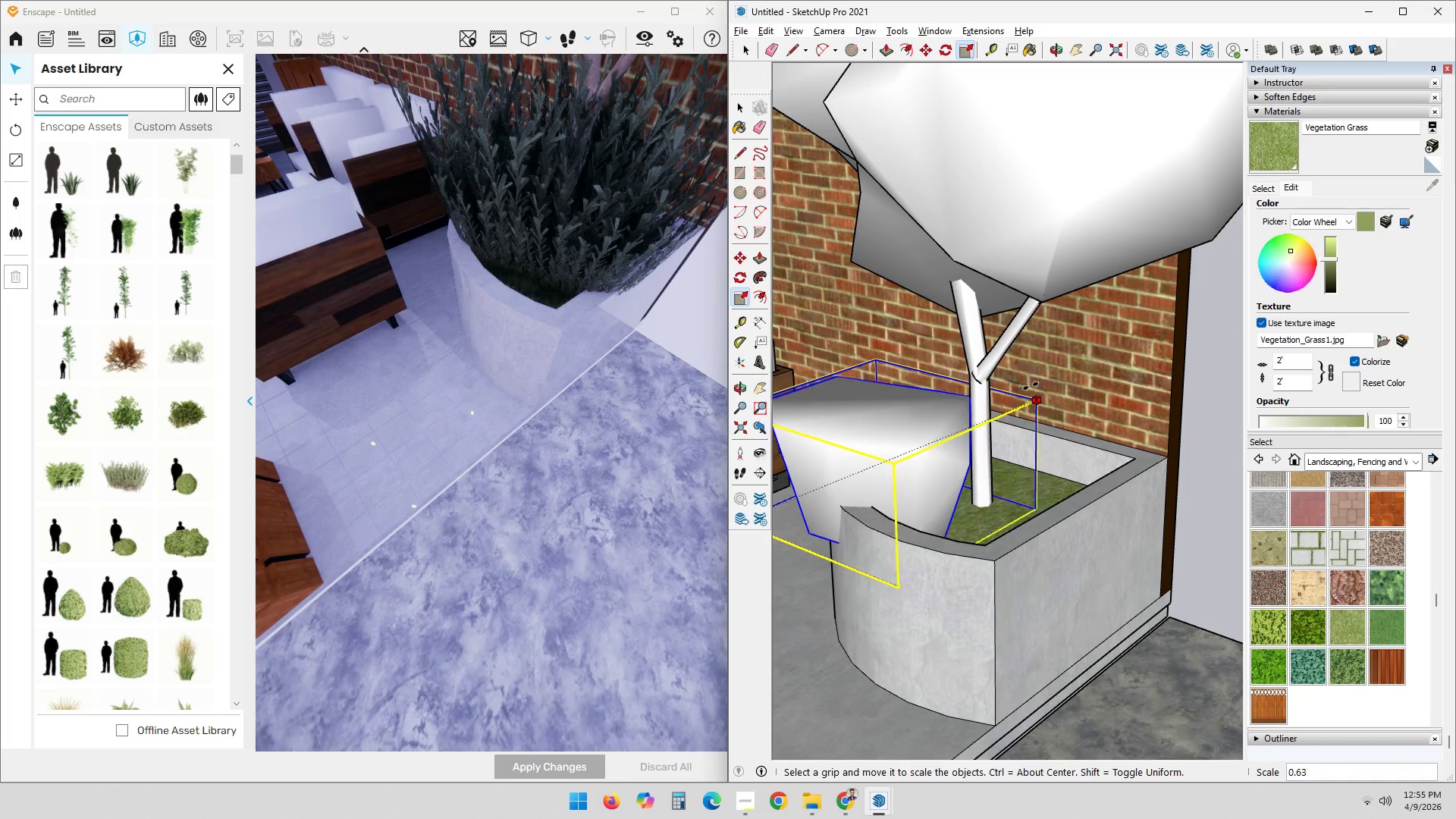 
left_click([965, 425])
 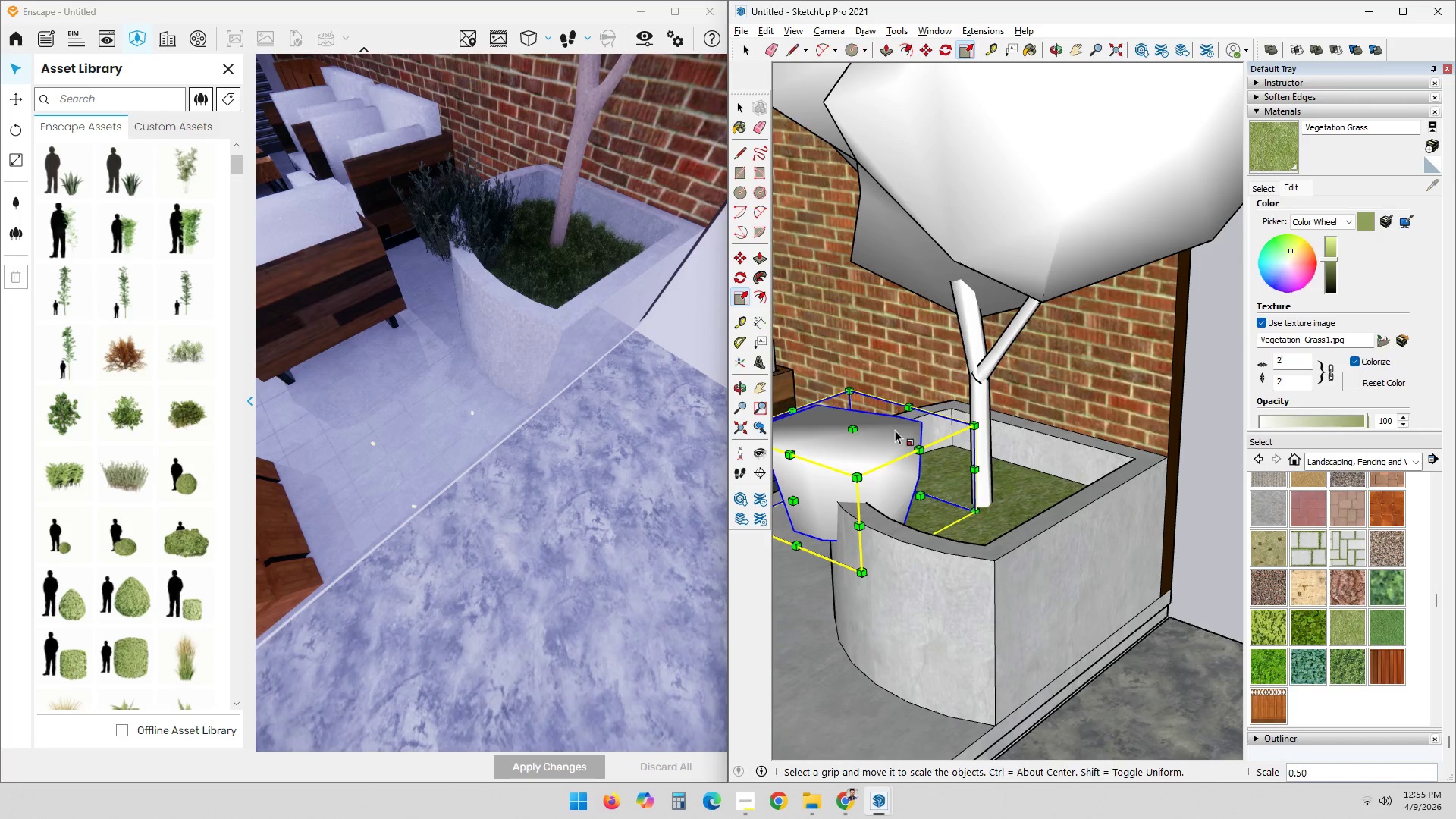 
key(Space)
 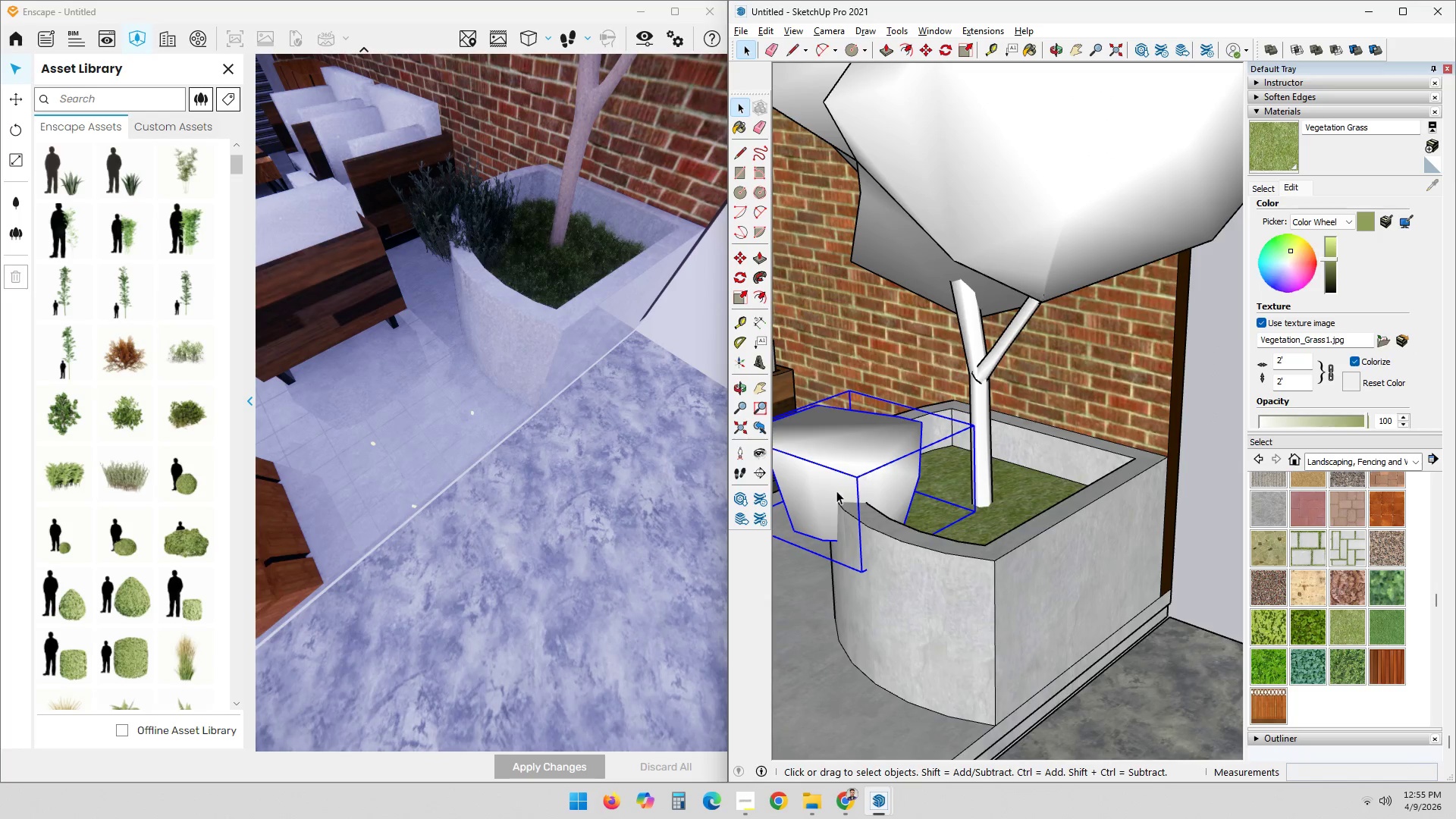 
left_click([832, 494])
 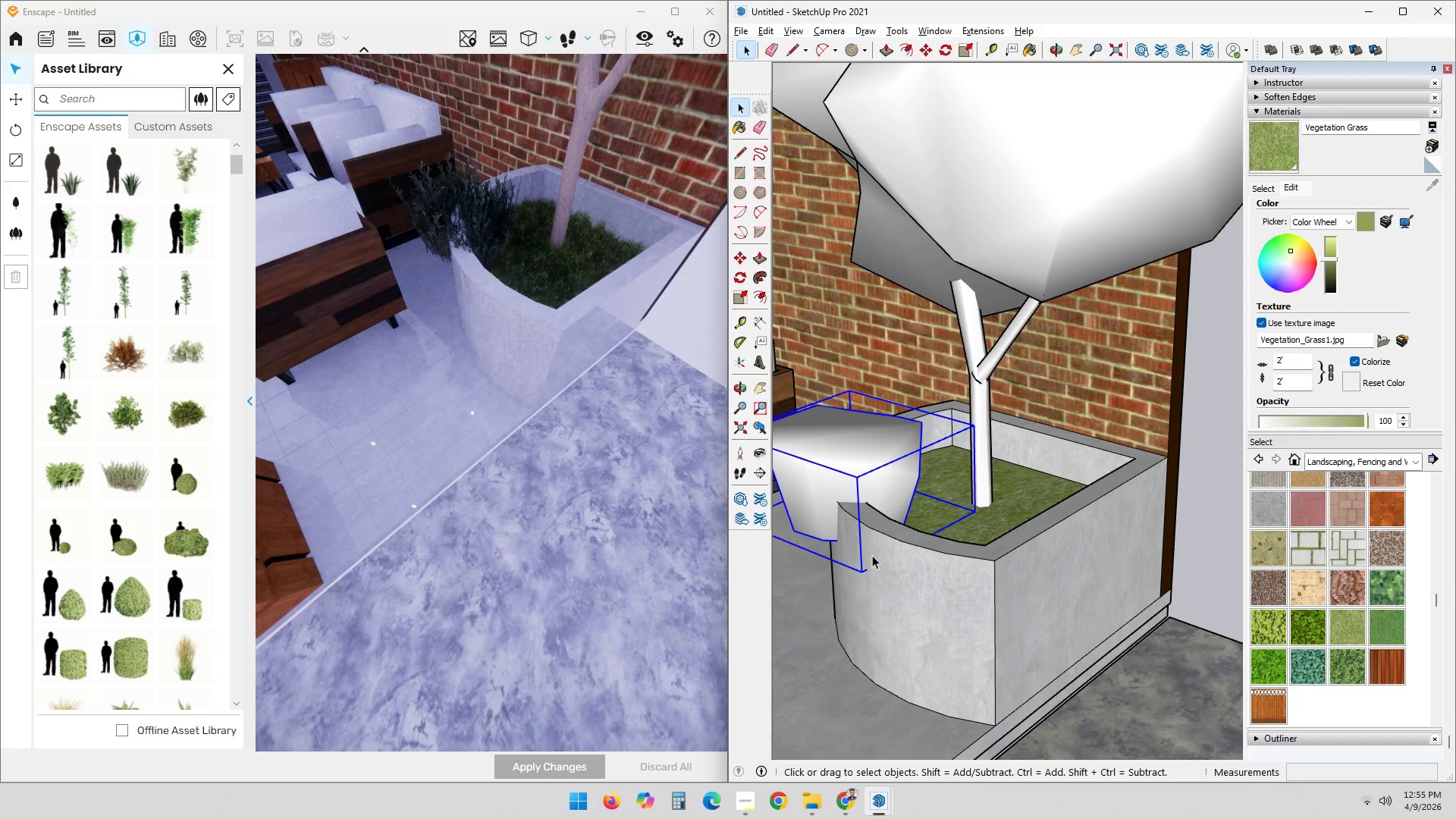 
key(M)
 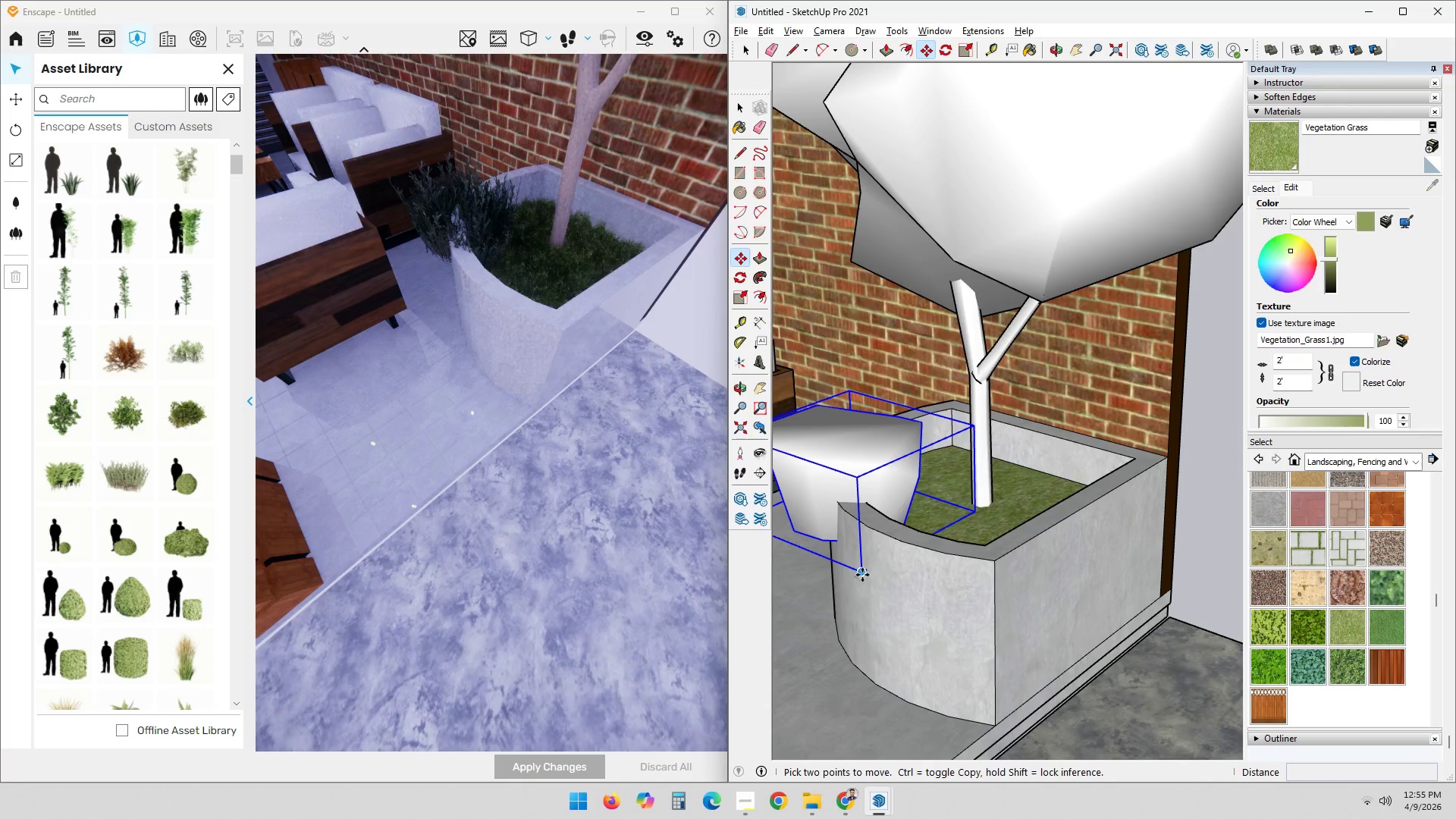 
left_click_drag(start_coordinate=[862, 575], to_coordinate=[868, 574])
 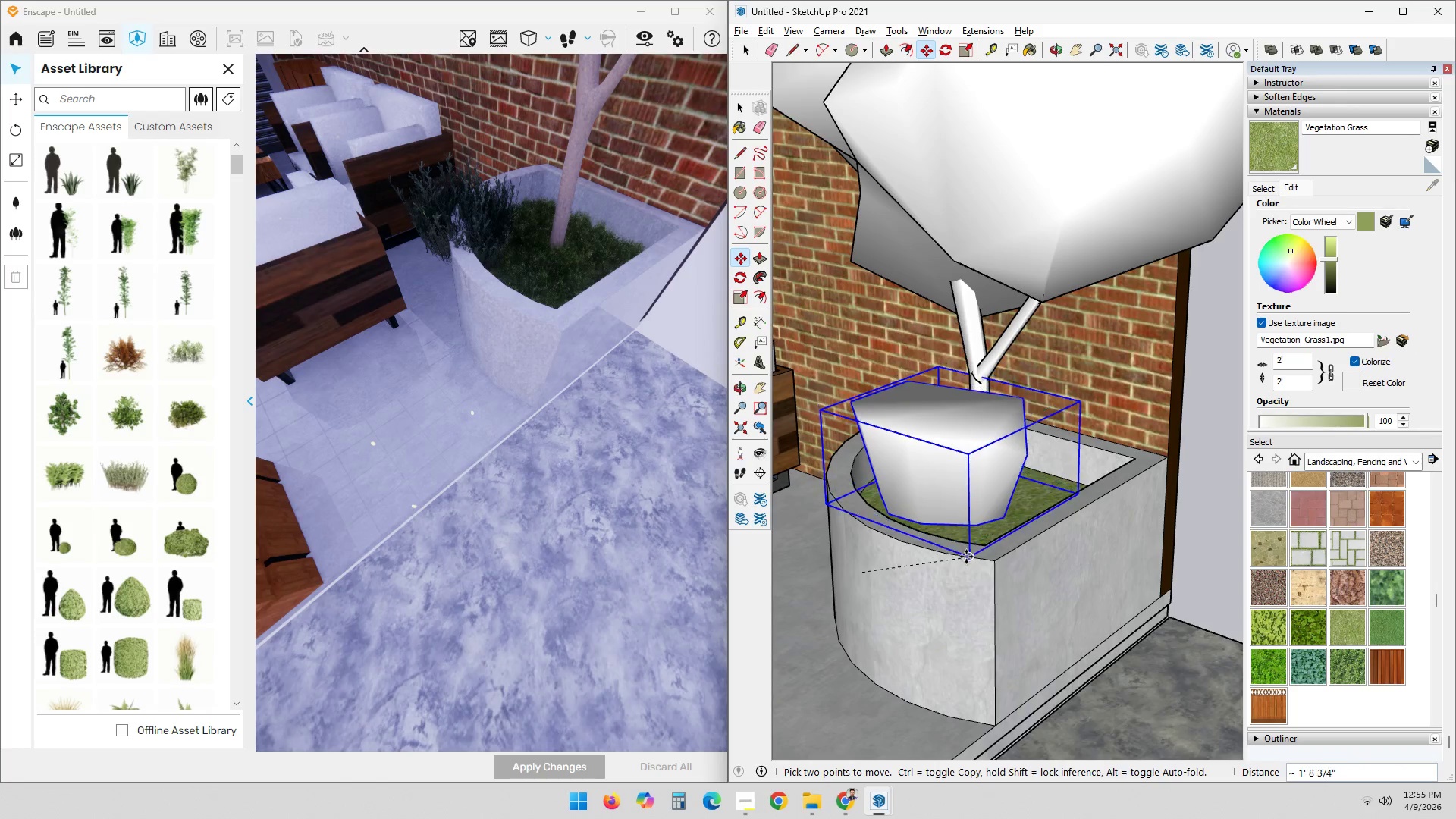 
left_click([966, 557])
 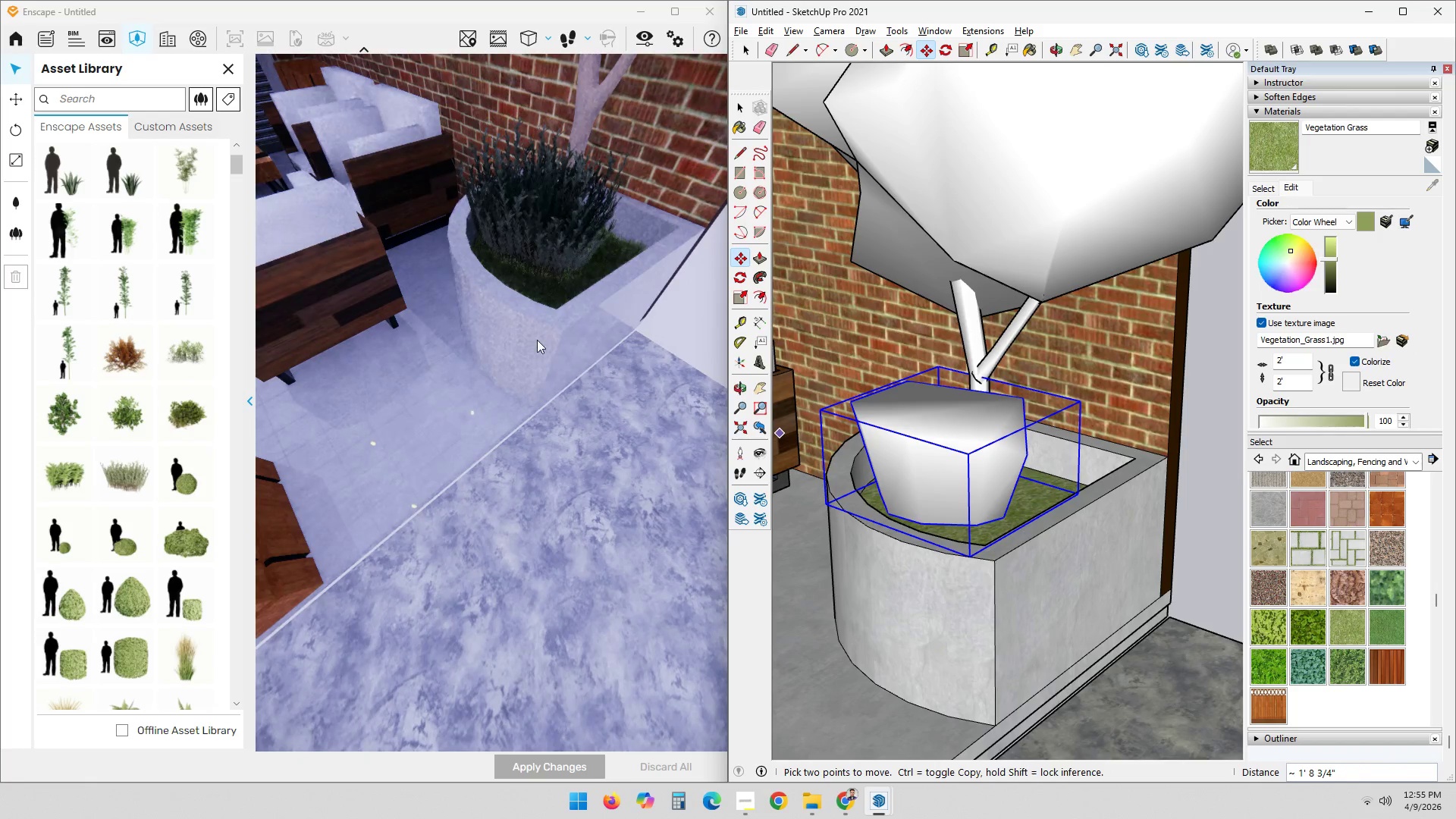 
hold_key(key=ShiftLeft, duration=0.47)
 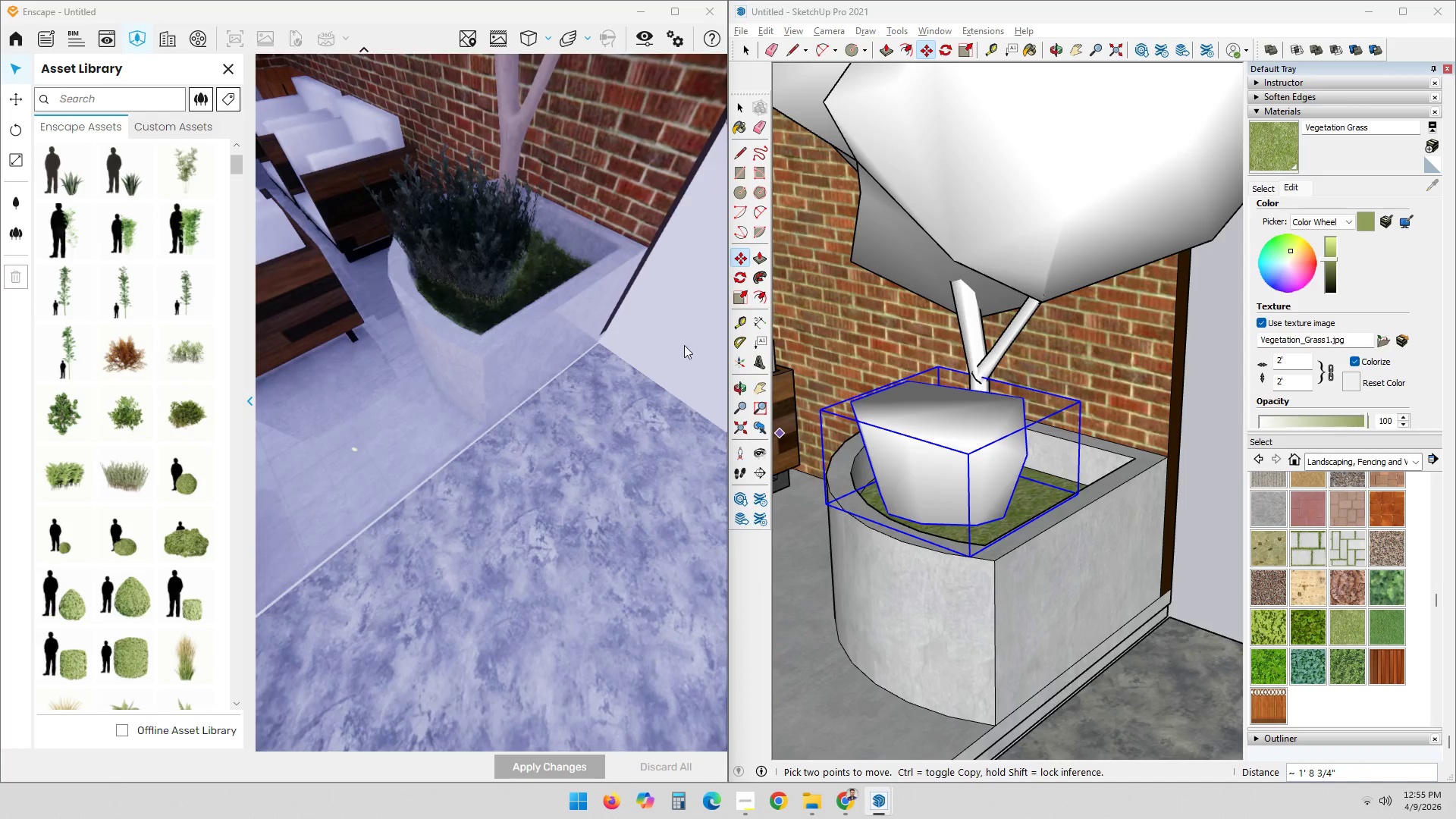 
scroll: coordinate [551, 334], scroll_direction: none, amount: 0.0
 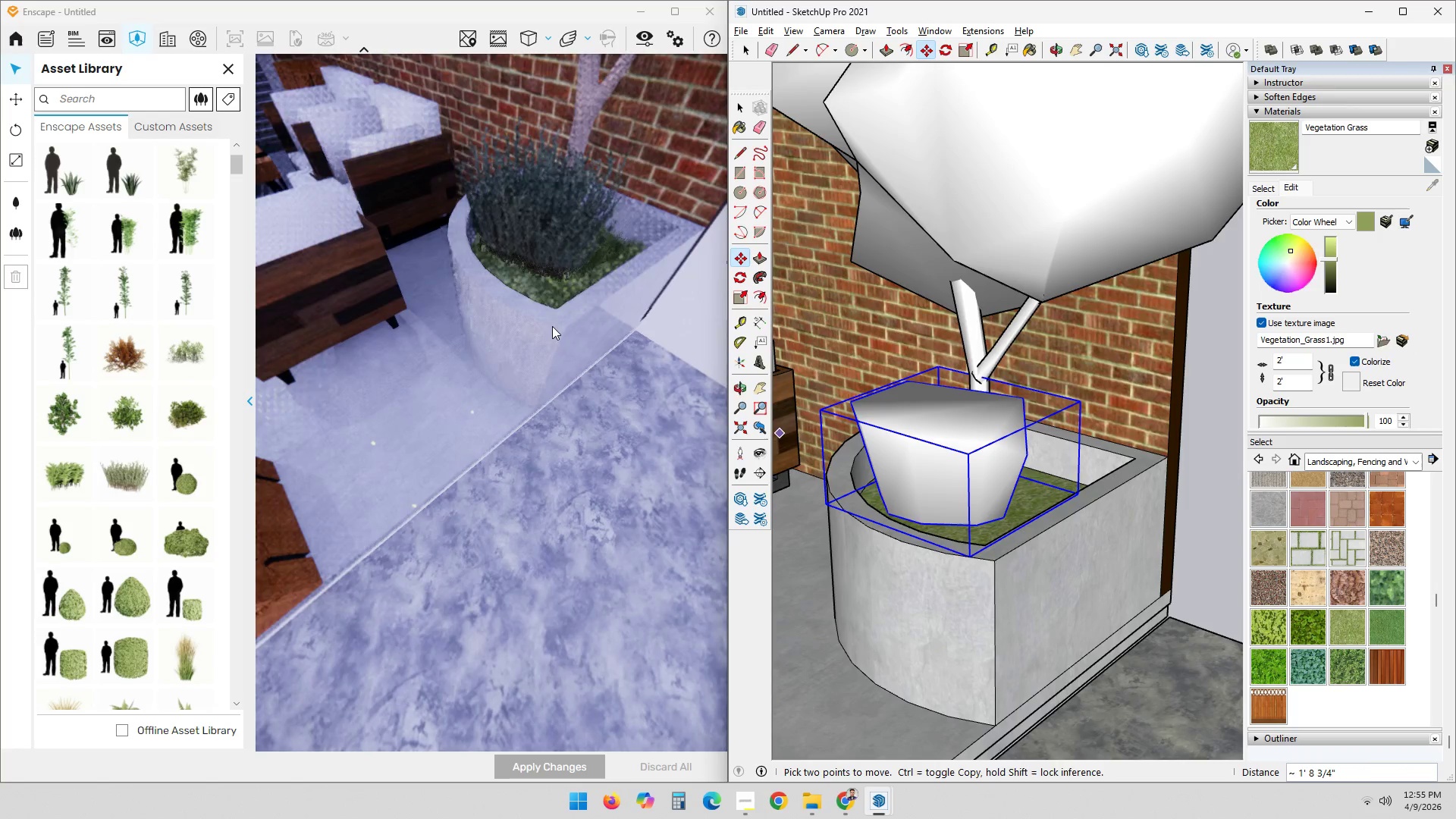 
key(S)
 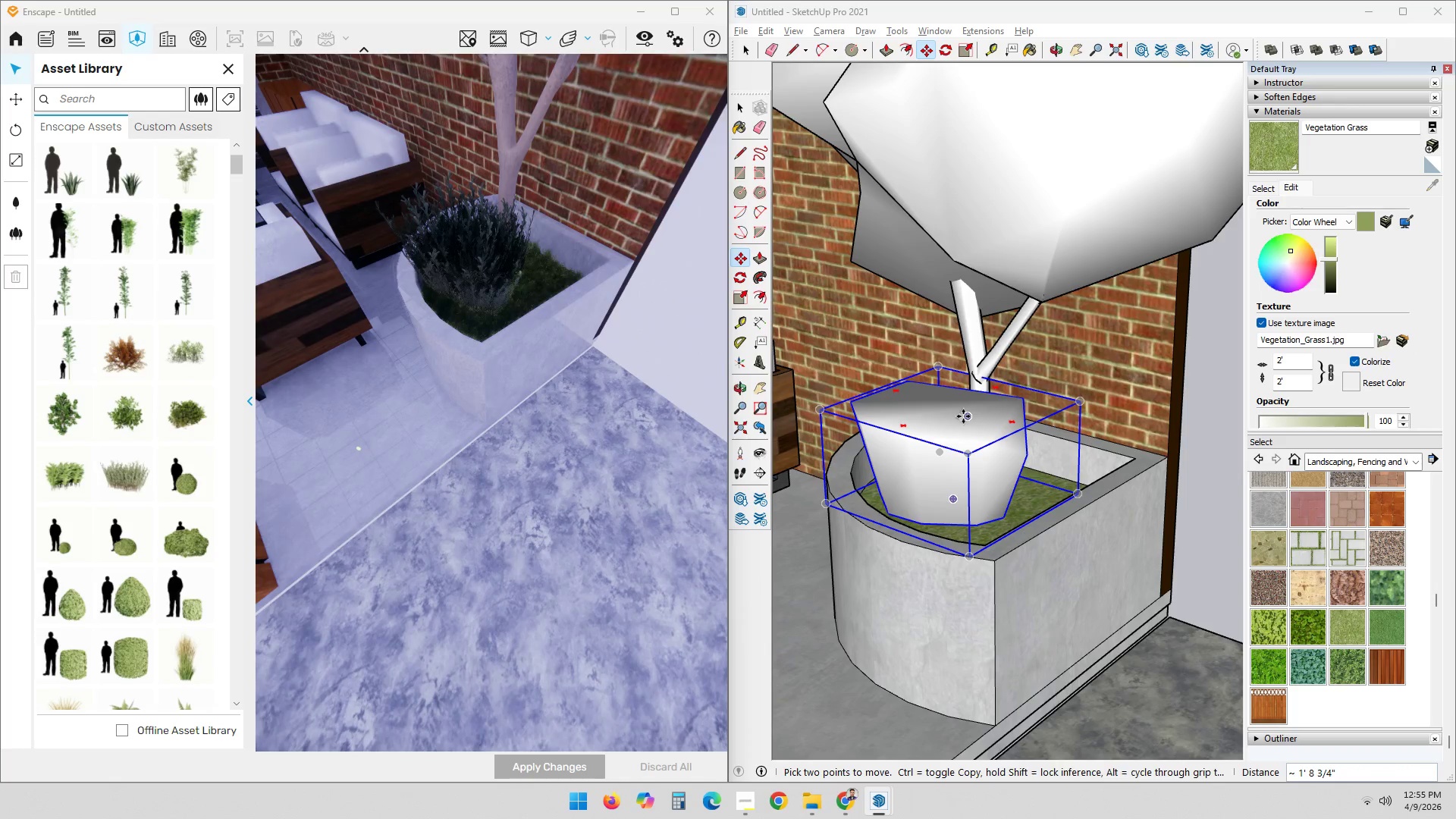 
key(Space)
 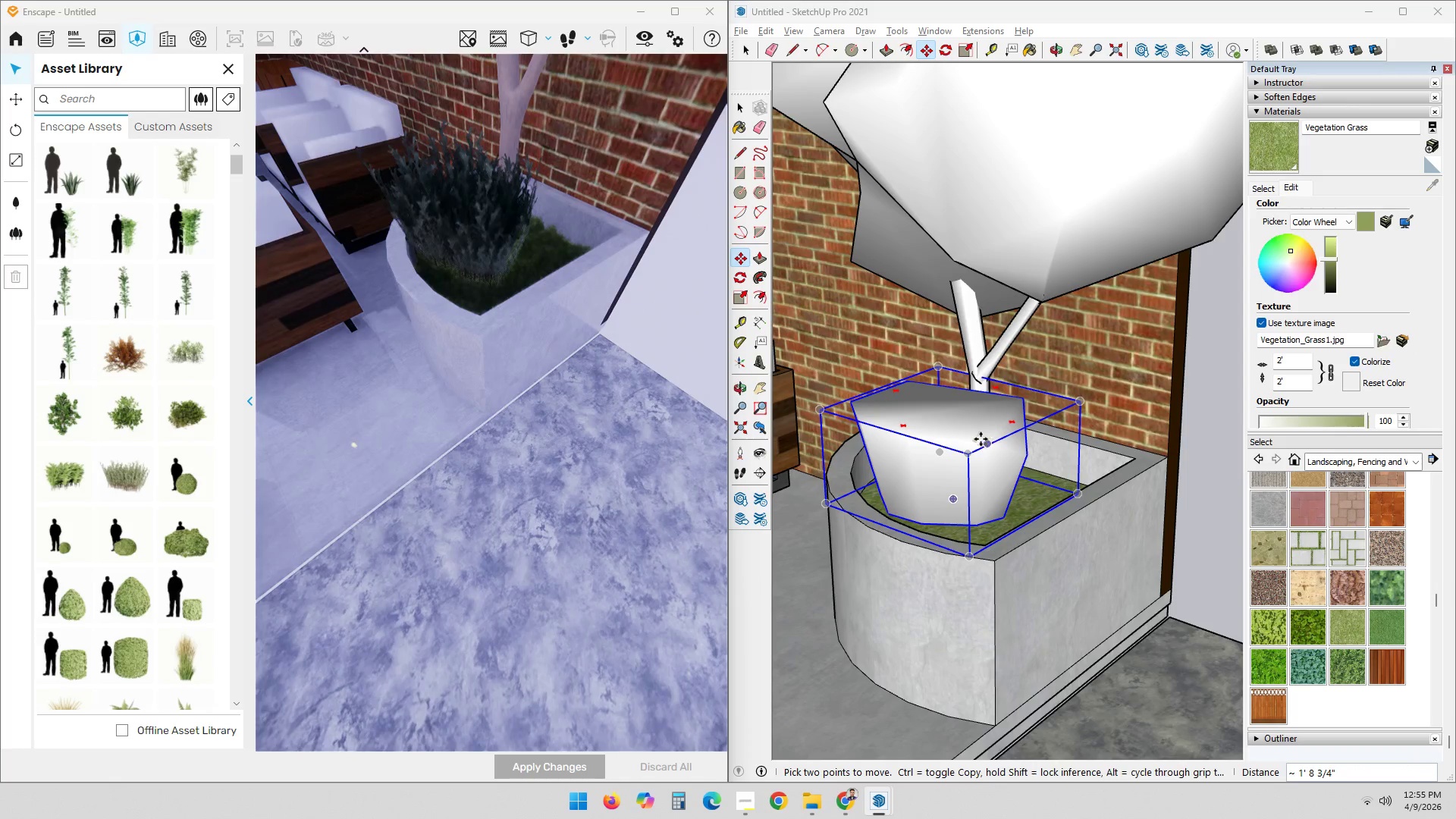 
left_click([959, 425])
 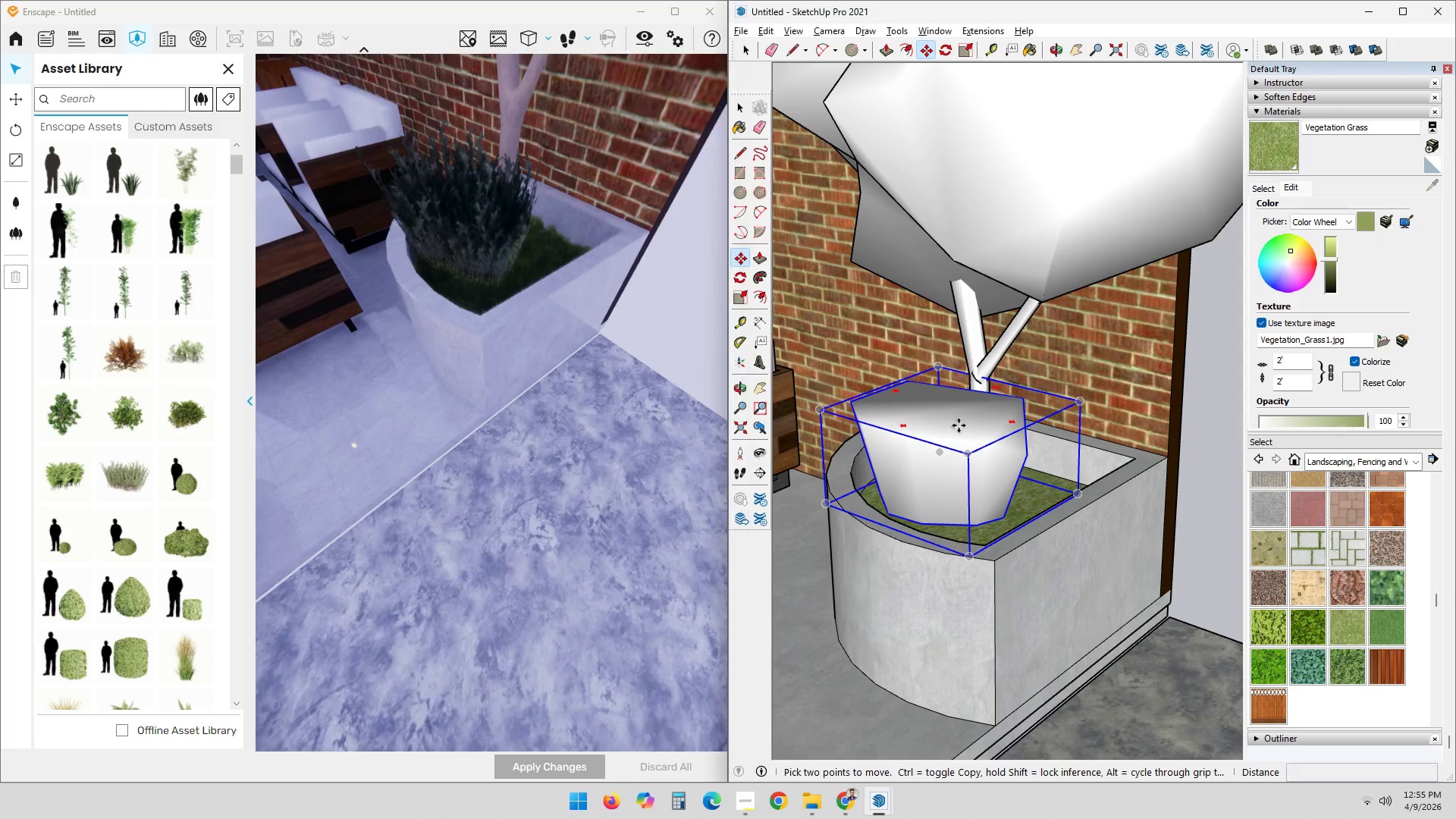 
key(Space)
 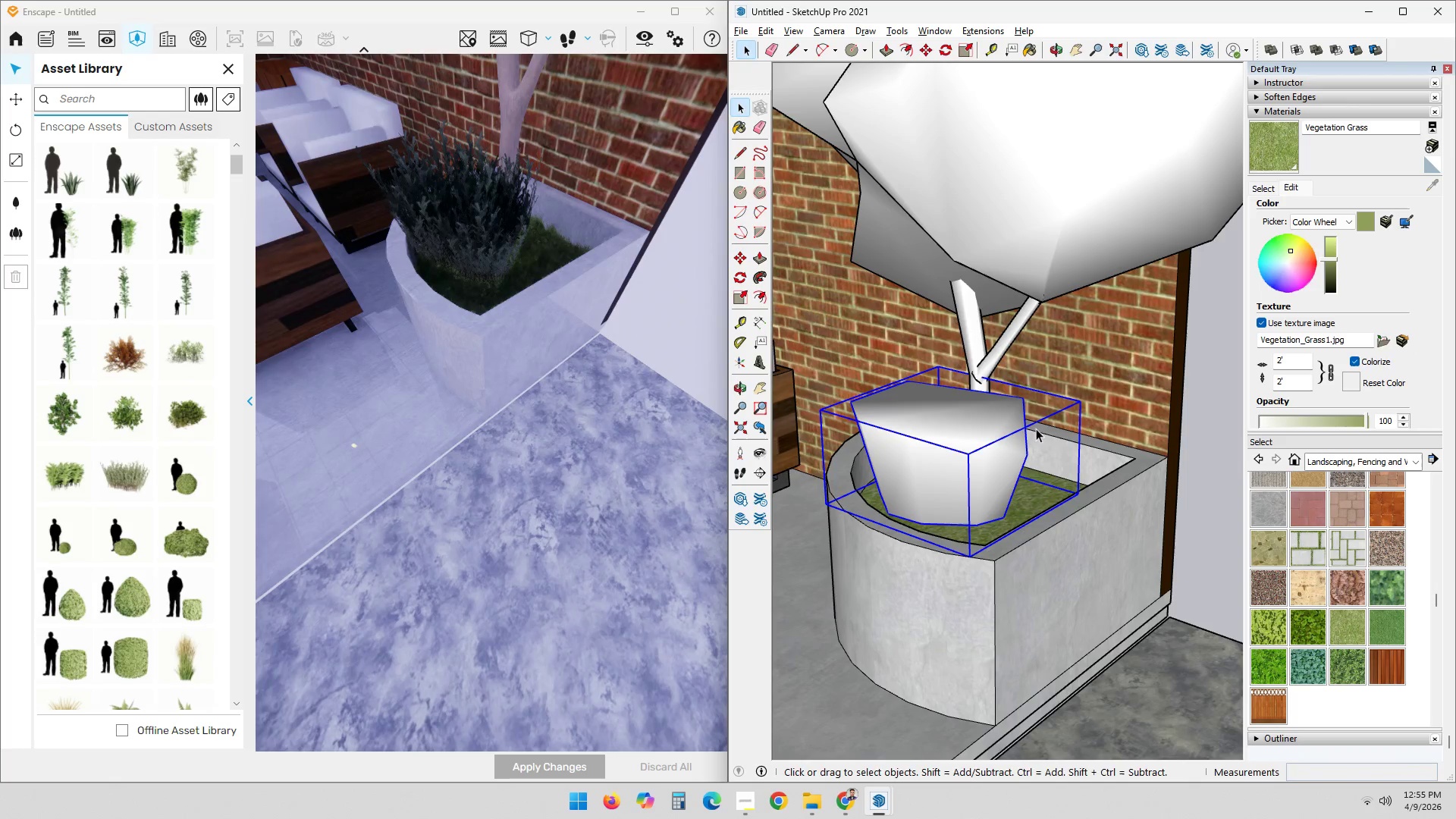 
key(S)
 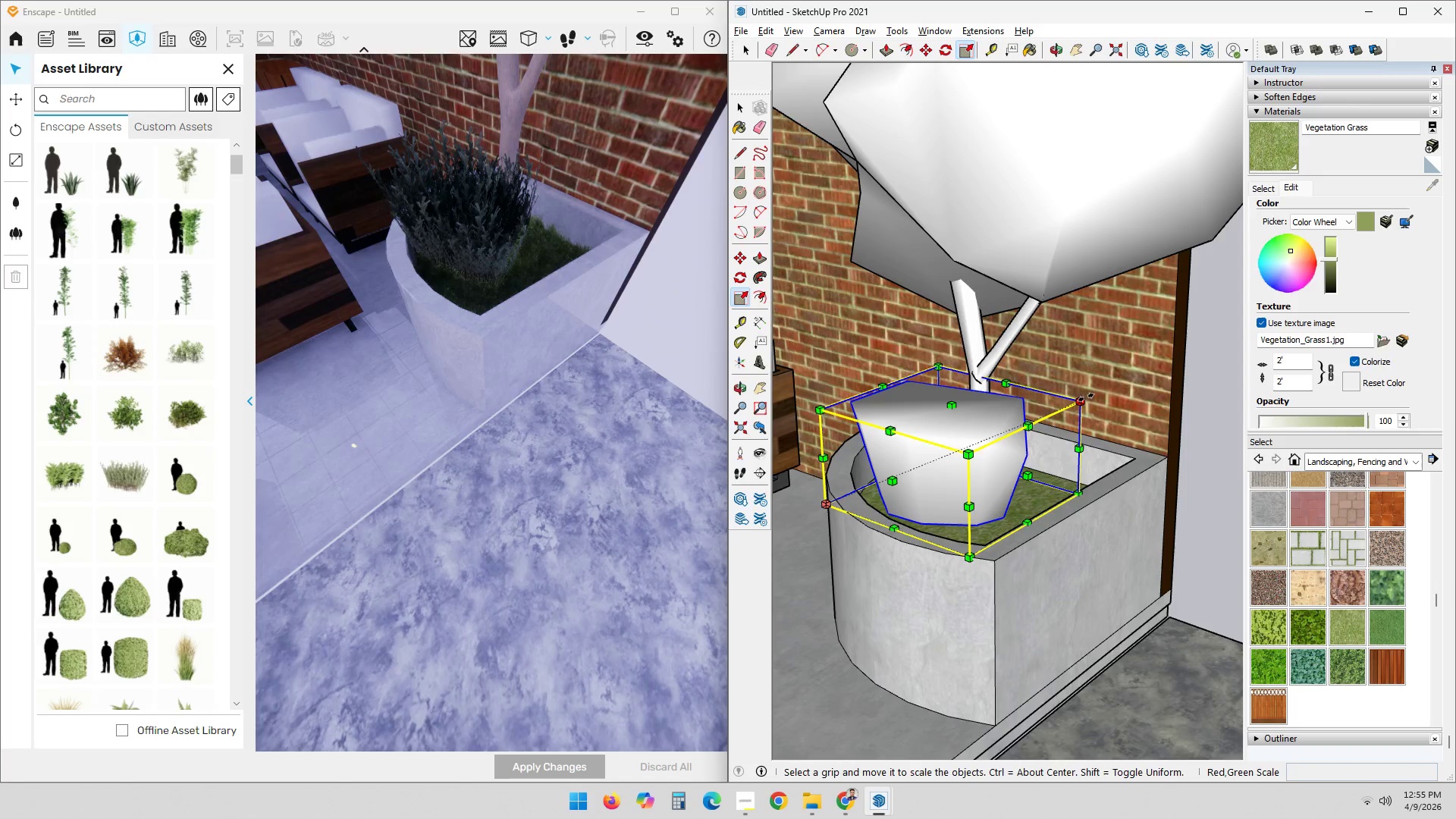 
left_click([1081, 399])
 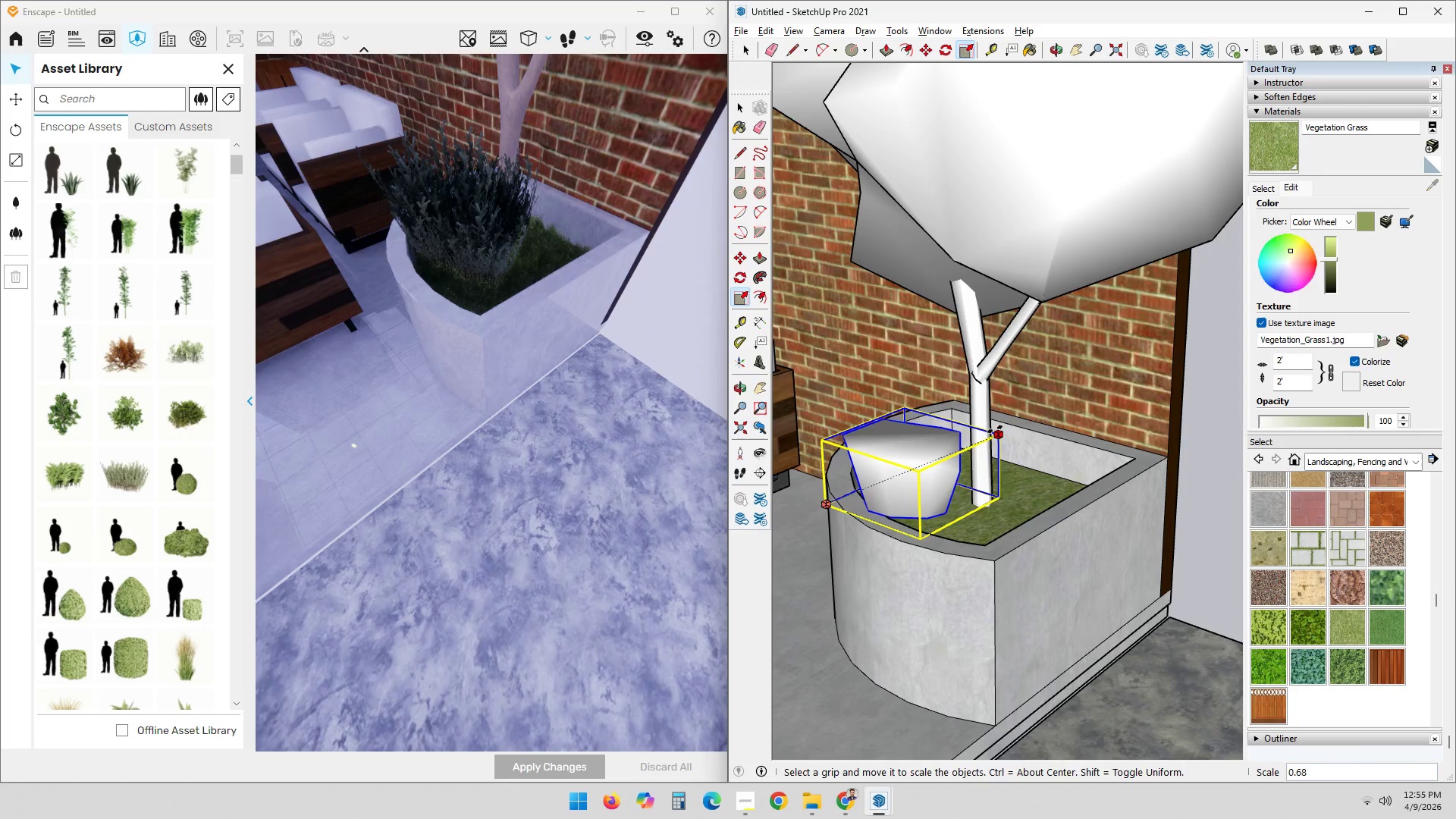 
left_click([986, 435])
 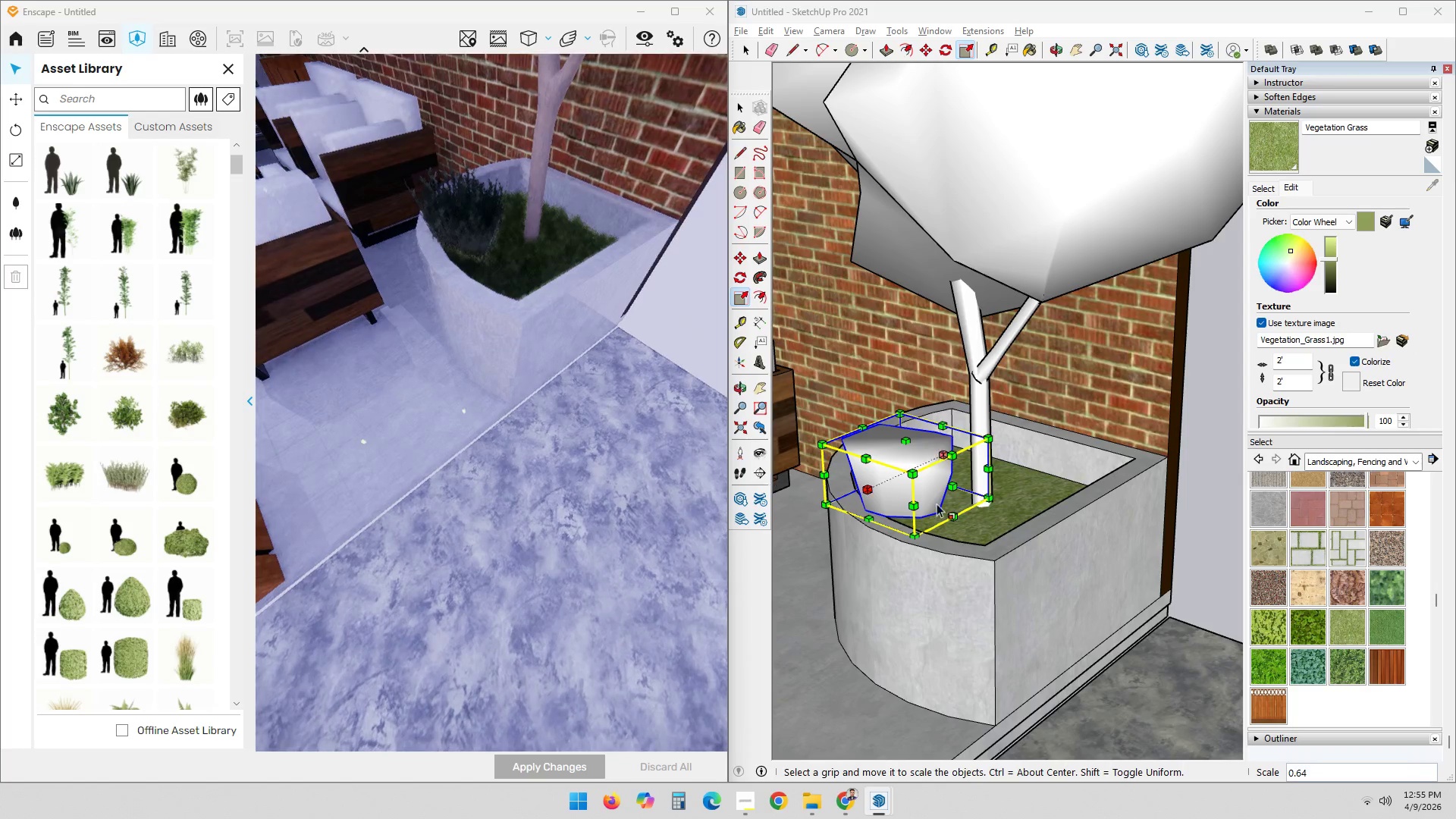 
key(Space)
 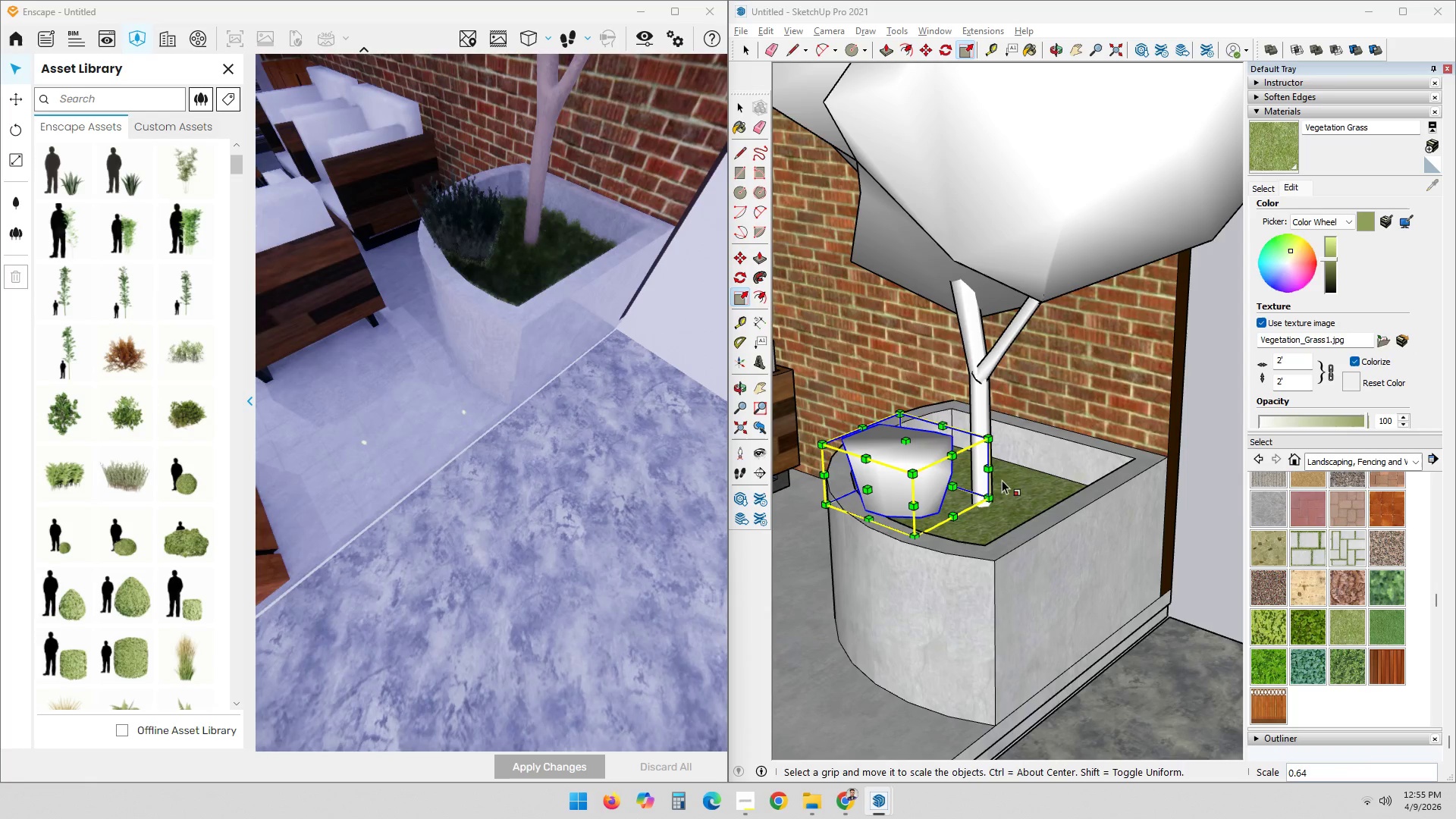 
left_click([1021, 477])
 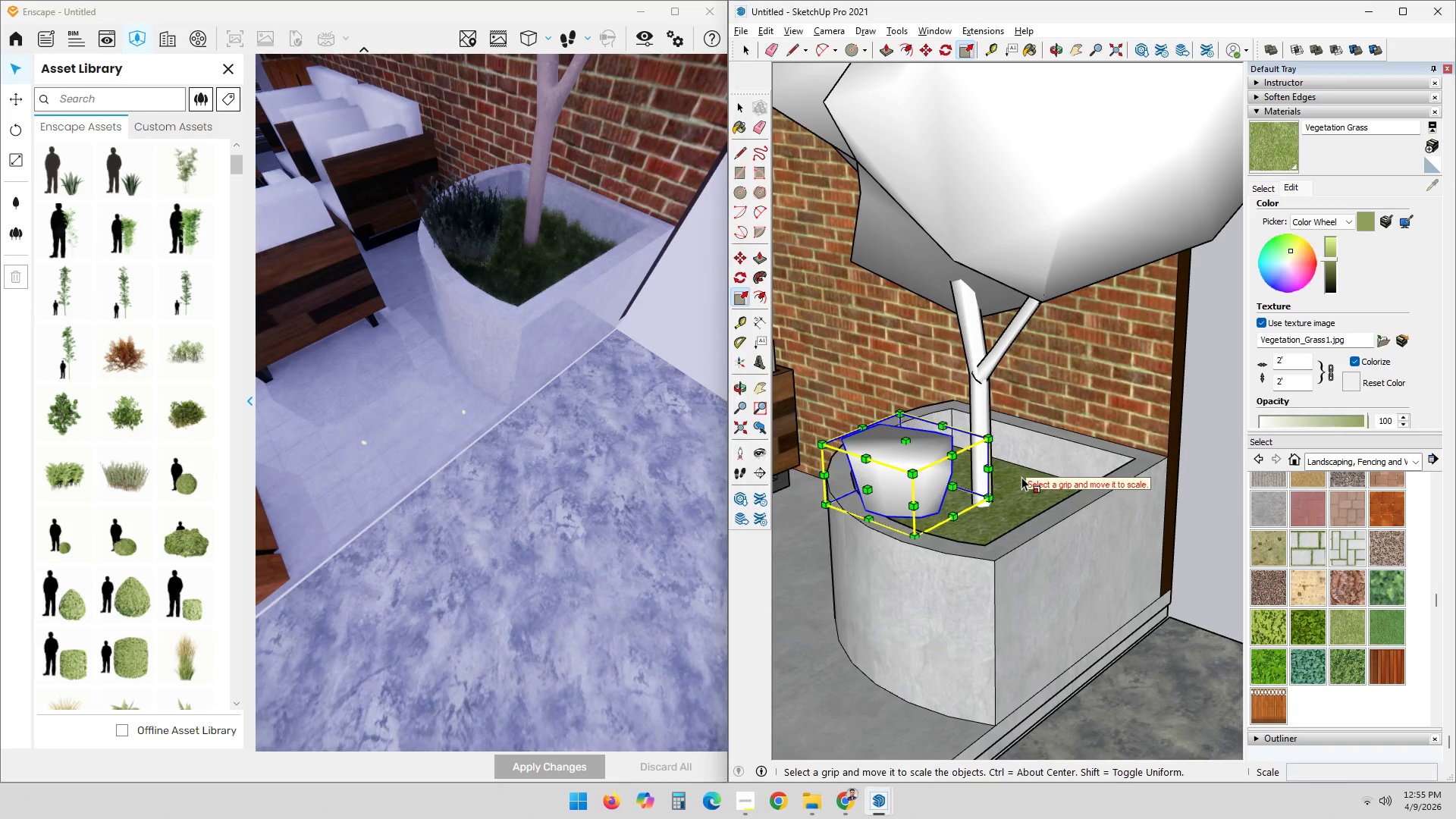 
key(Space)
 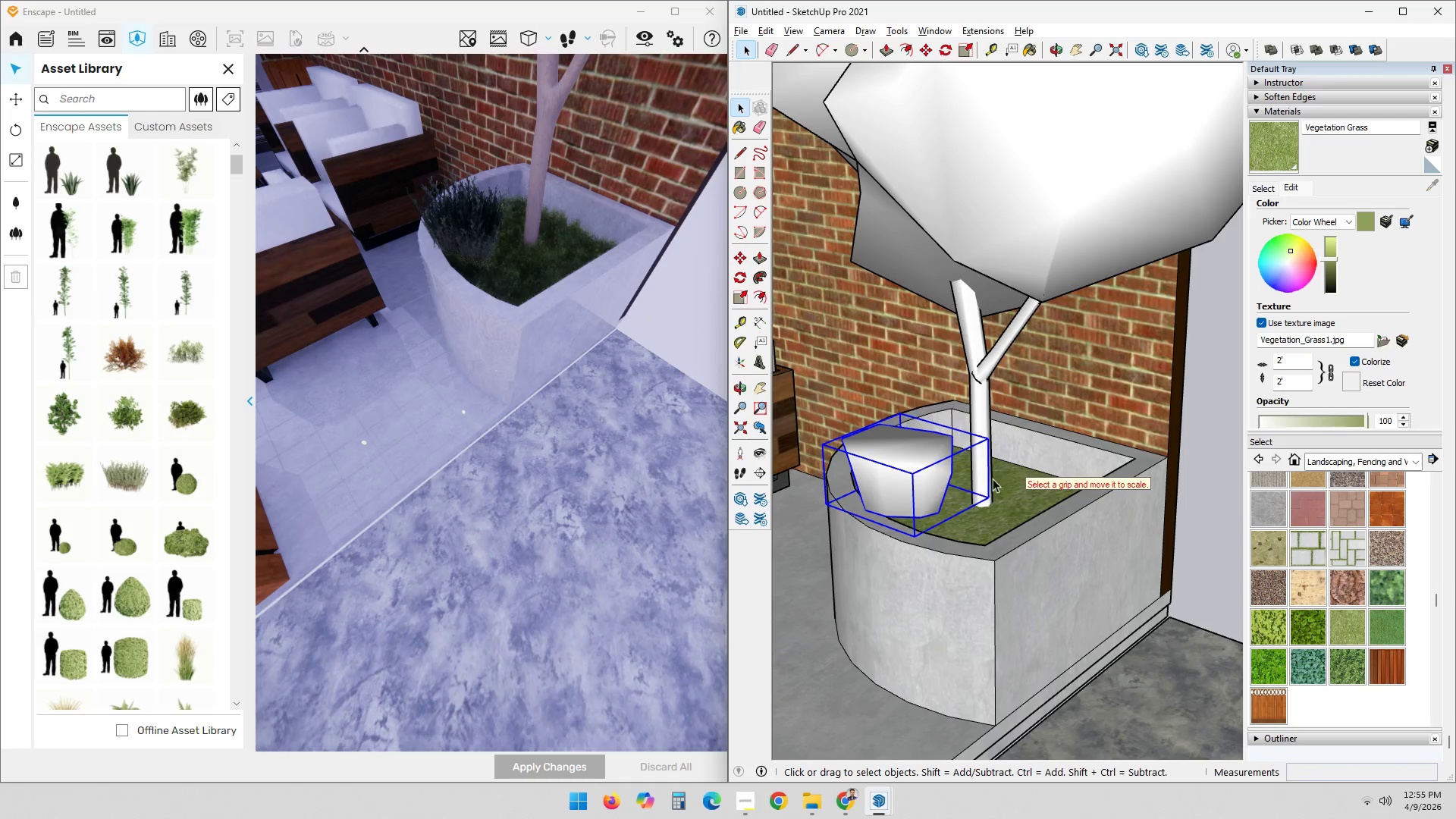 
scroll: coordinate [915, 491], scroll_direction: up, amount: 2.0
 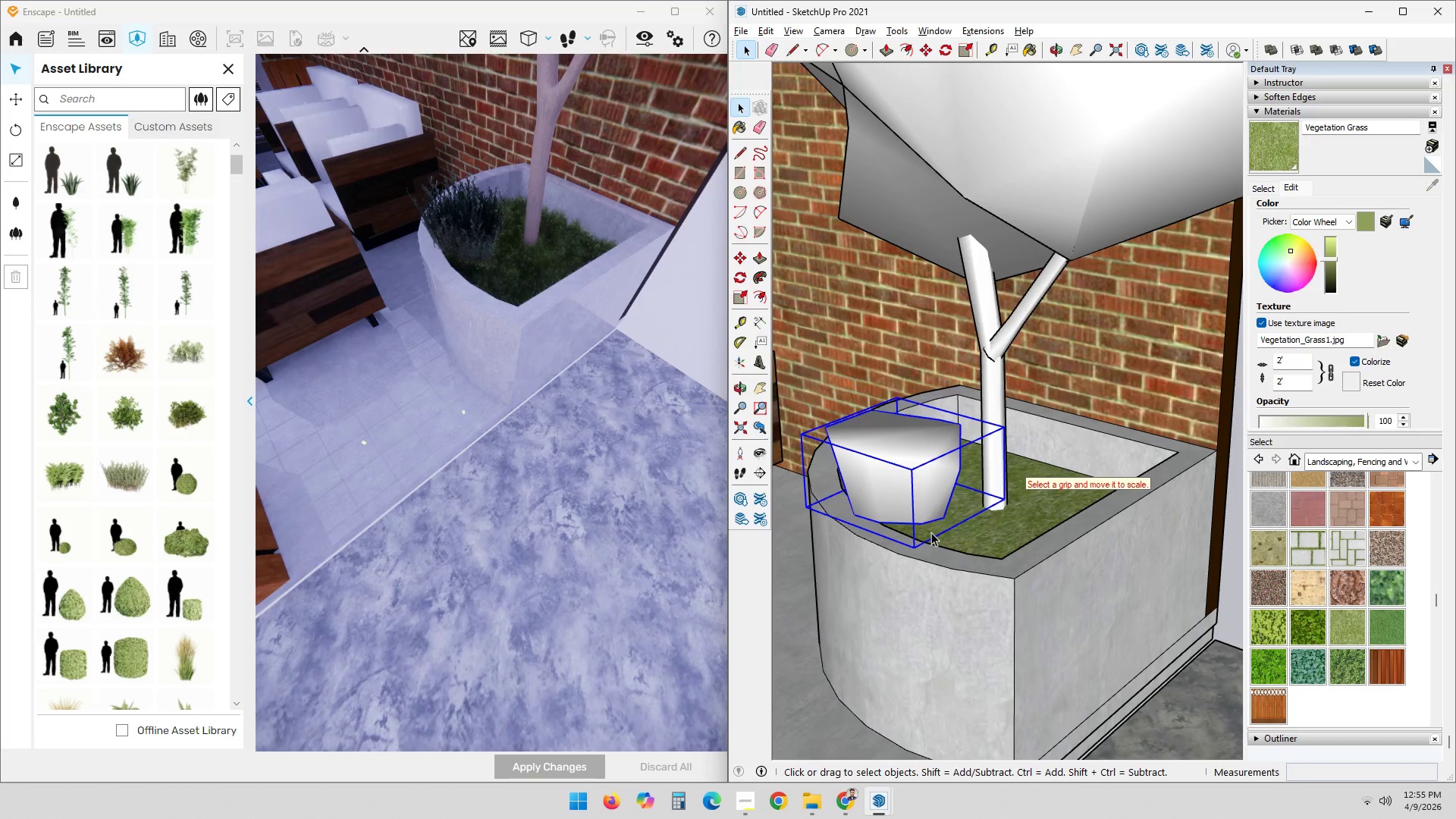 
key(M)
 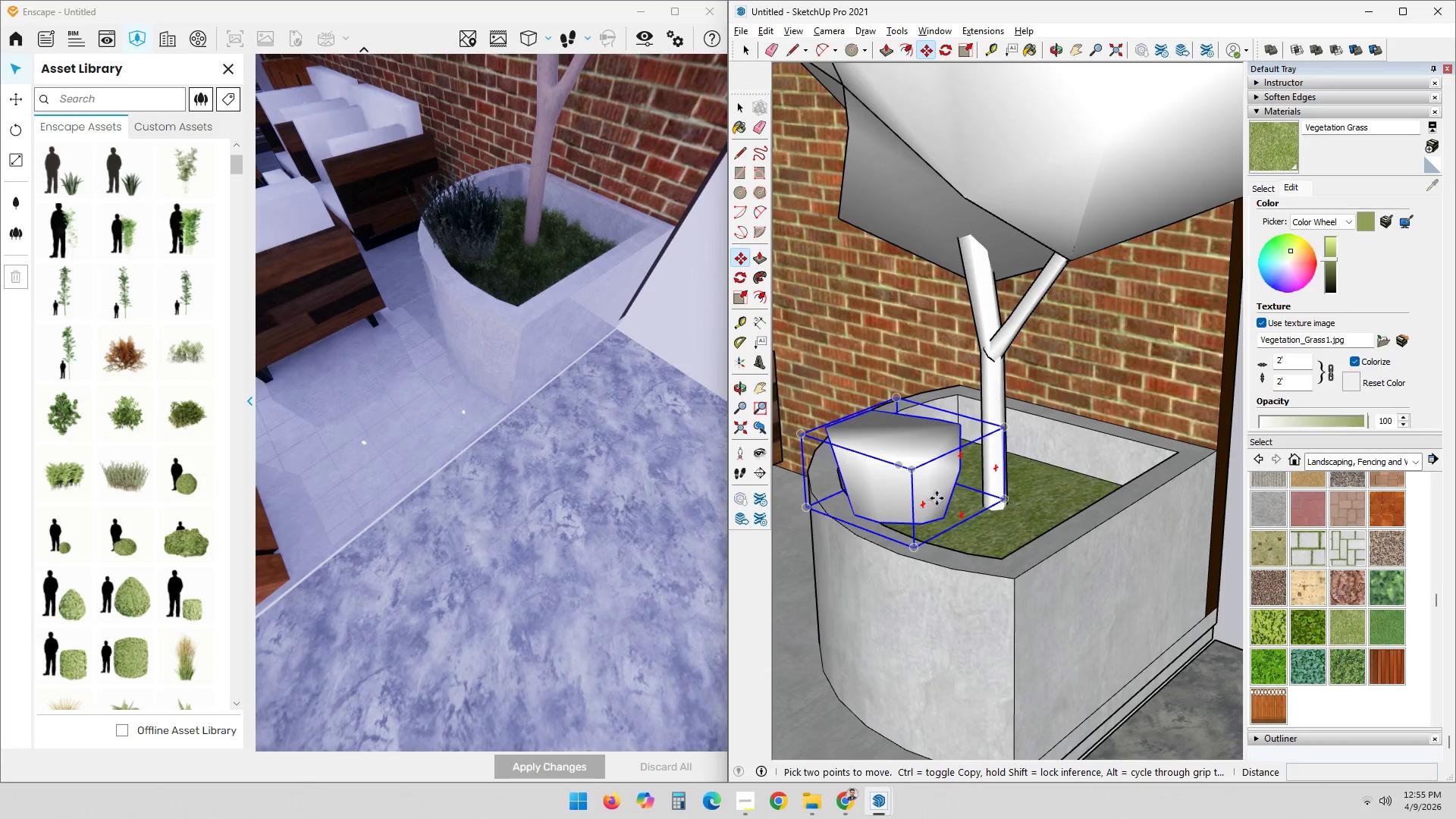 
left_click([983, 490])
 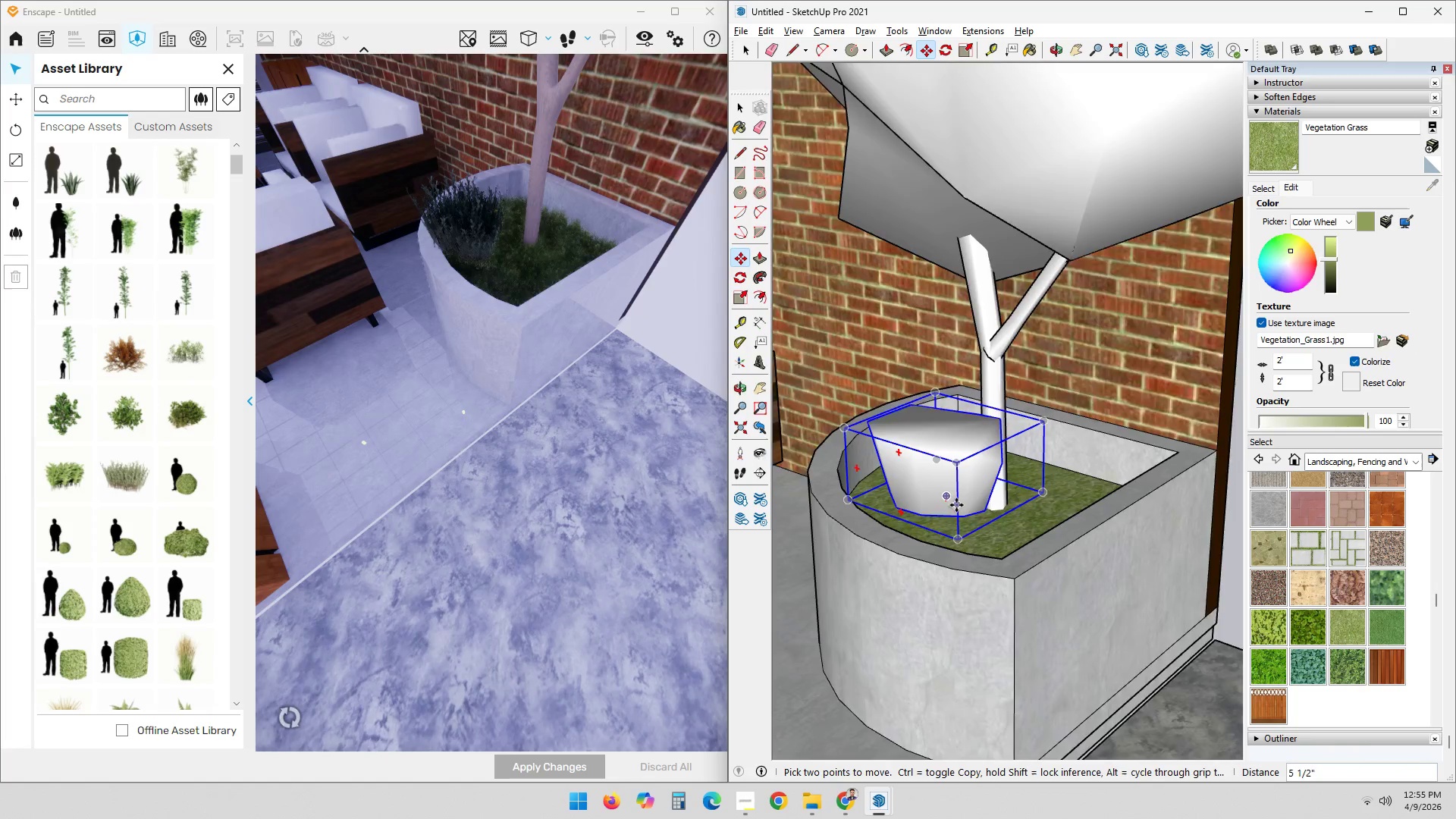 
scroll: coordinate [955, 513], scroll_direction: up, amount: 9.0
 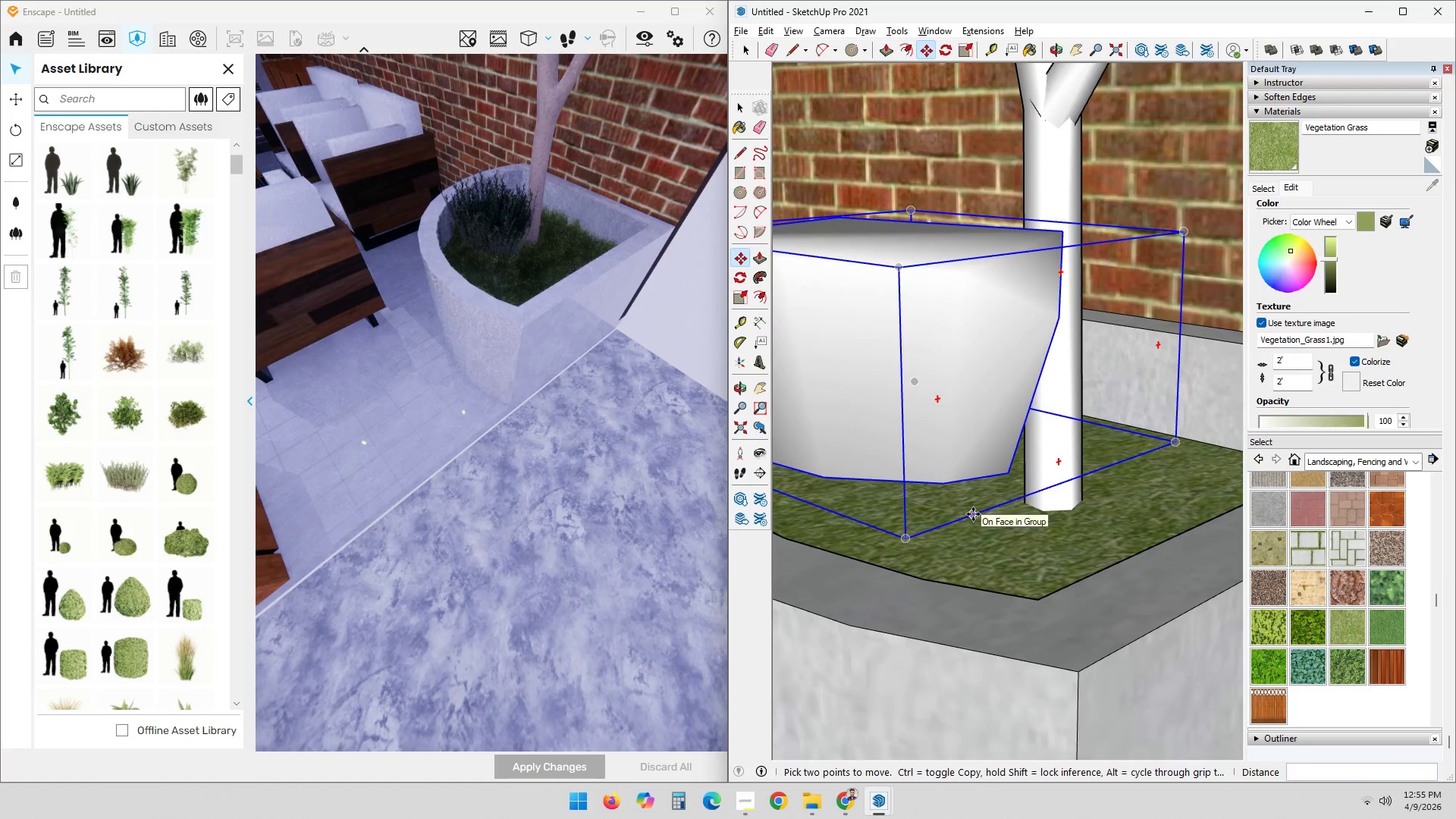 
key(M)
 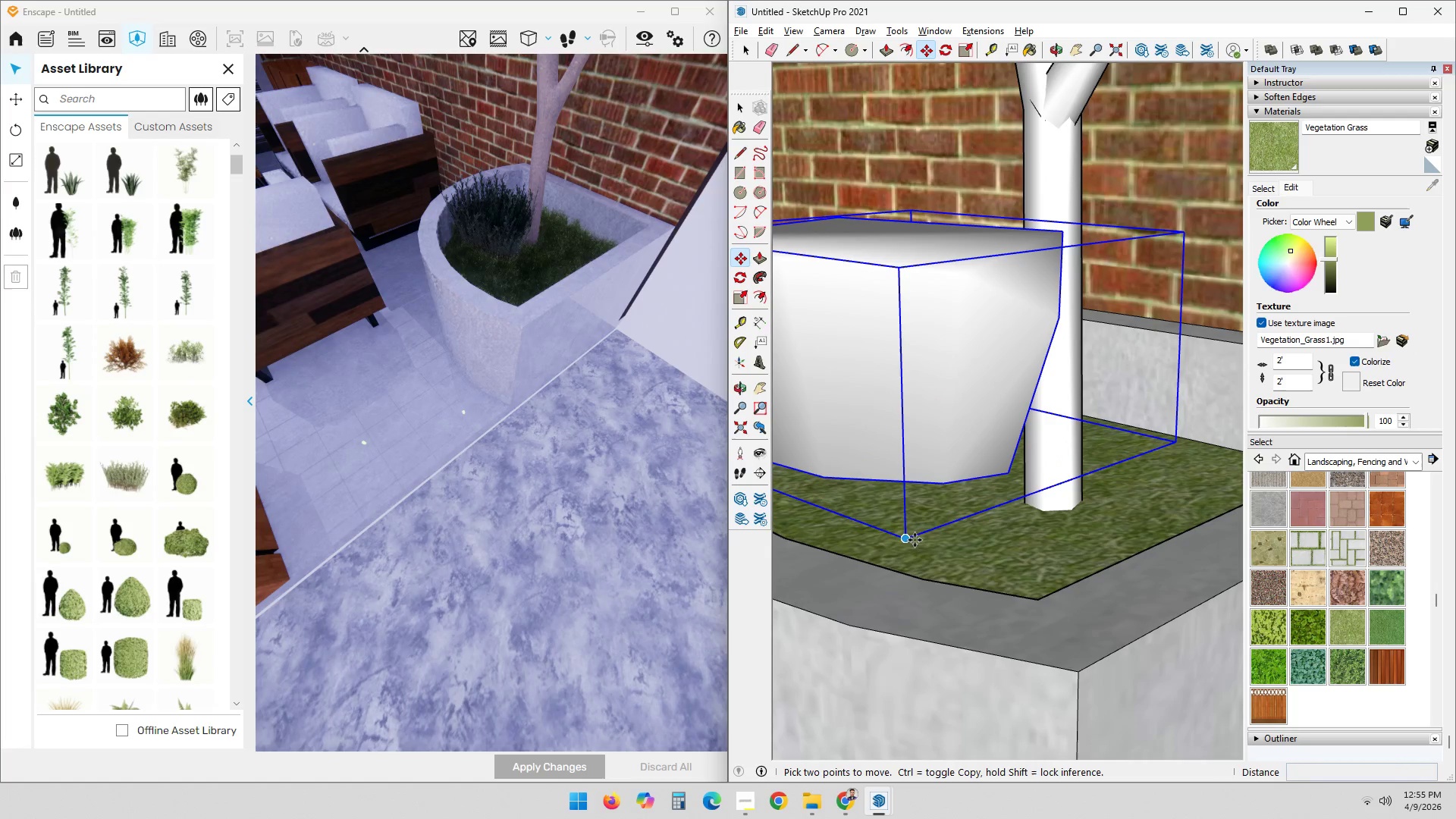 
left_click_drag(start_coordinate=[908, 540], to_coordinate=[917, 540])
 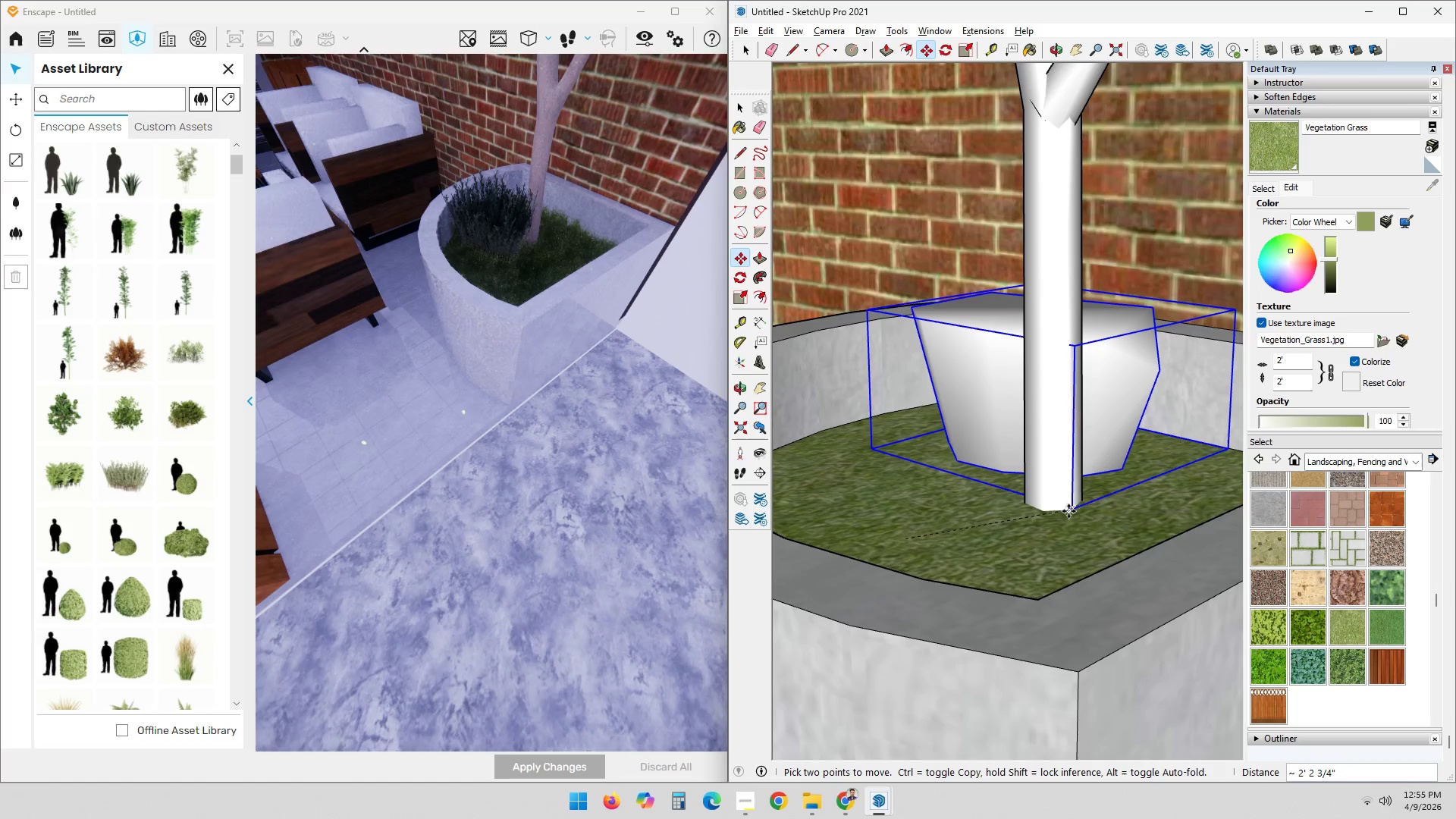 
left_click([1073, 507])
 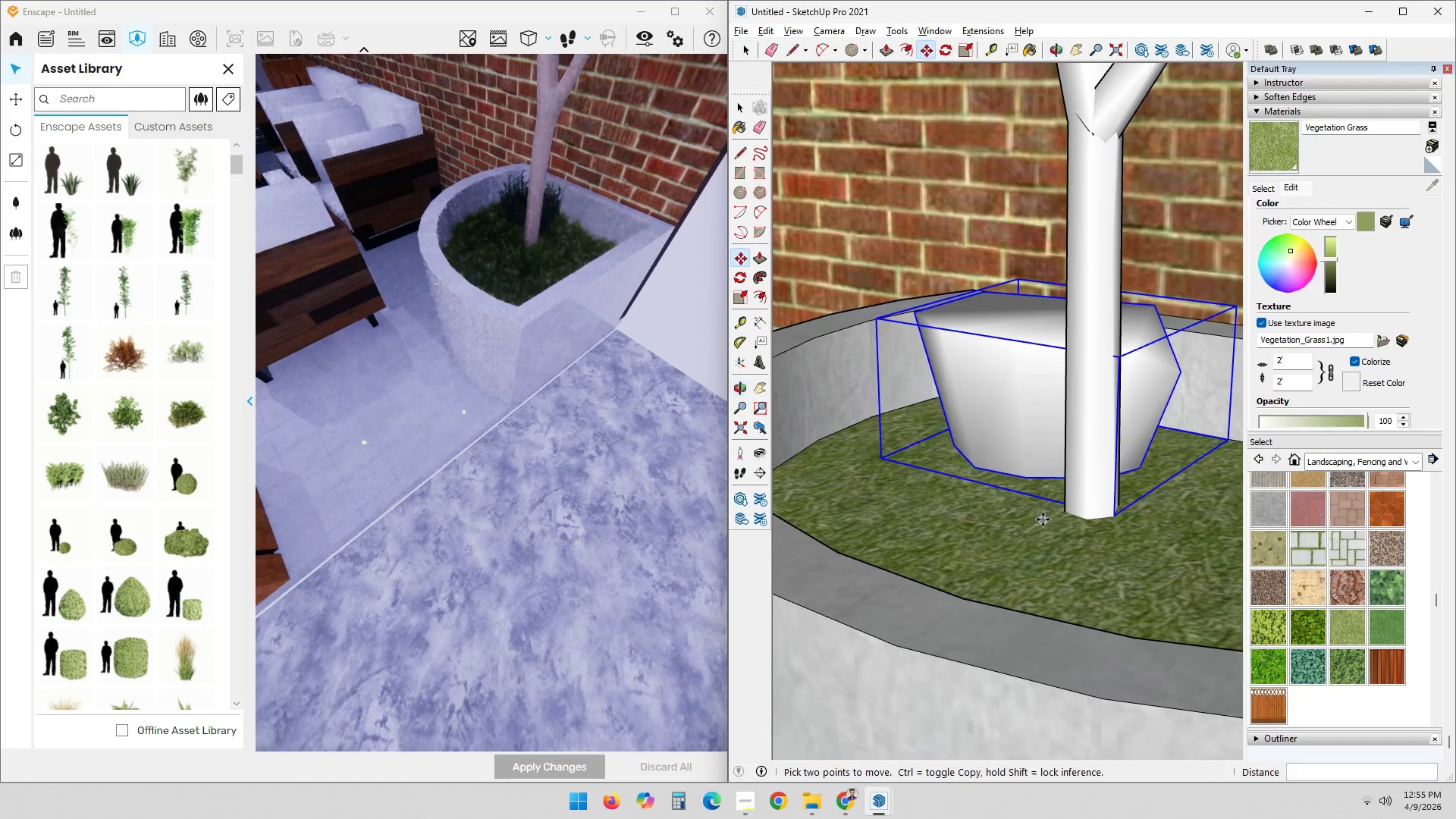 
scroll: coordinate [1039, 460], scroll_direction: up, amount: 2.0
 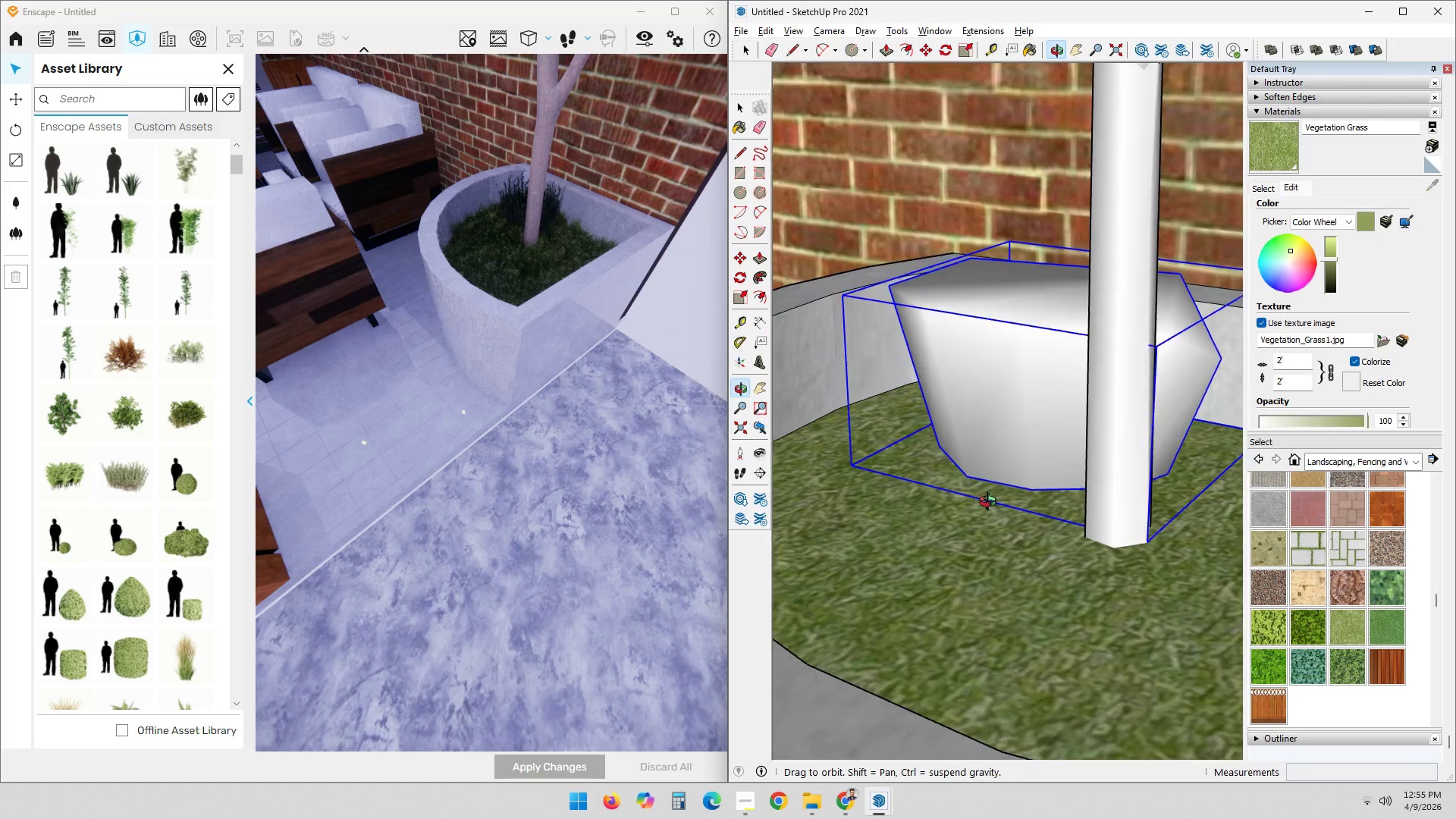 
scroll: coordinate [1021, 518], scroll_direction: down, amount: 1.0
 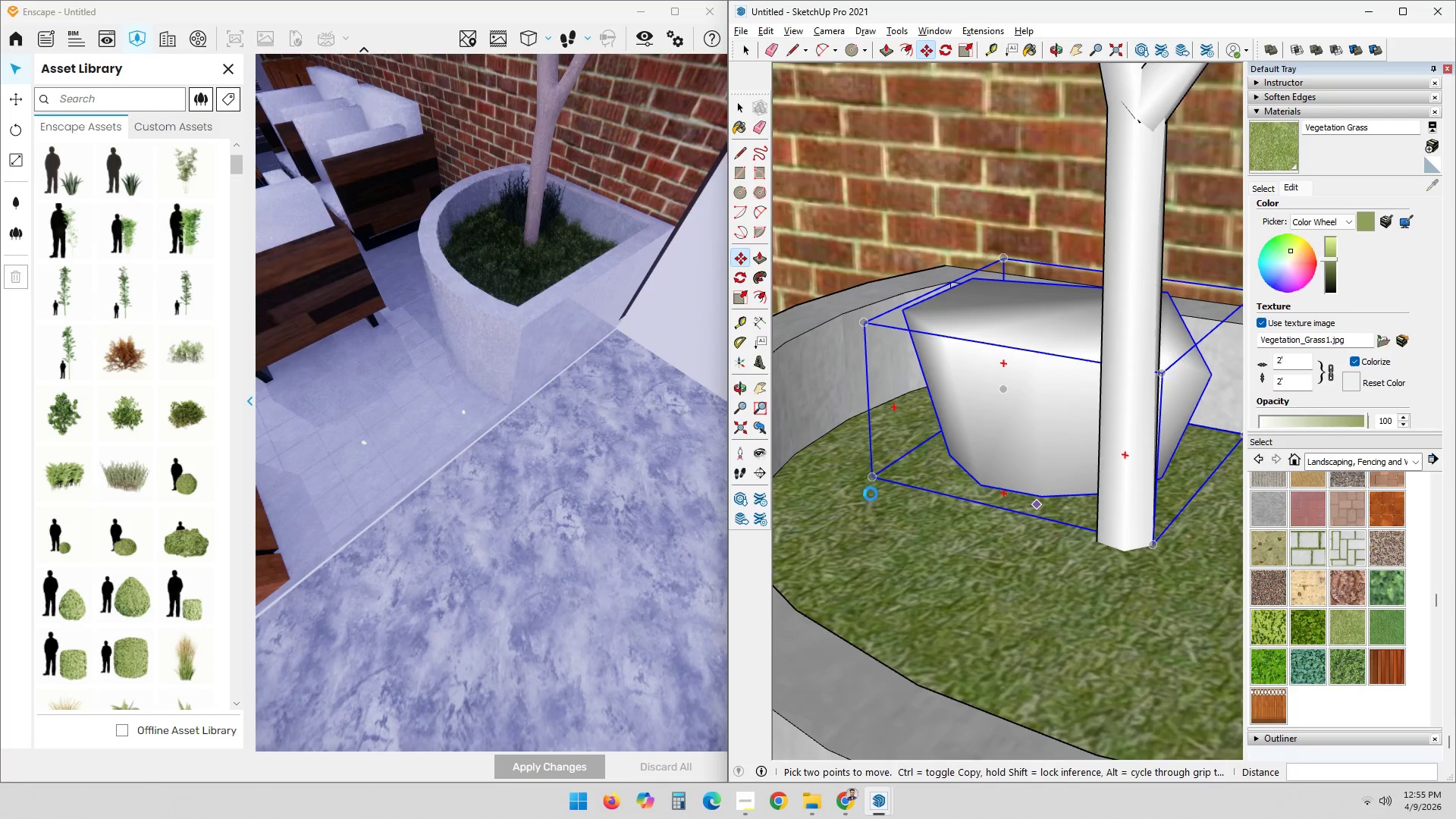 
key(M)
 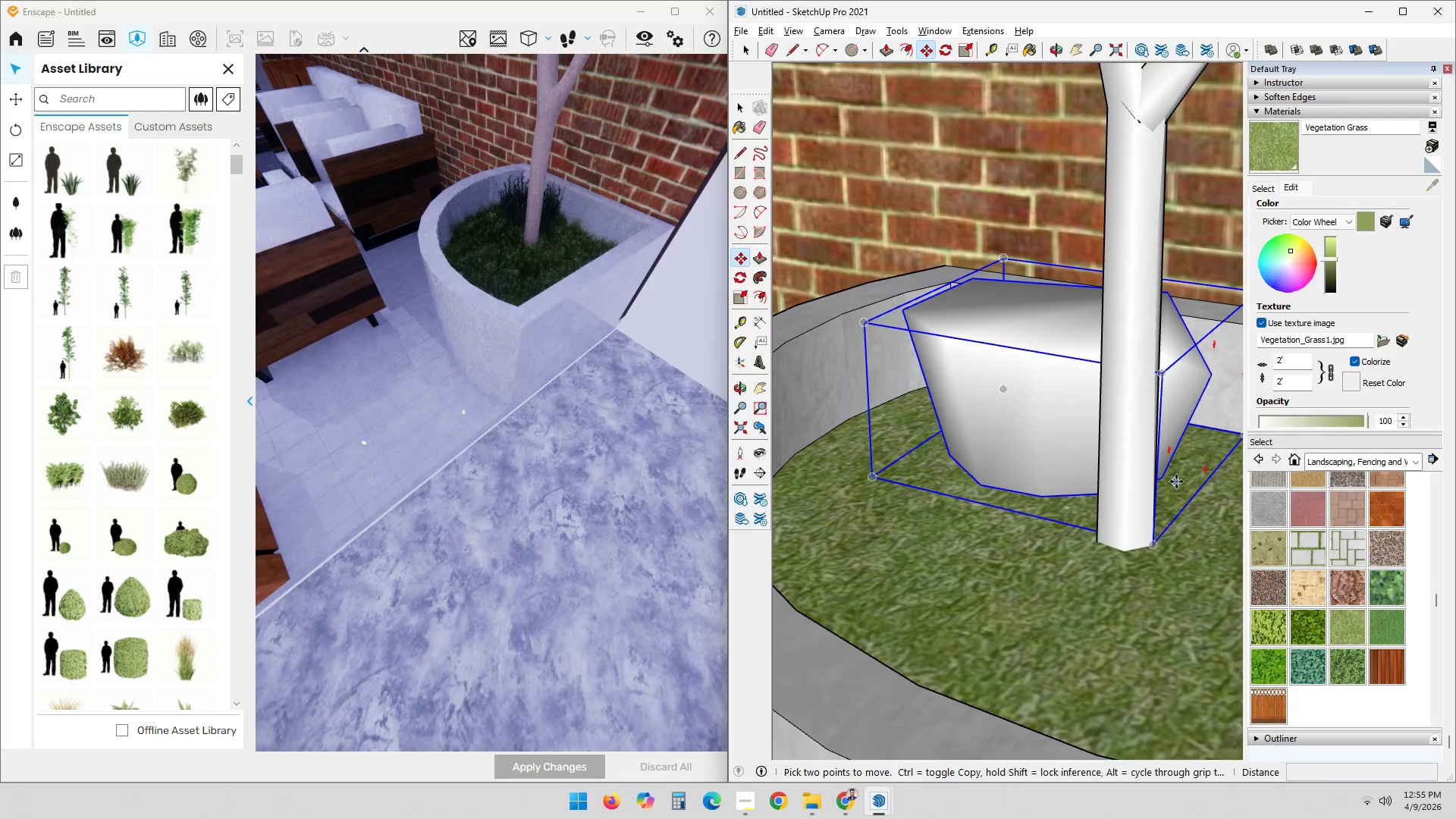 
left_click_drag(start_coordinate=[1181, 469], to_coordinate=[1177, 470])
 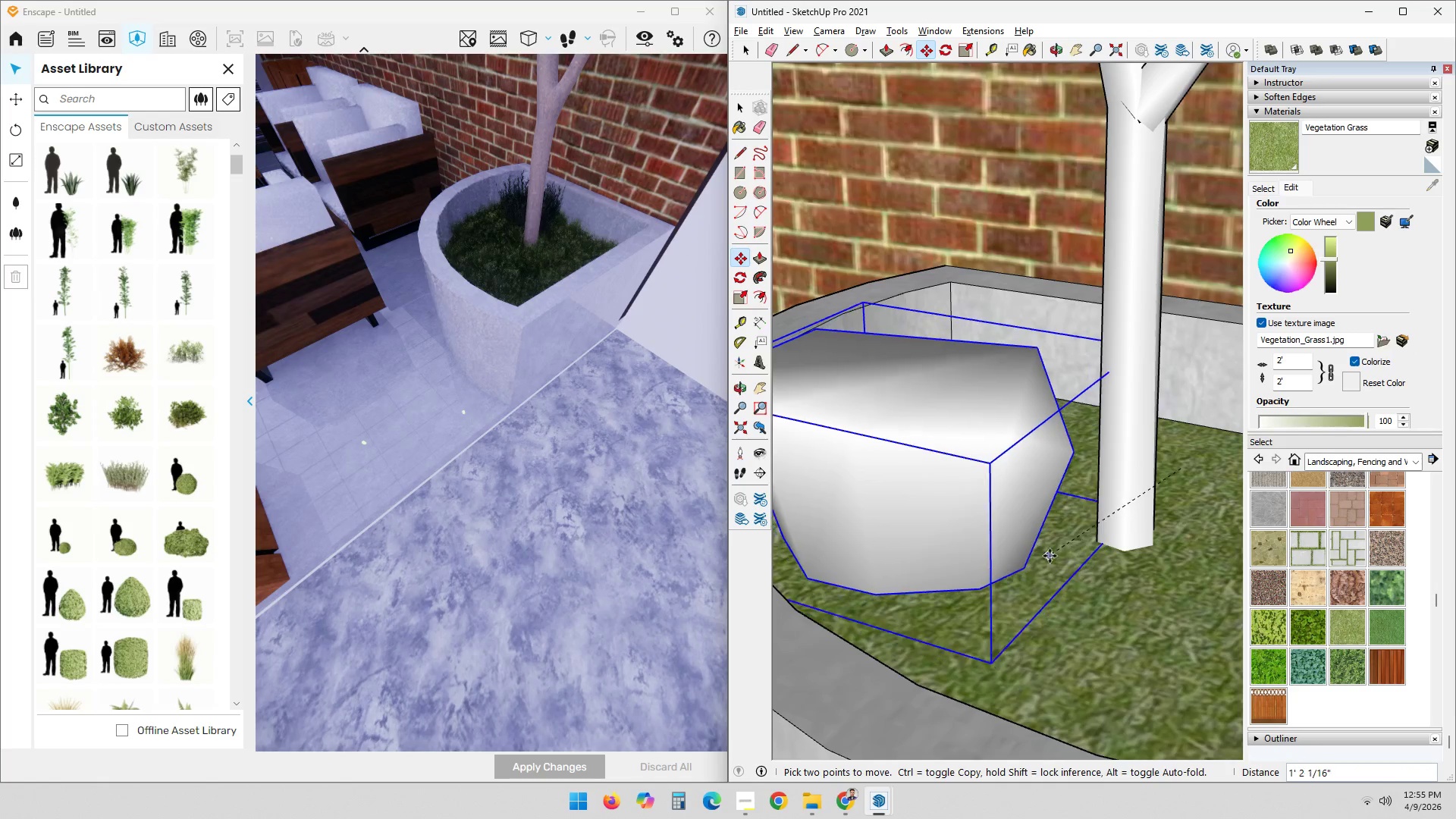 
key(Control+ControlLeft)
 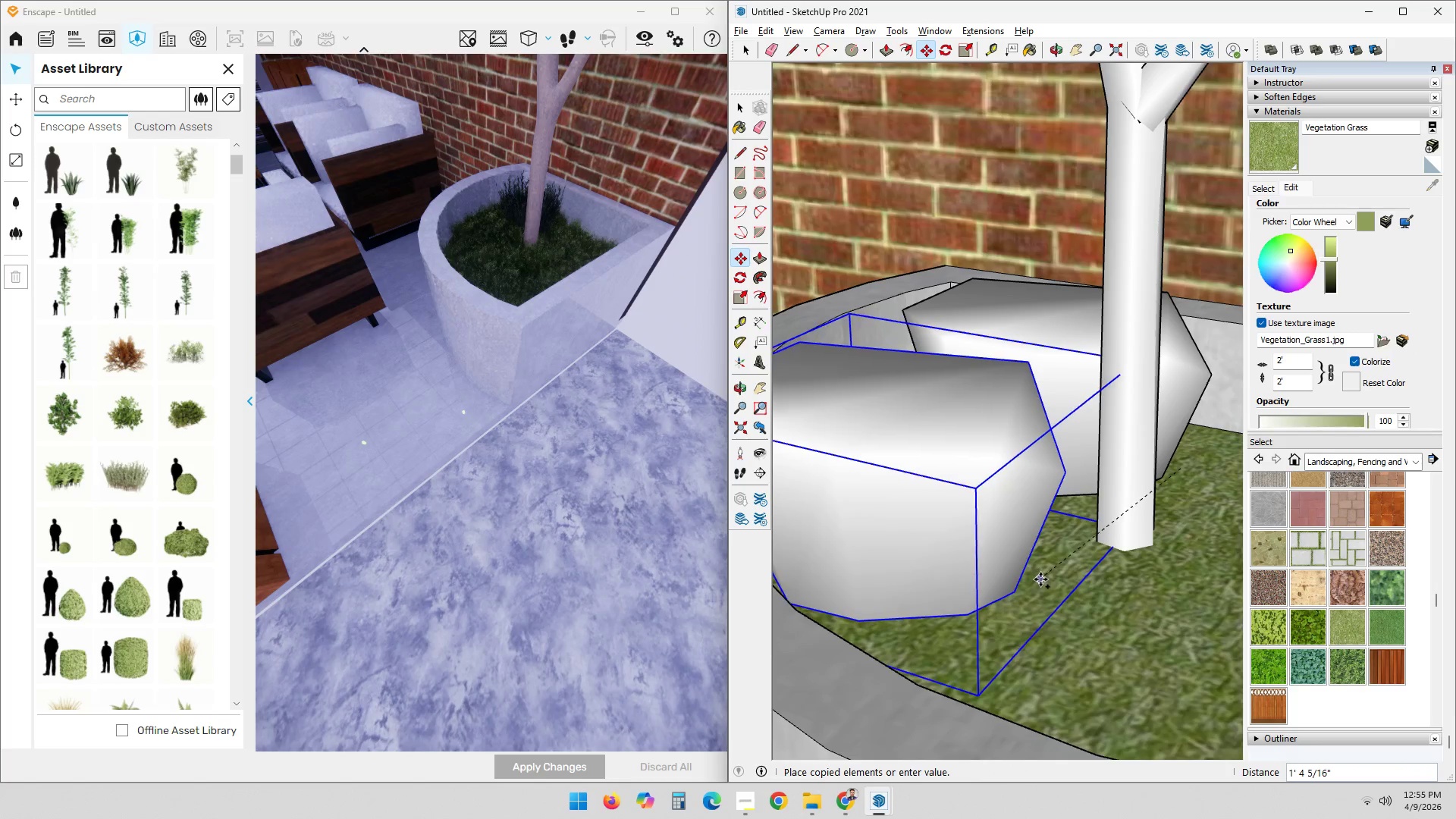 
left_click([1040, 581])
 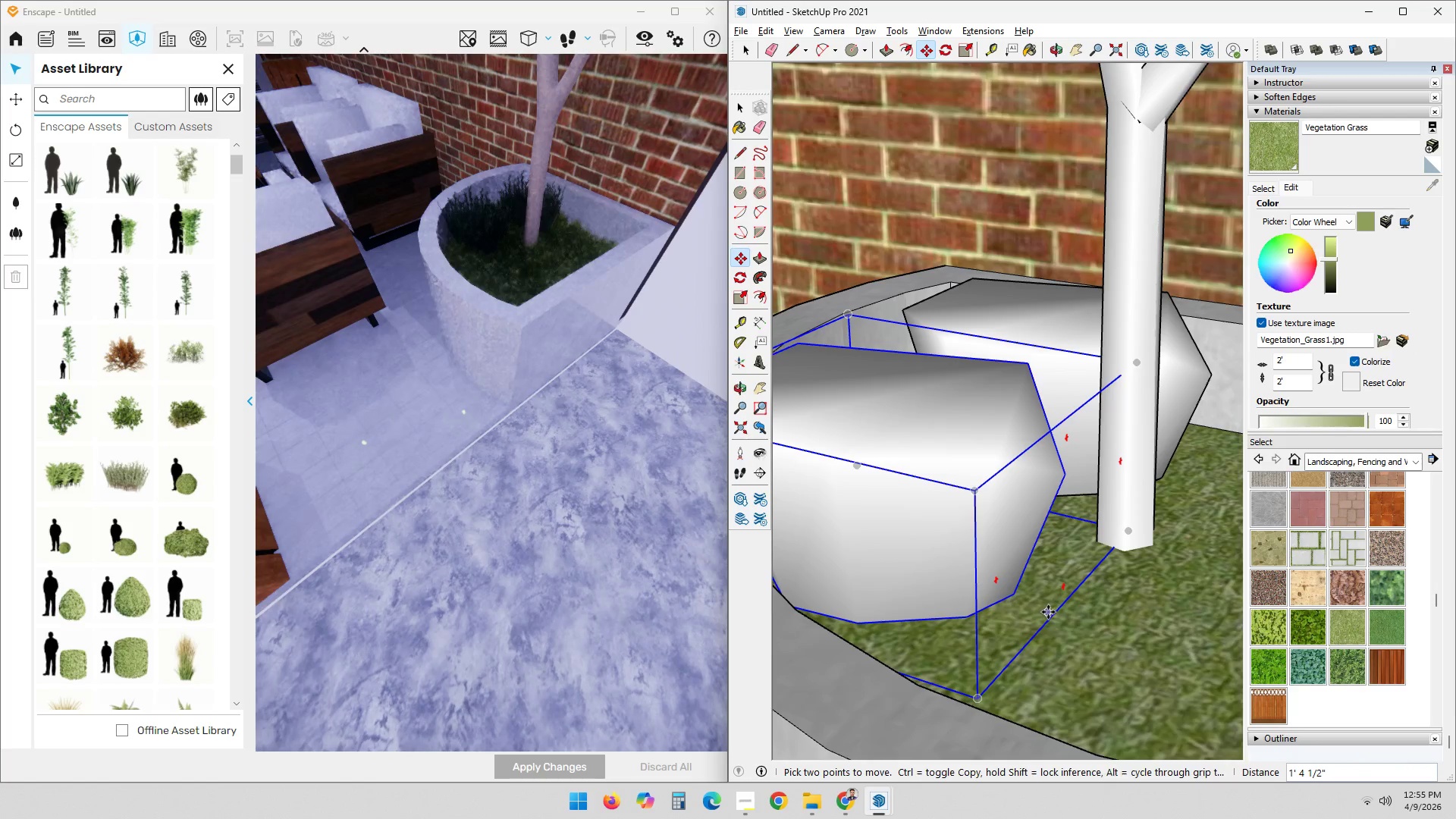 
key(M)
 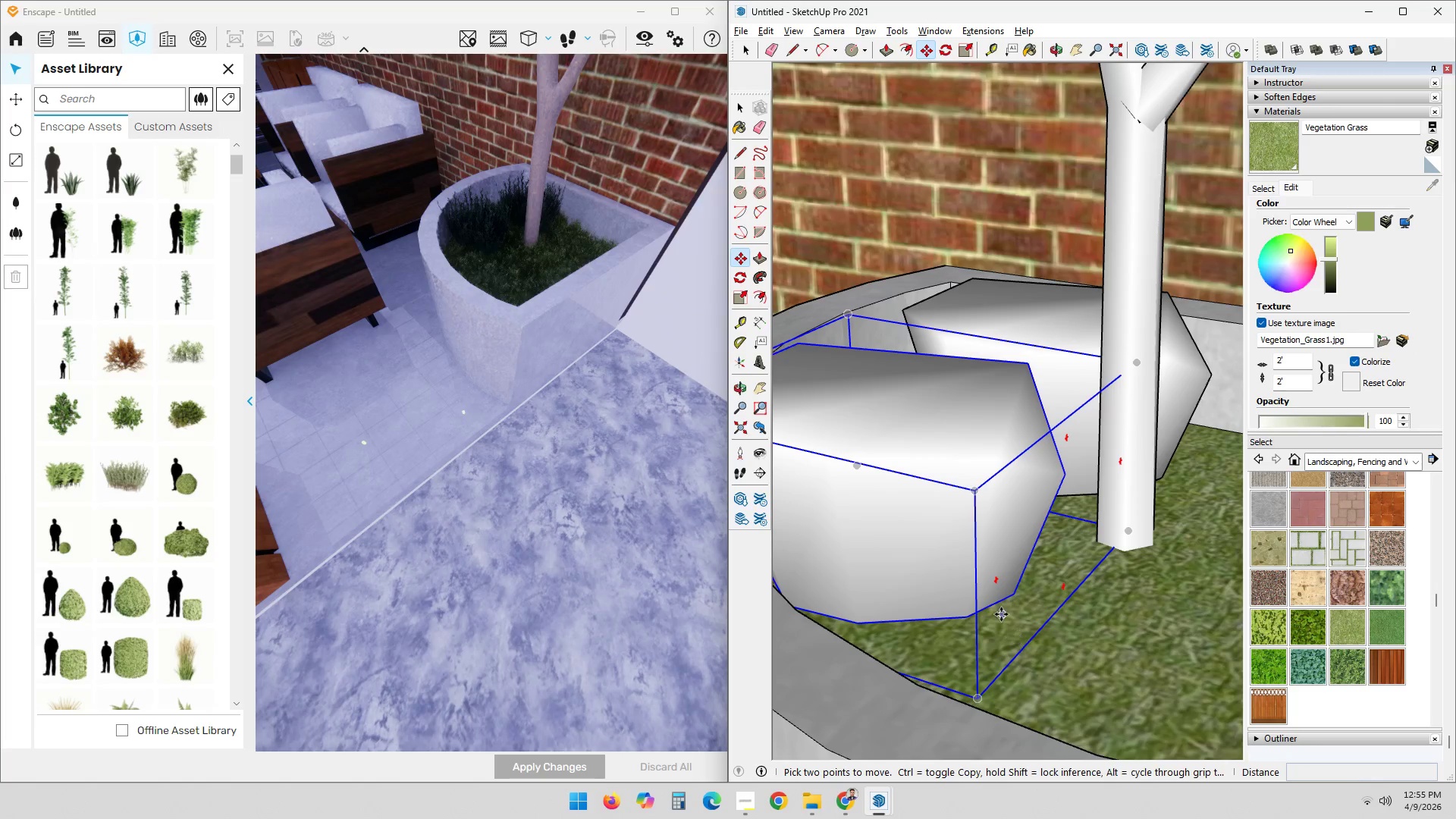 
left_click_drag(start_coordinate=[999, 613], to_coordinate=[1000, 617])
 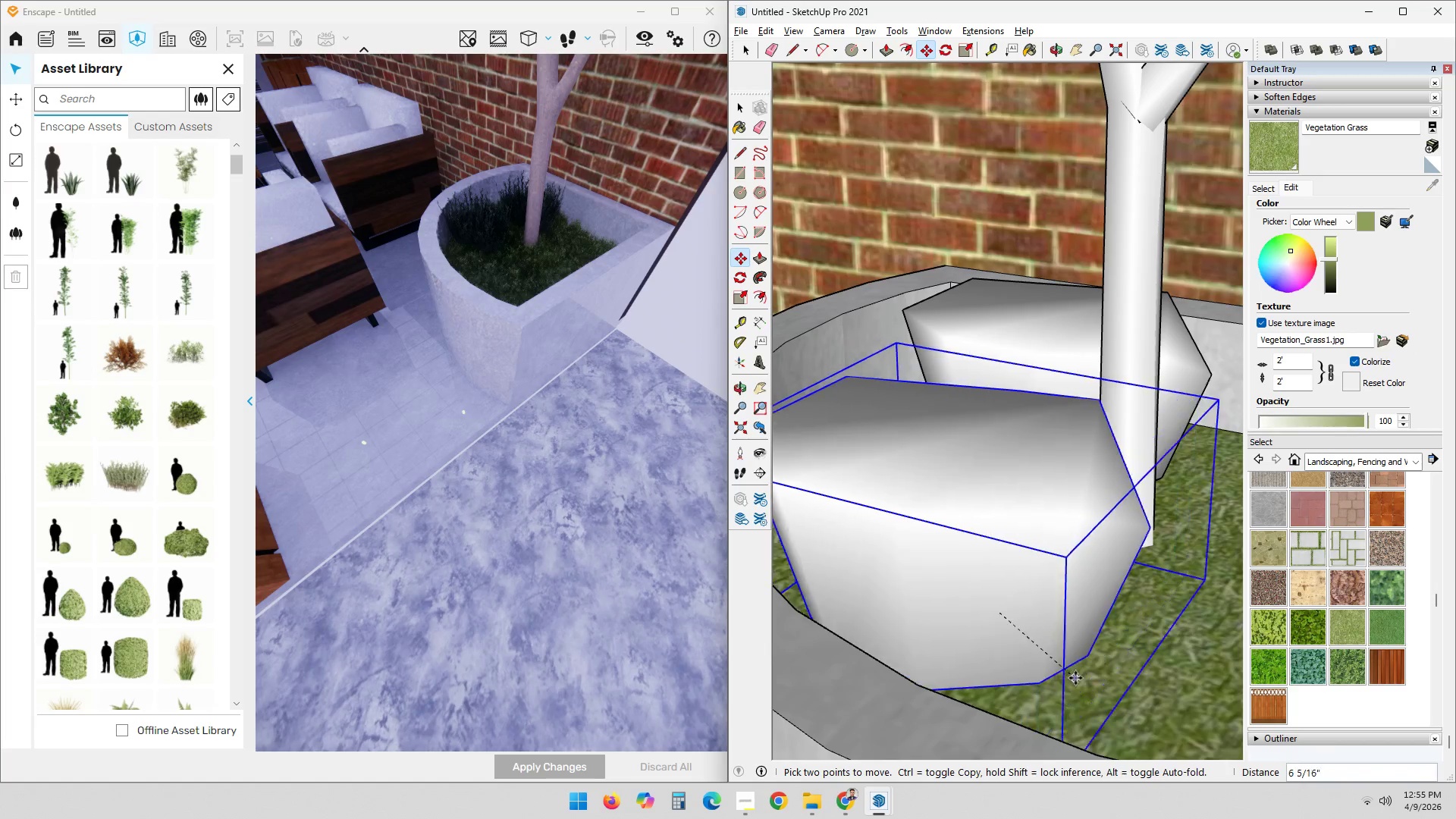 
key(Control+ControlLeft)
 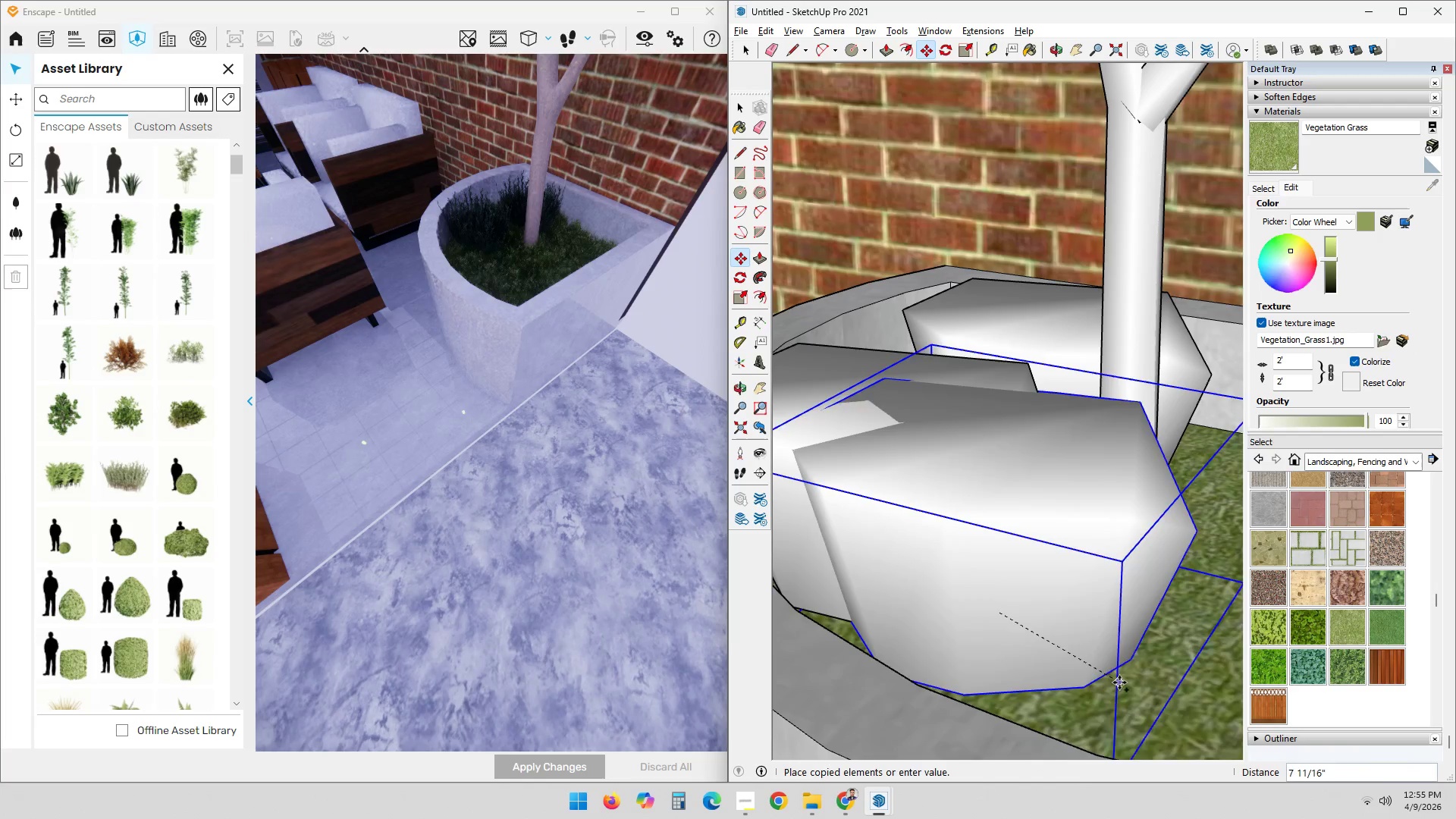 
hold_key(key=ShiftLeft, duration=0.53)
 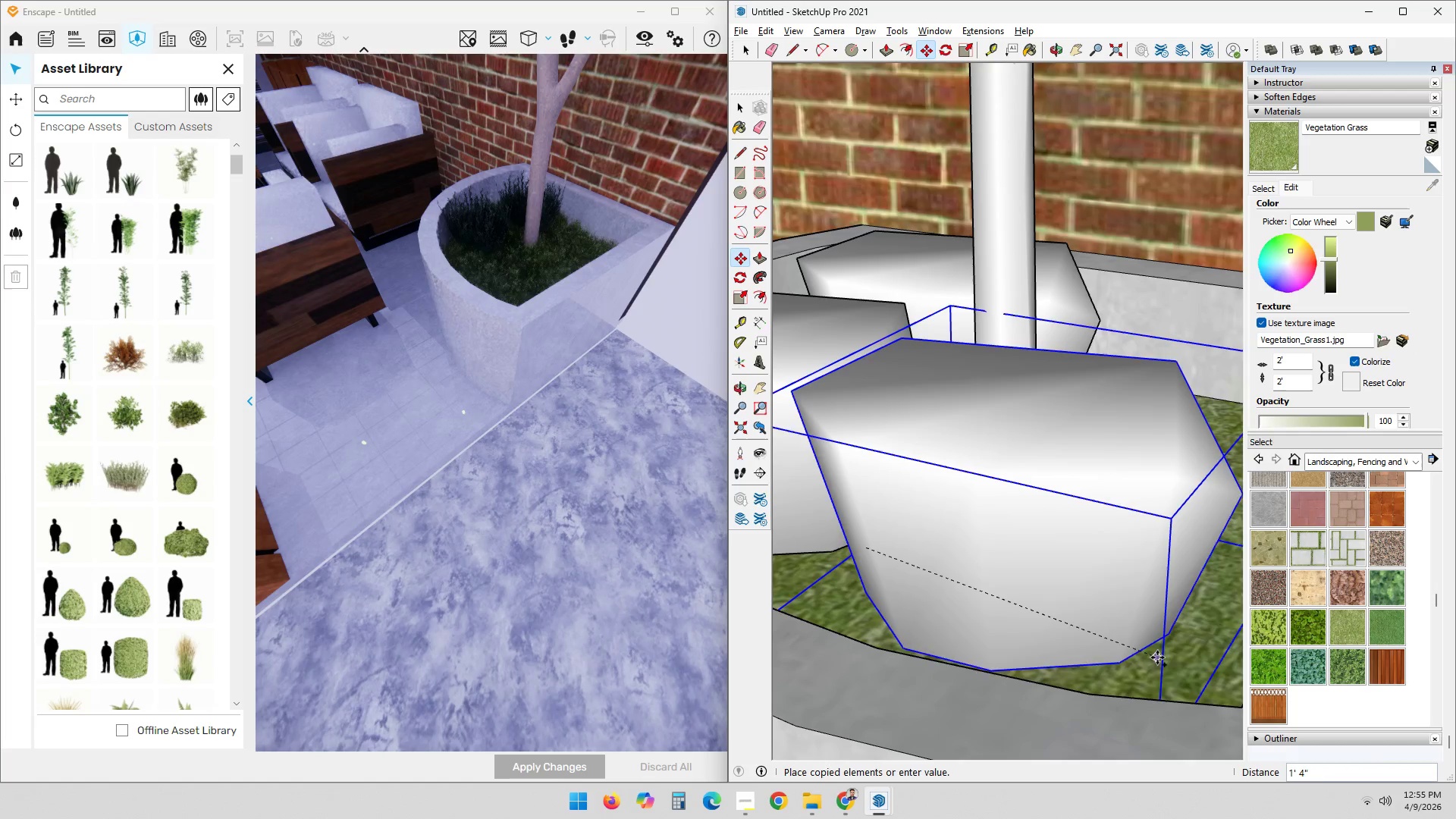 
left_click([1144, 668])
 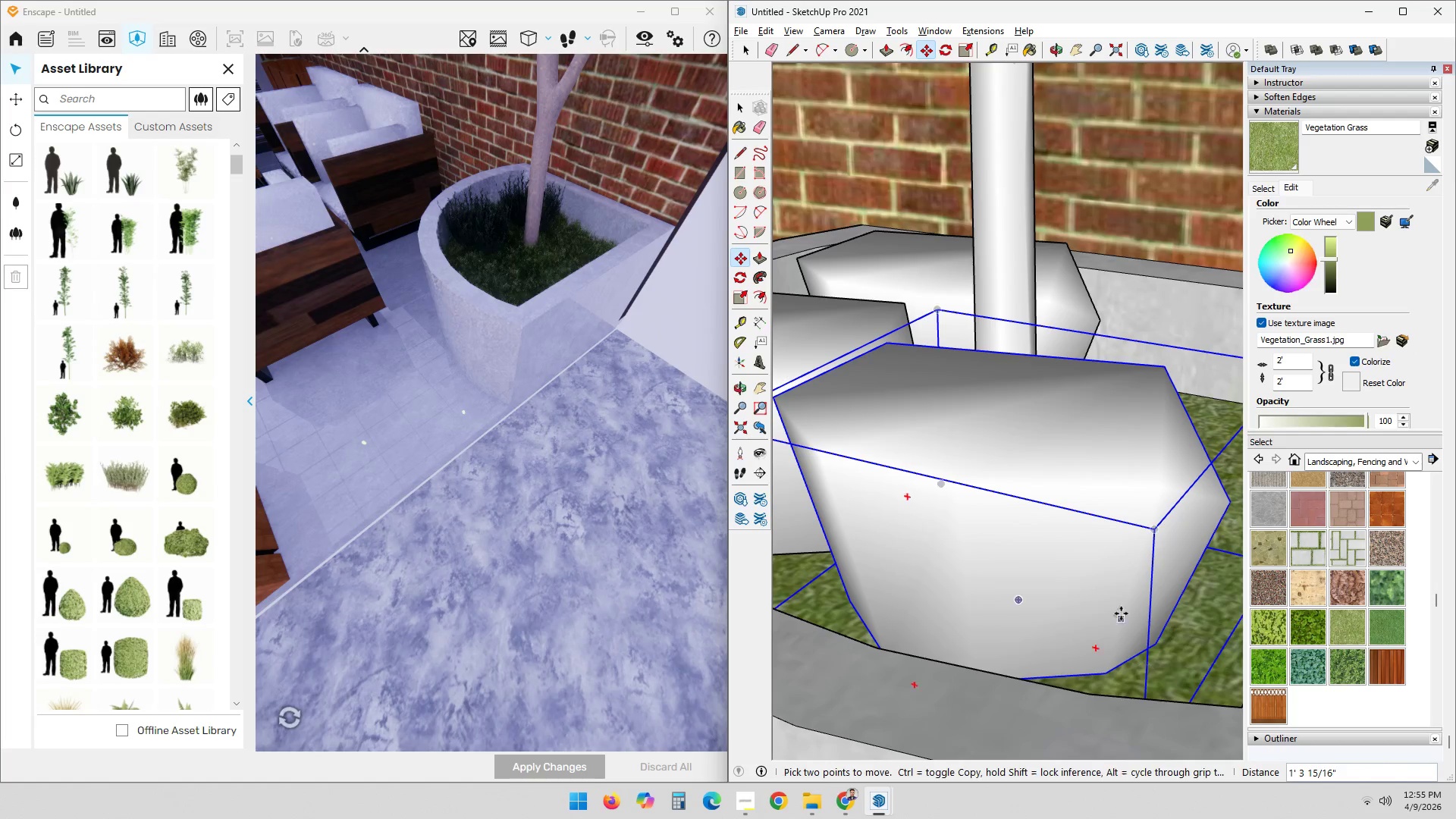 
scroll: coordinate [958, 532], scroll_direction: down, amount: 5.0
 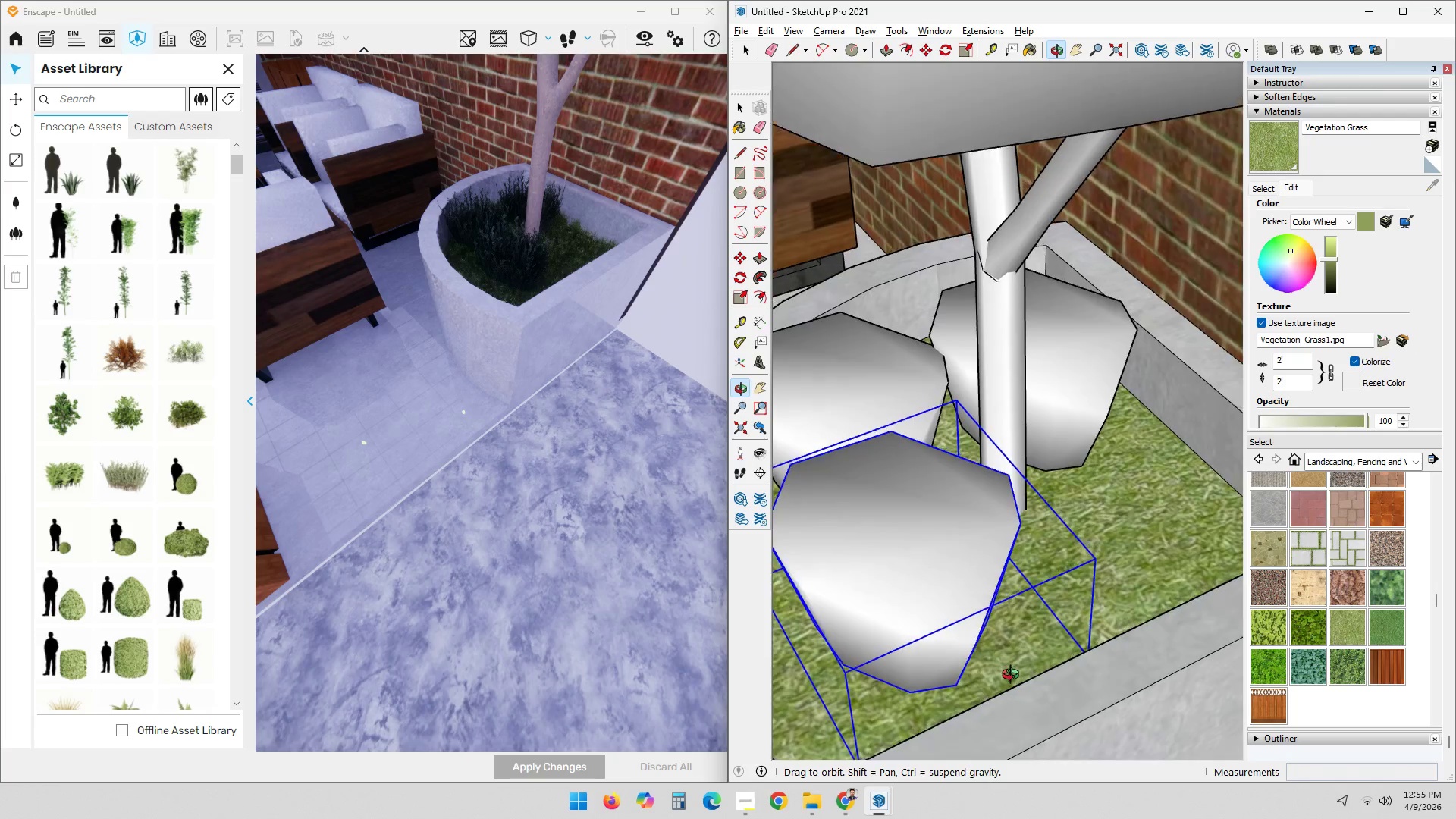 
key(M)
 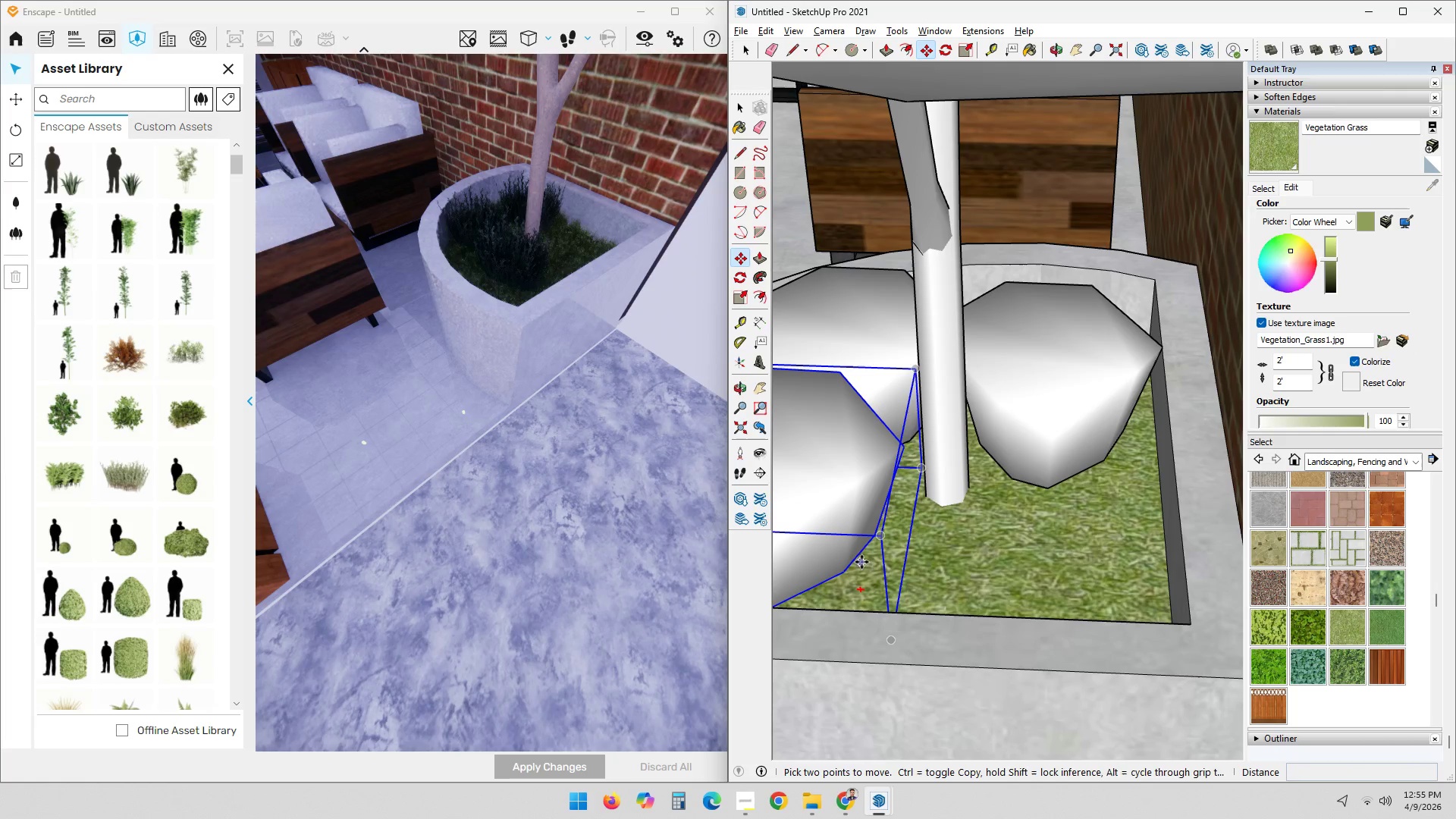 
left_click_drag(start_coordinate=[853, 564], to_coordinate=[863, 566])
 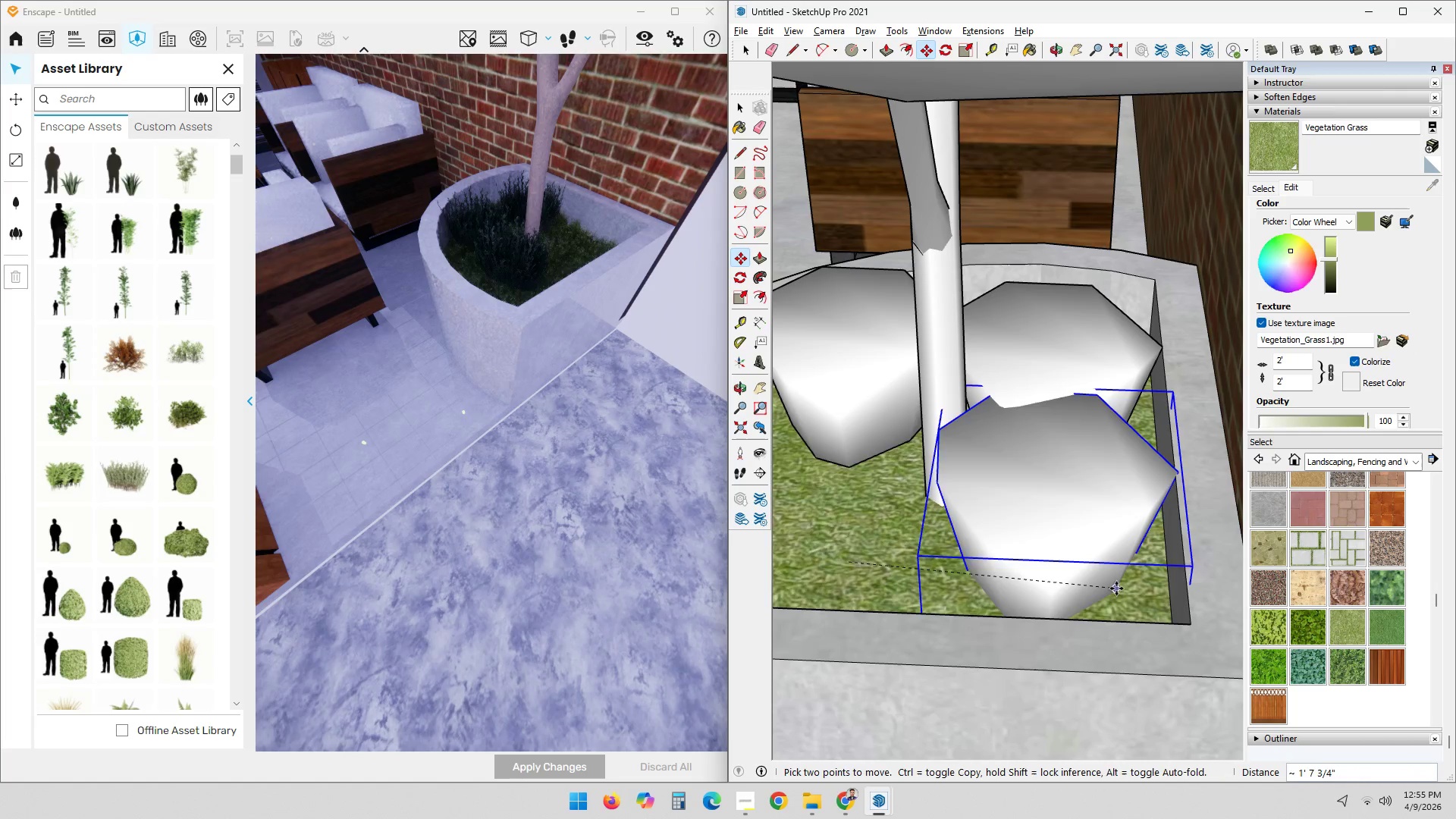 
key(Control+ControlLeft)
 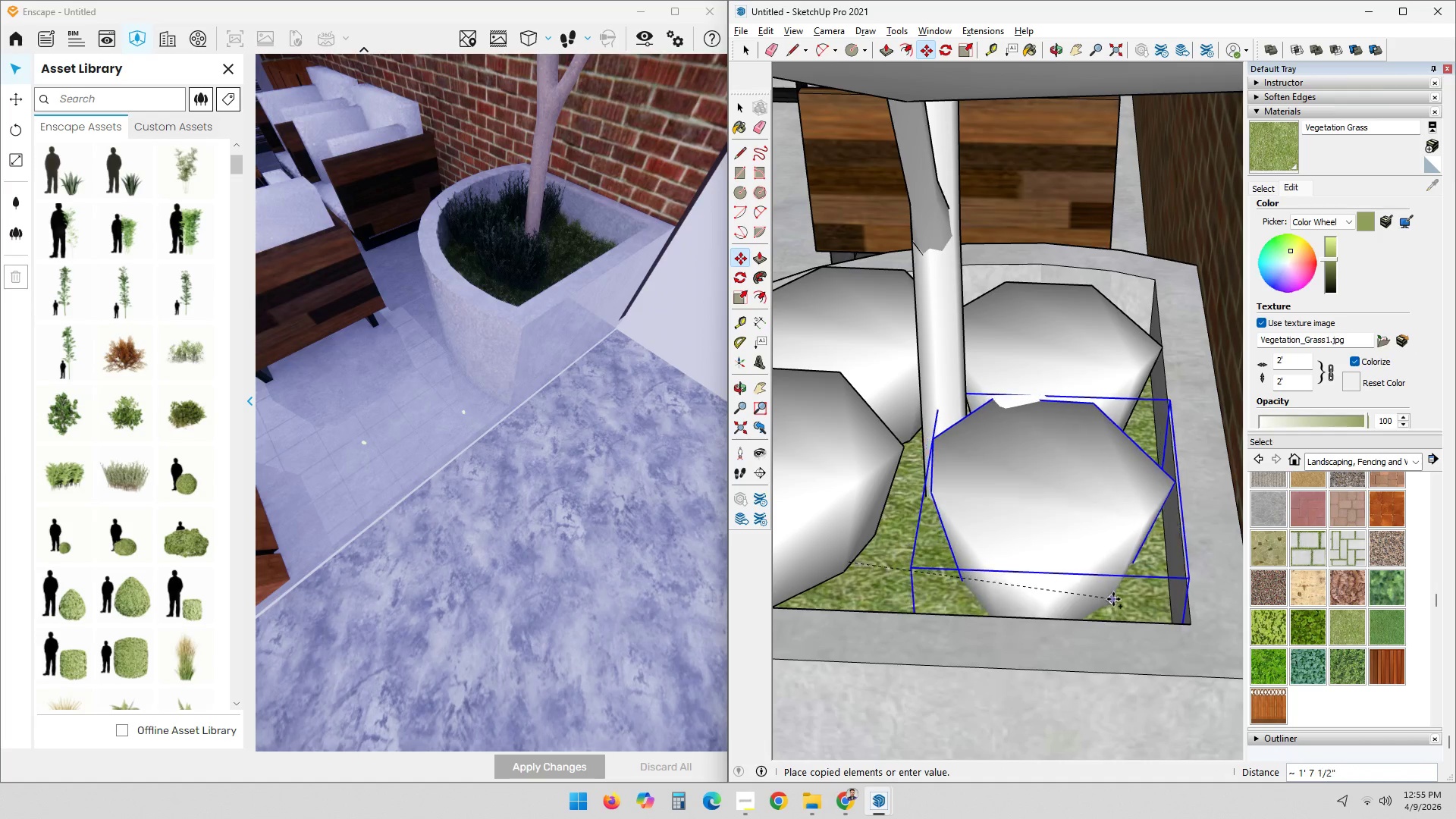 
left_click([1126, 599])
 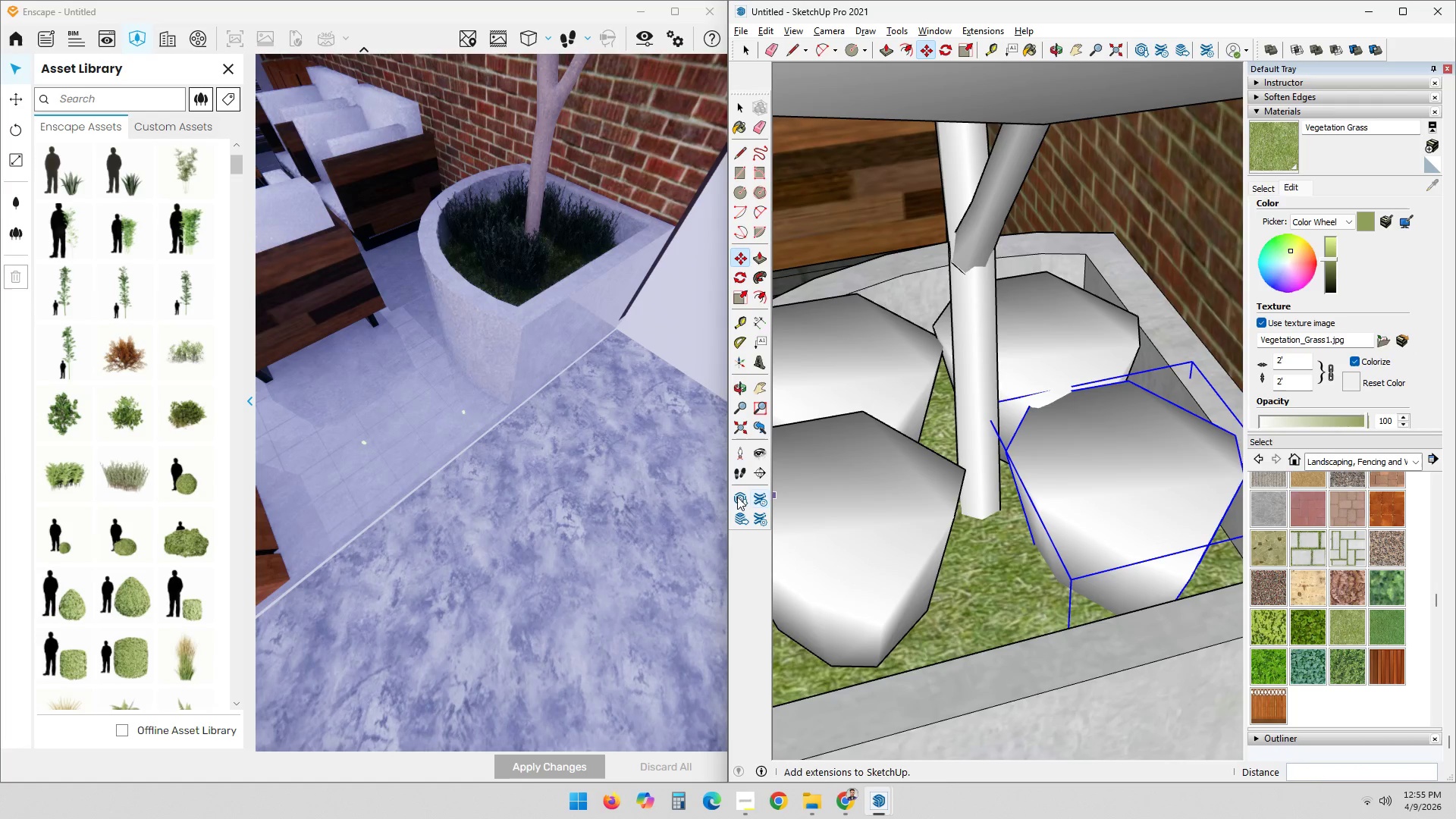 
key(Space)
 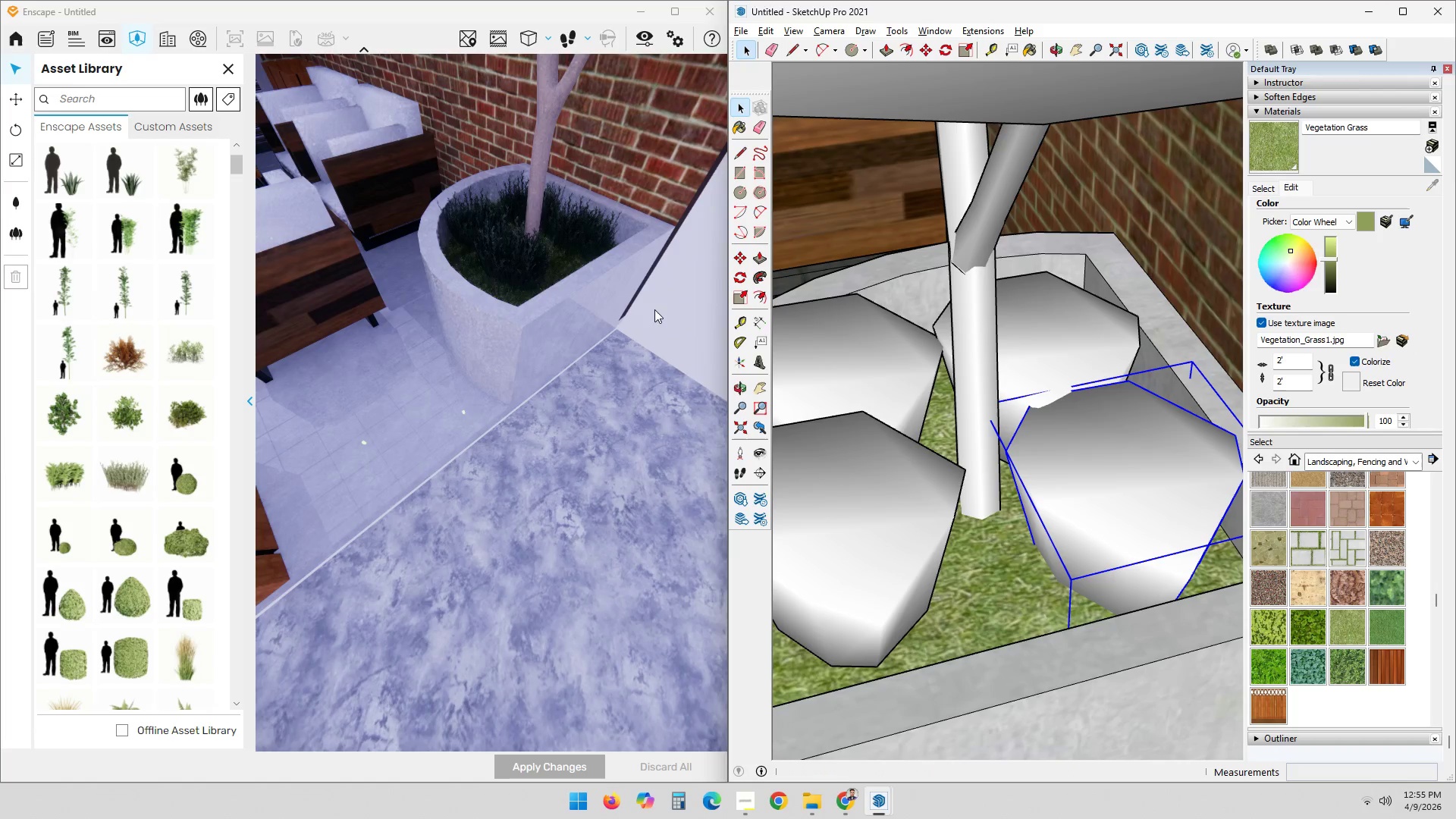 
left_click([659, 302])
 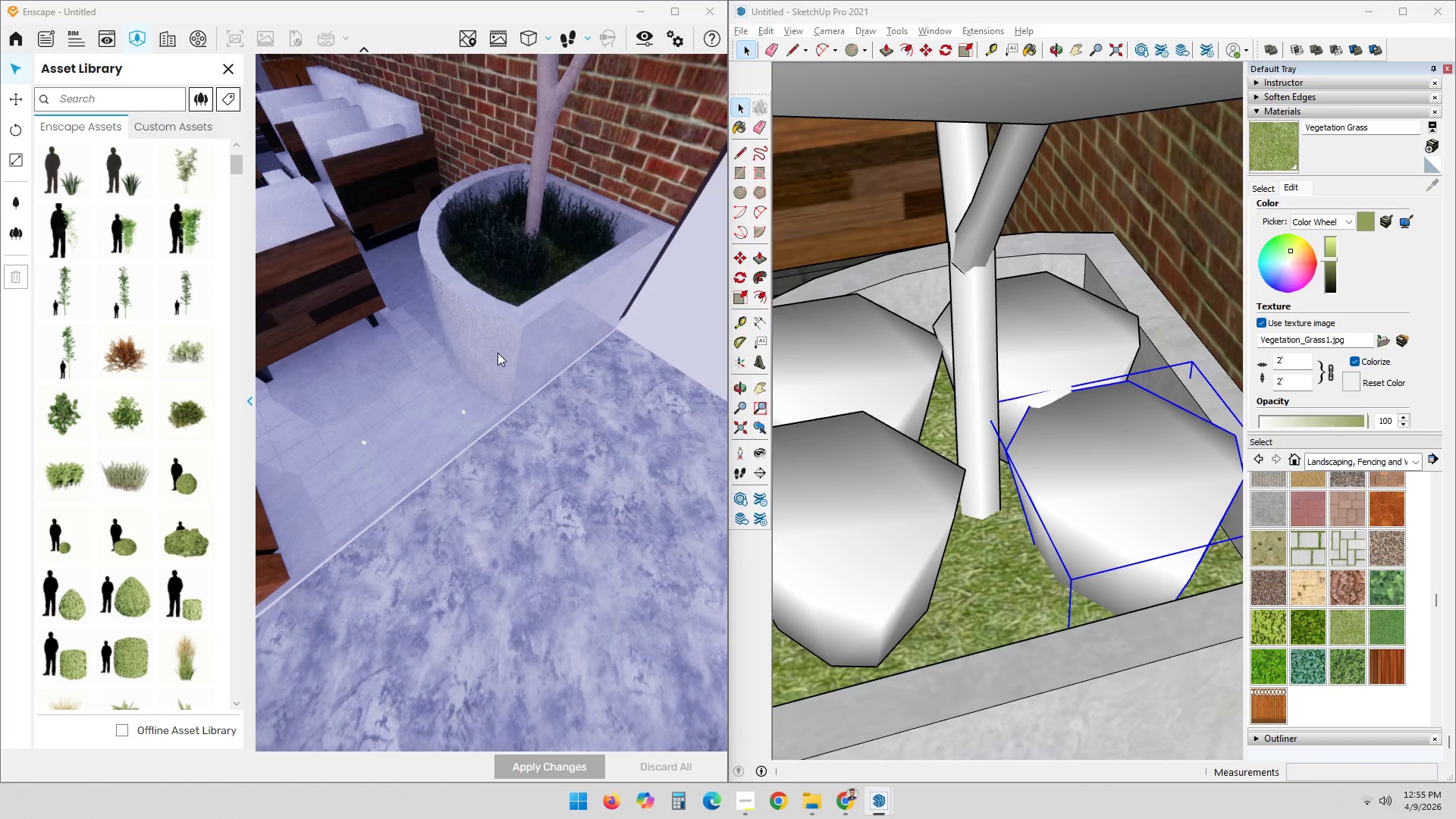 
left_click_drag(start_coordinate=[359, 401], to_coordinate=[546, 391])
 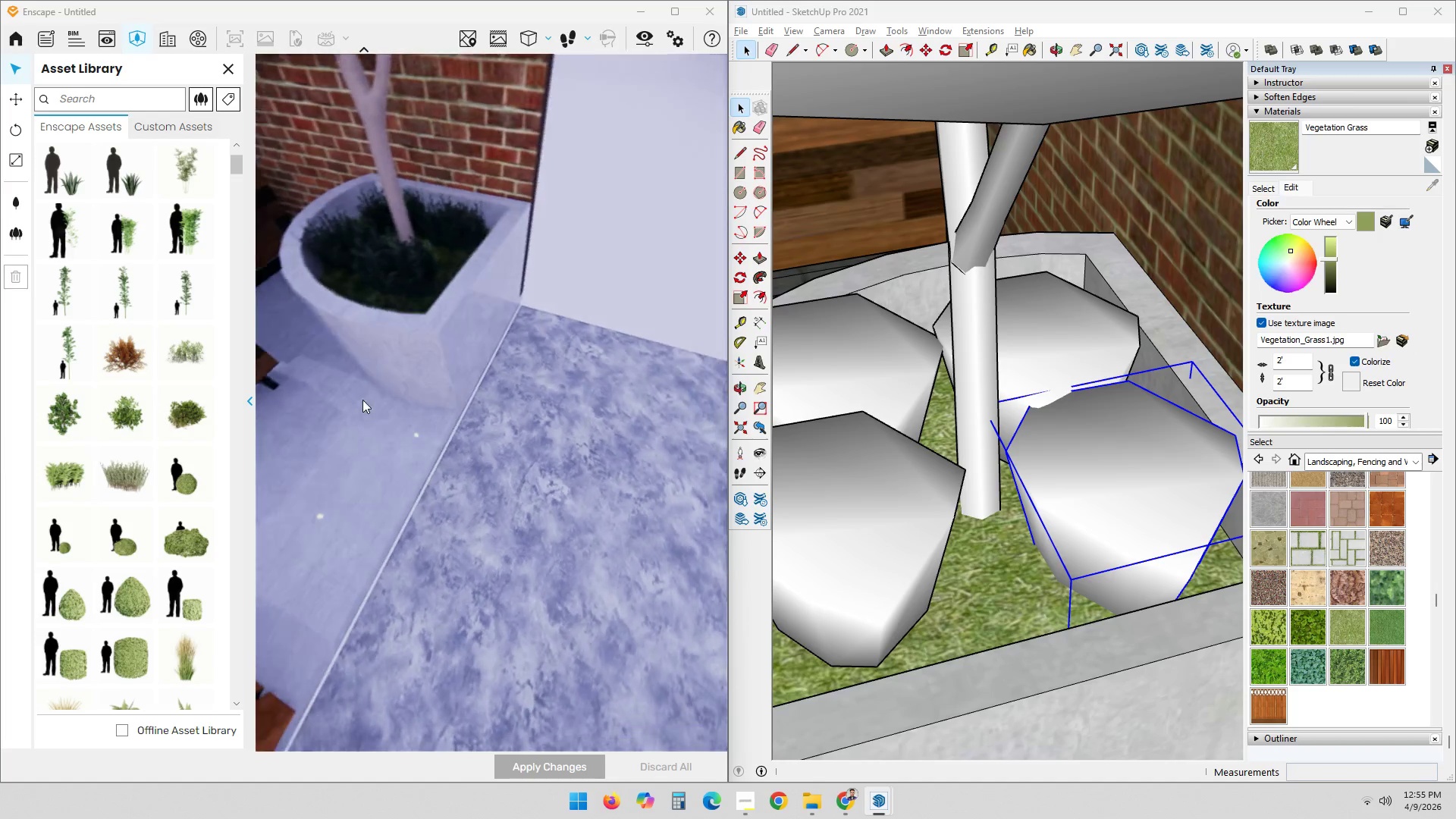 
left_click_drag(start_coordinate=[264, 428], to_coordinate=[585, 359])
 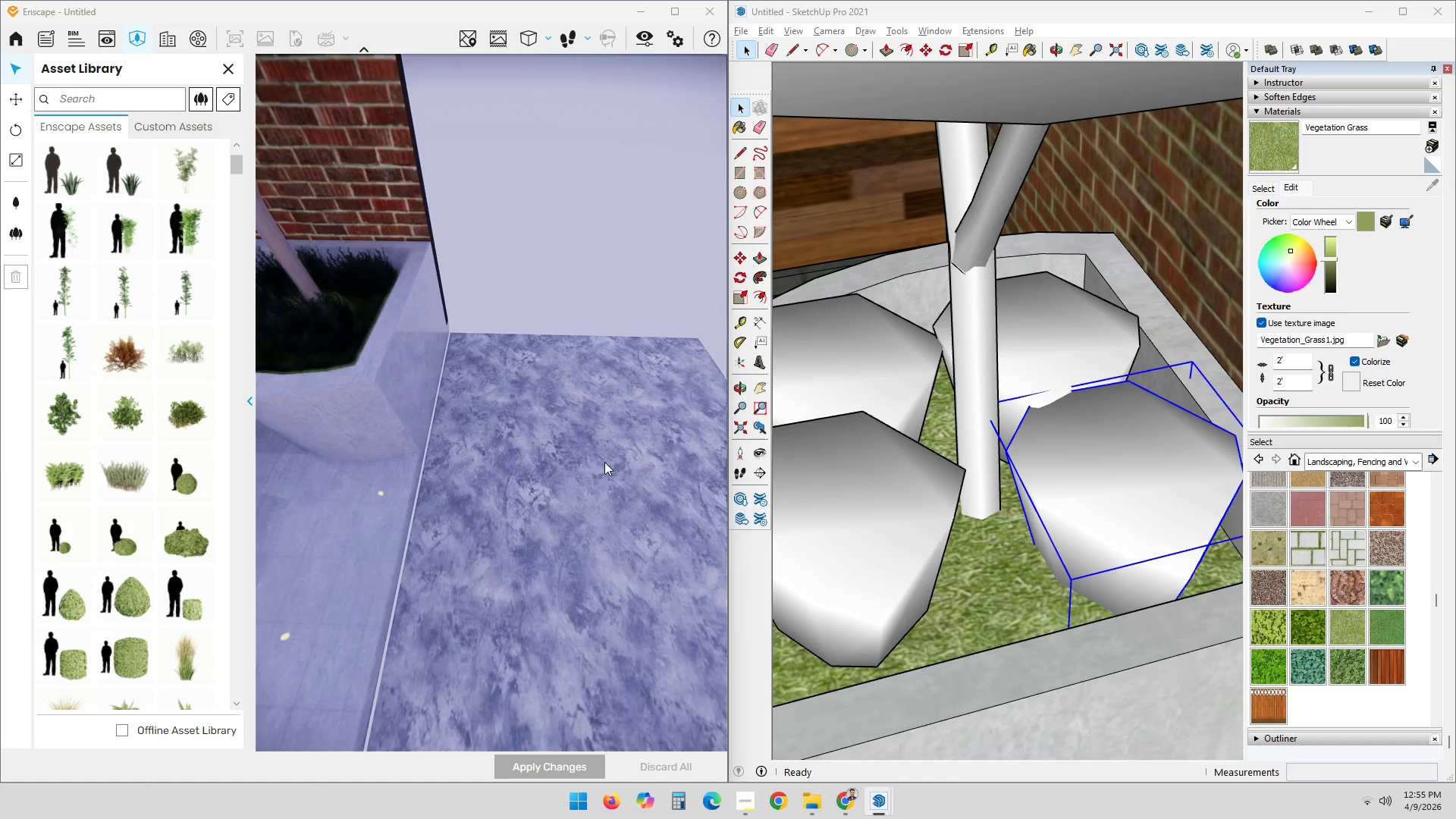 
scroll: coordinate [526, 422], scroll_direction: down, amount: 3.0
 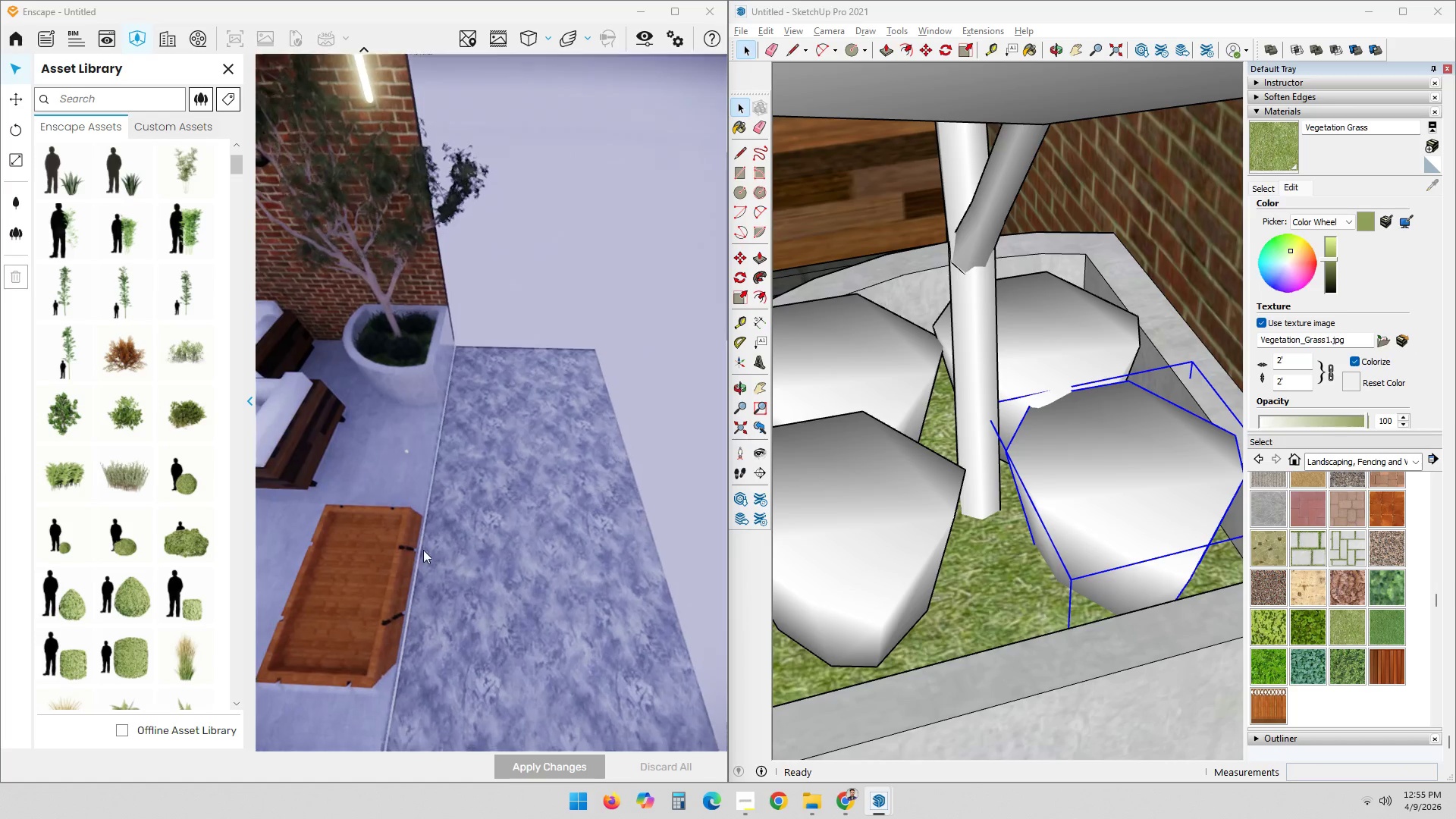 
scroll: coordinate [481, 436], scroll_direction: up, amount: 1.0
 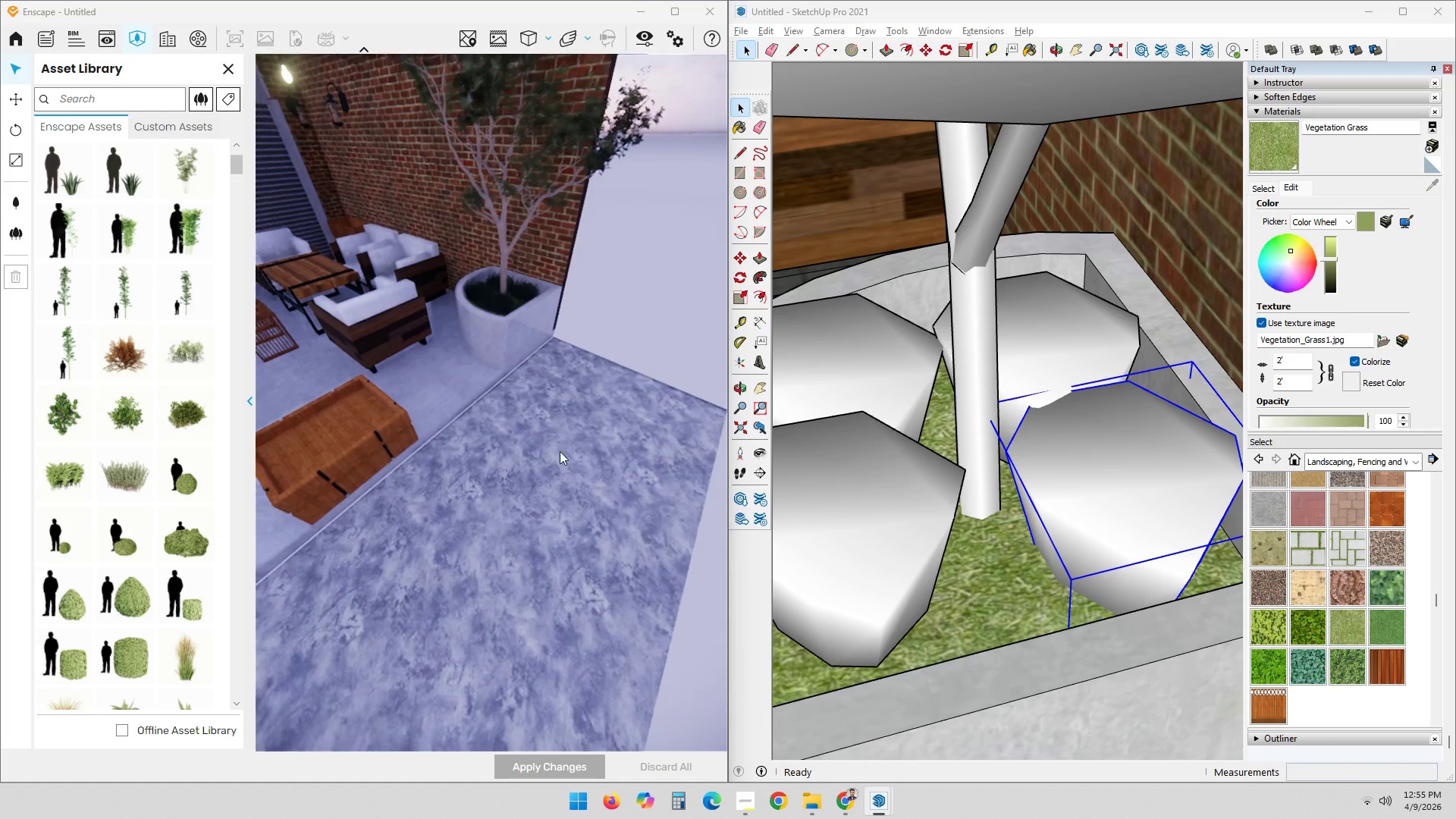 
hold_key(key=ShiftLeft, duration=1.25)
 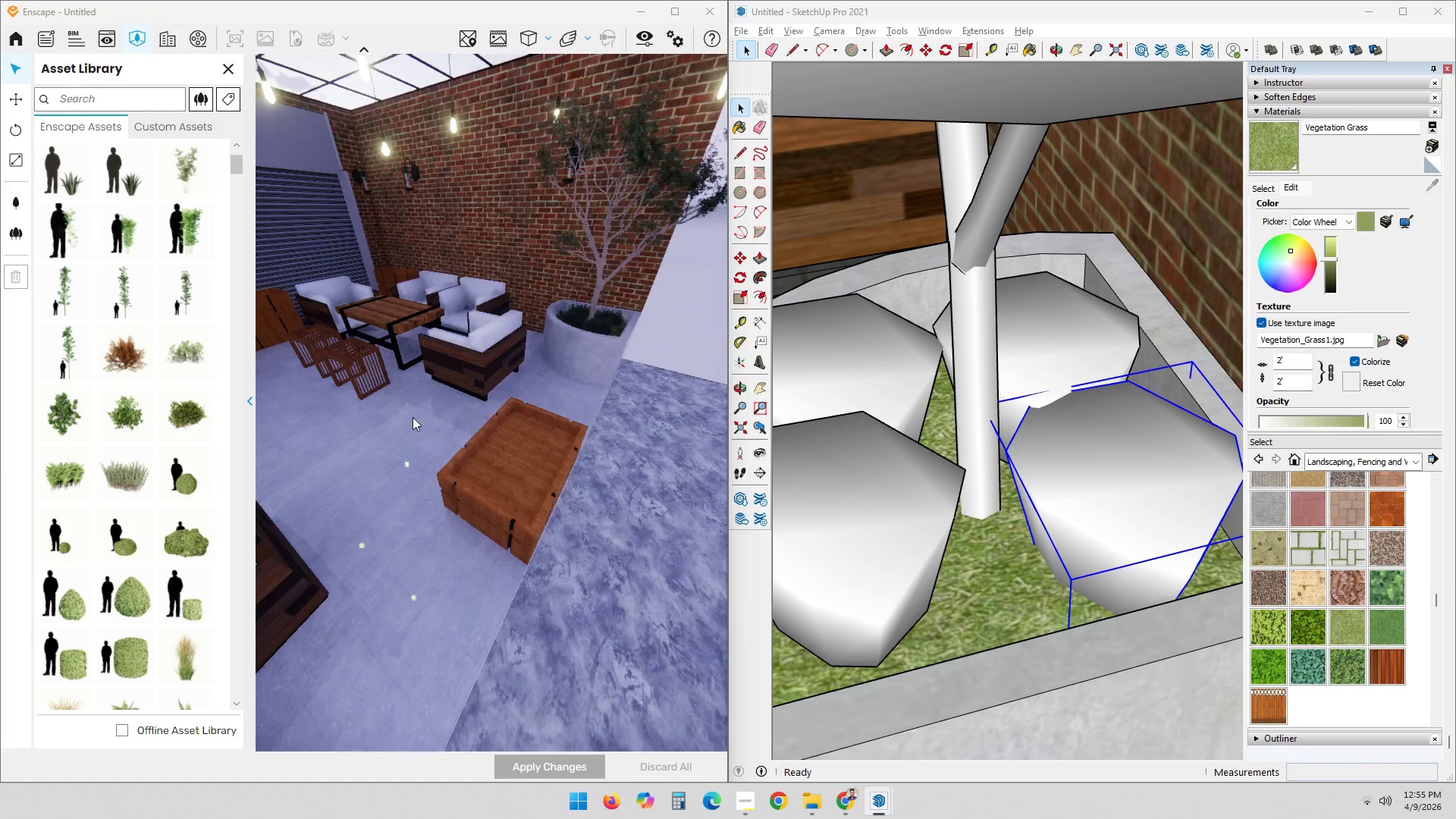 
scroll: coordinate [475, 435], scroll_direction: up, amount: 1.0
 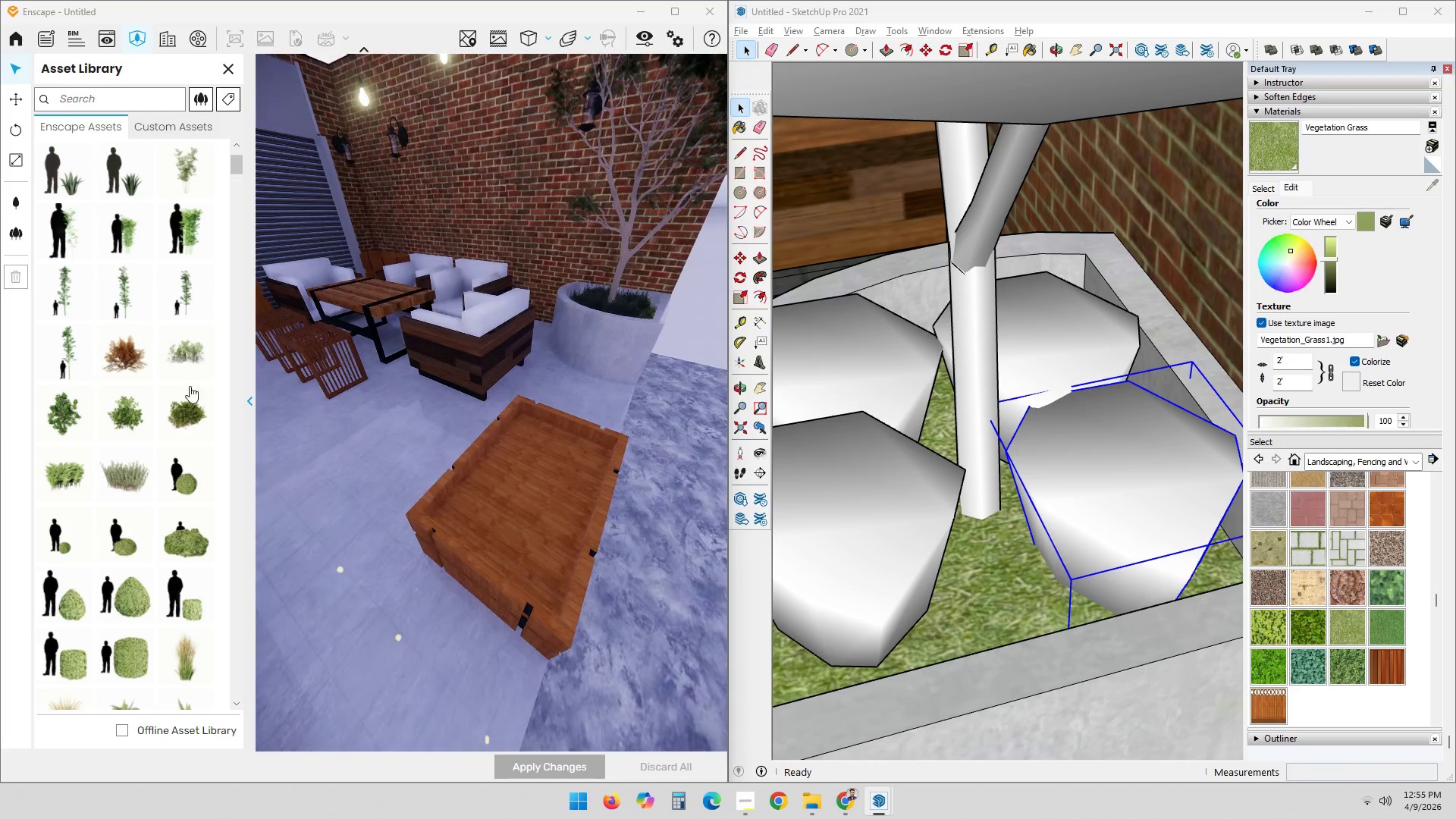 
scroll: coordinate [136, 461], scroll_direction: down, amount: 26.0
 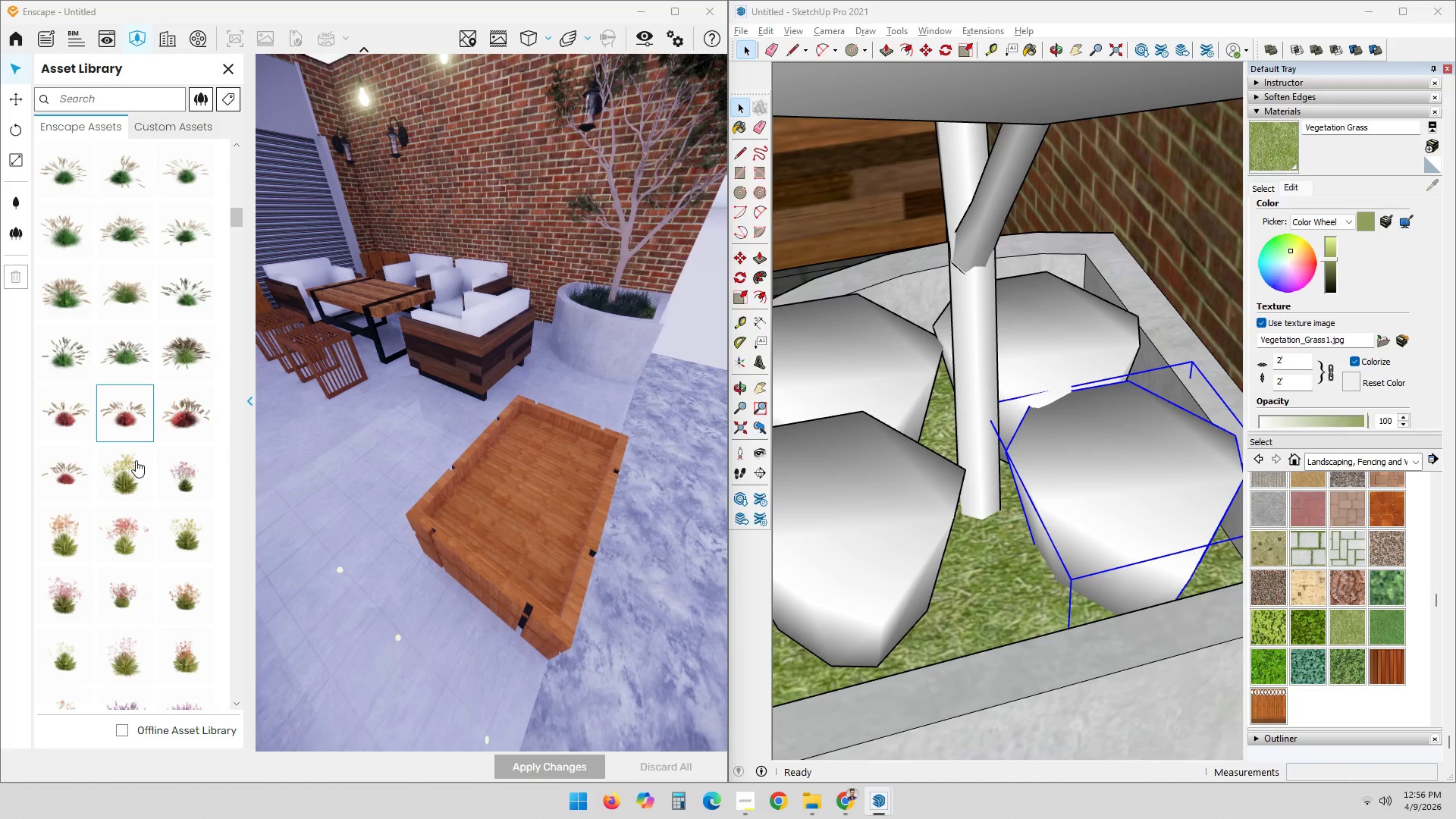 
scroll: coordinate [130, 445], scroll_direction: down, amount: 3.0
 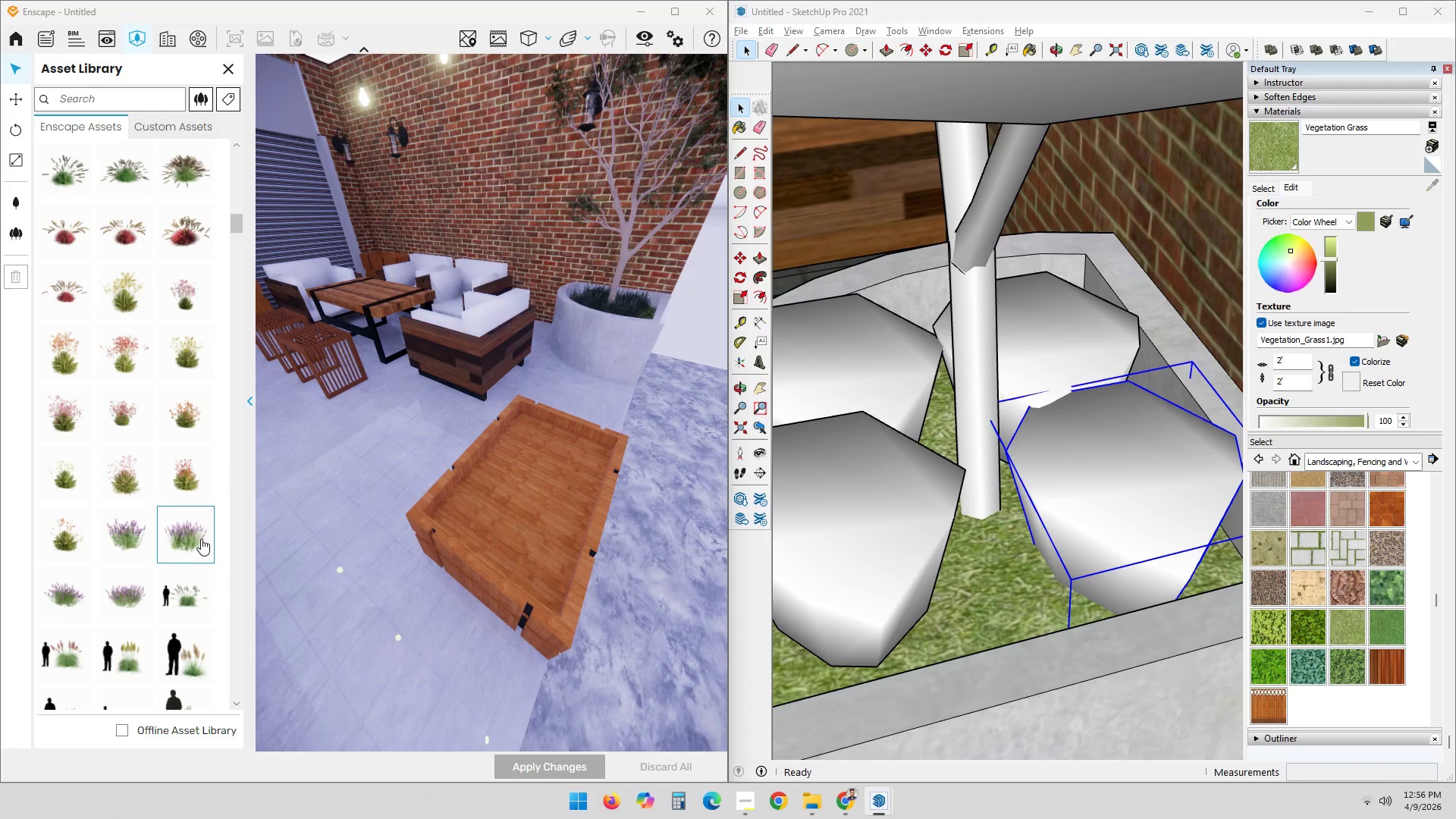 
left_click([196, 536])
 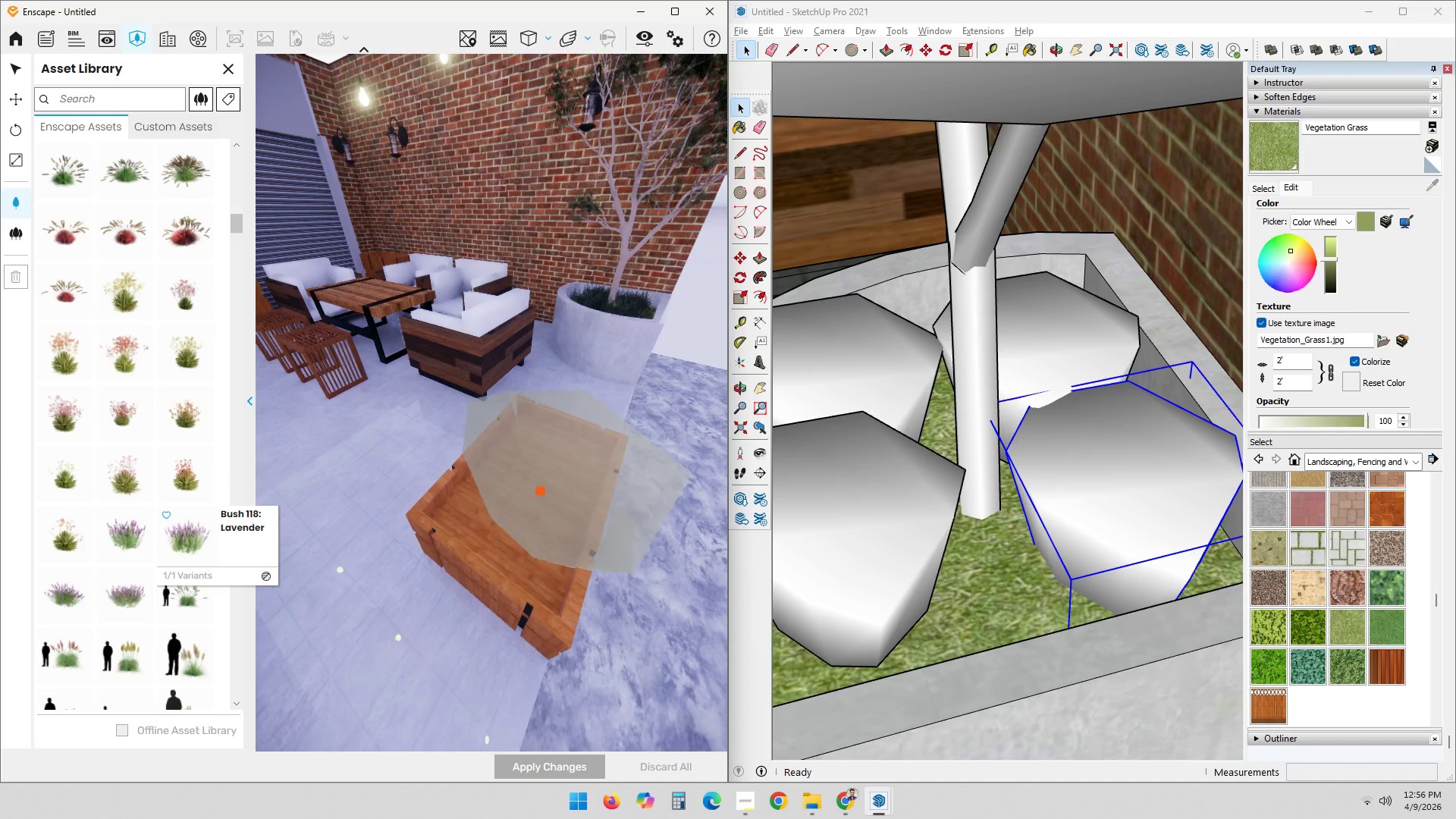 
left_click([513, 513])
 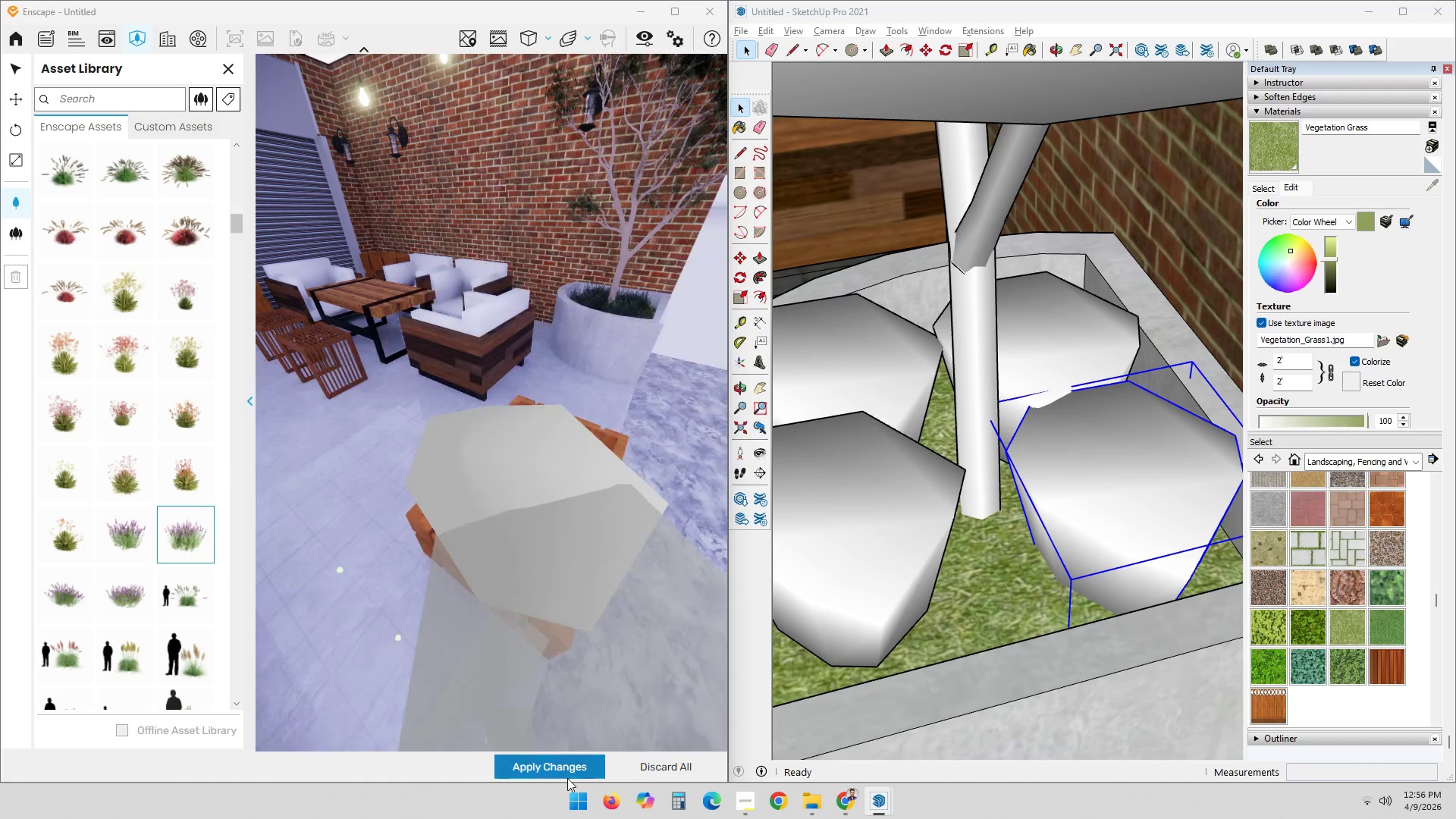 
left_click([566, 765])
 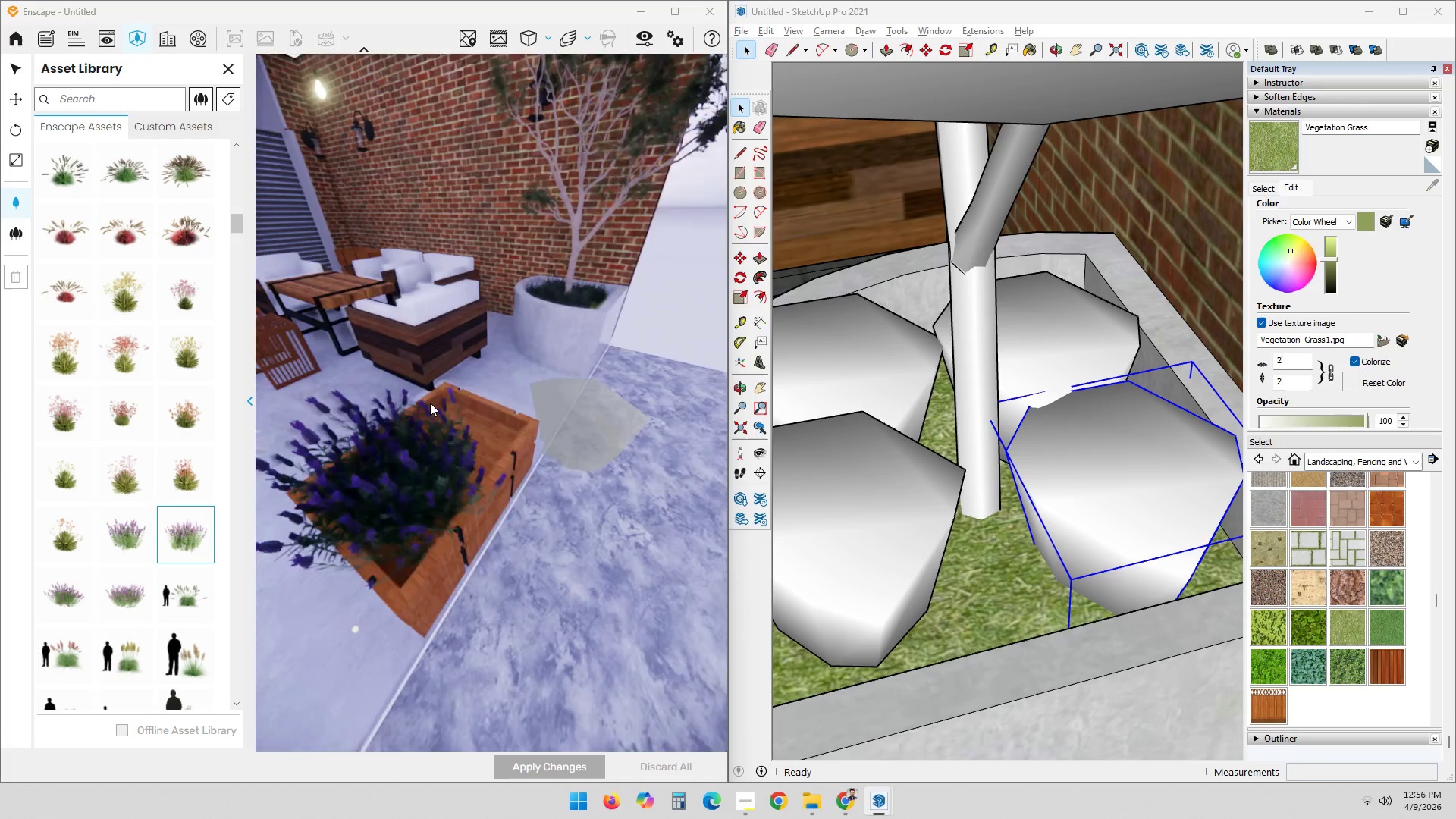 
wait(12.14)
 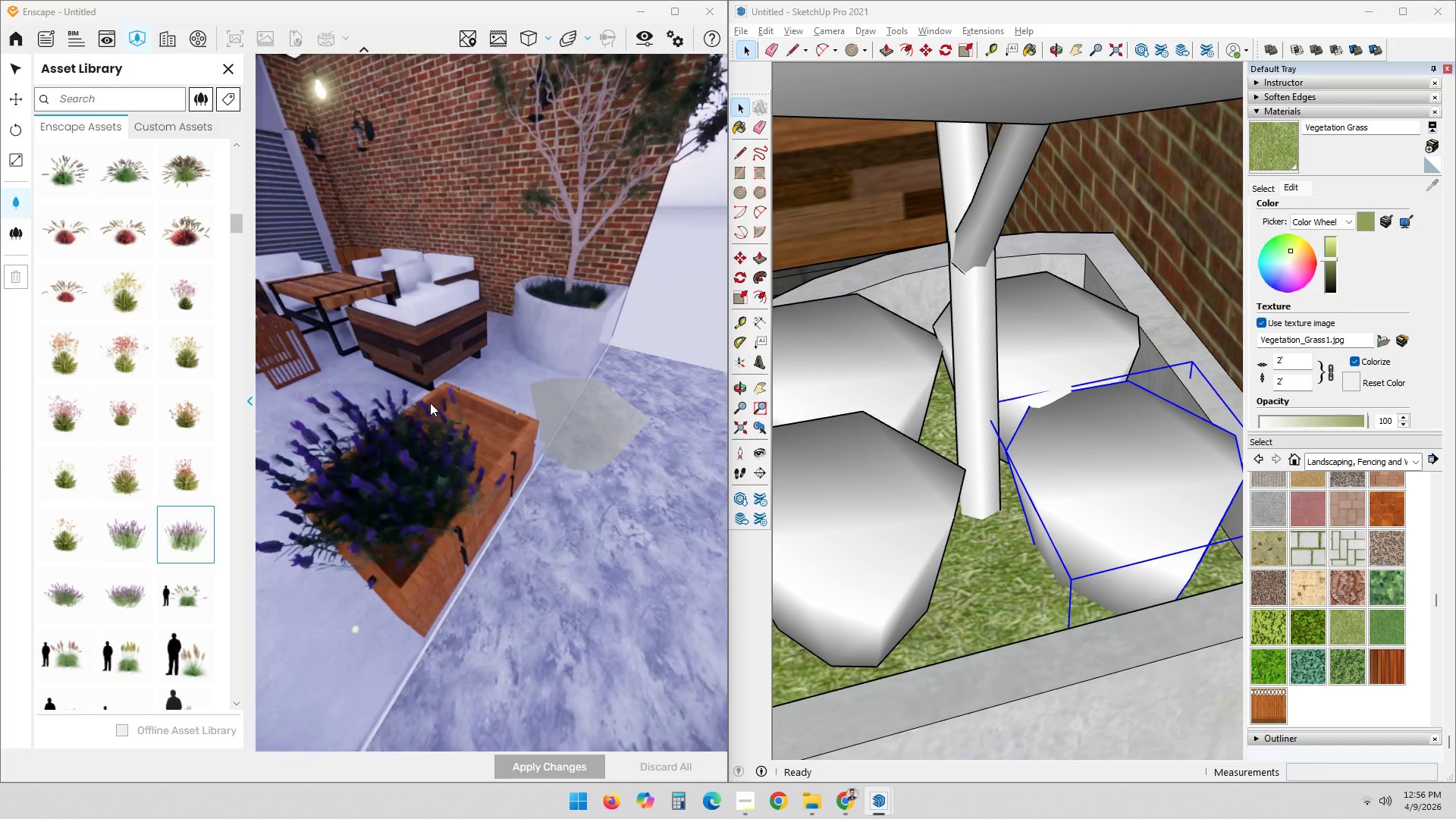 
key(Space)
 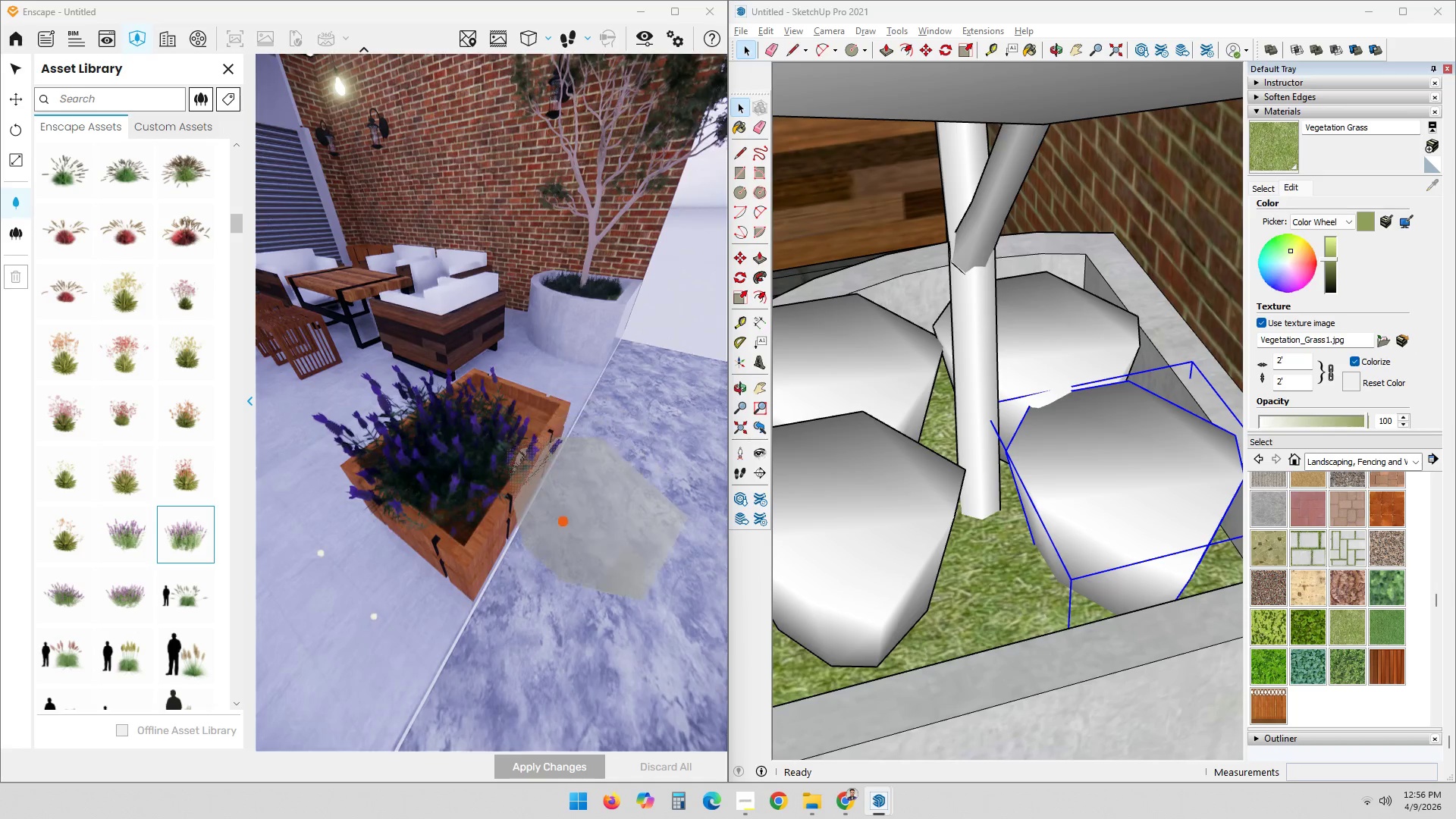 
left_click([566, 514])
 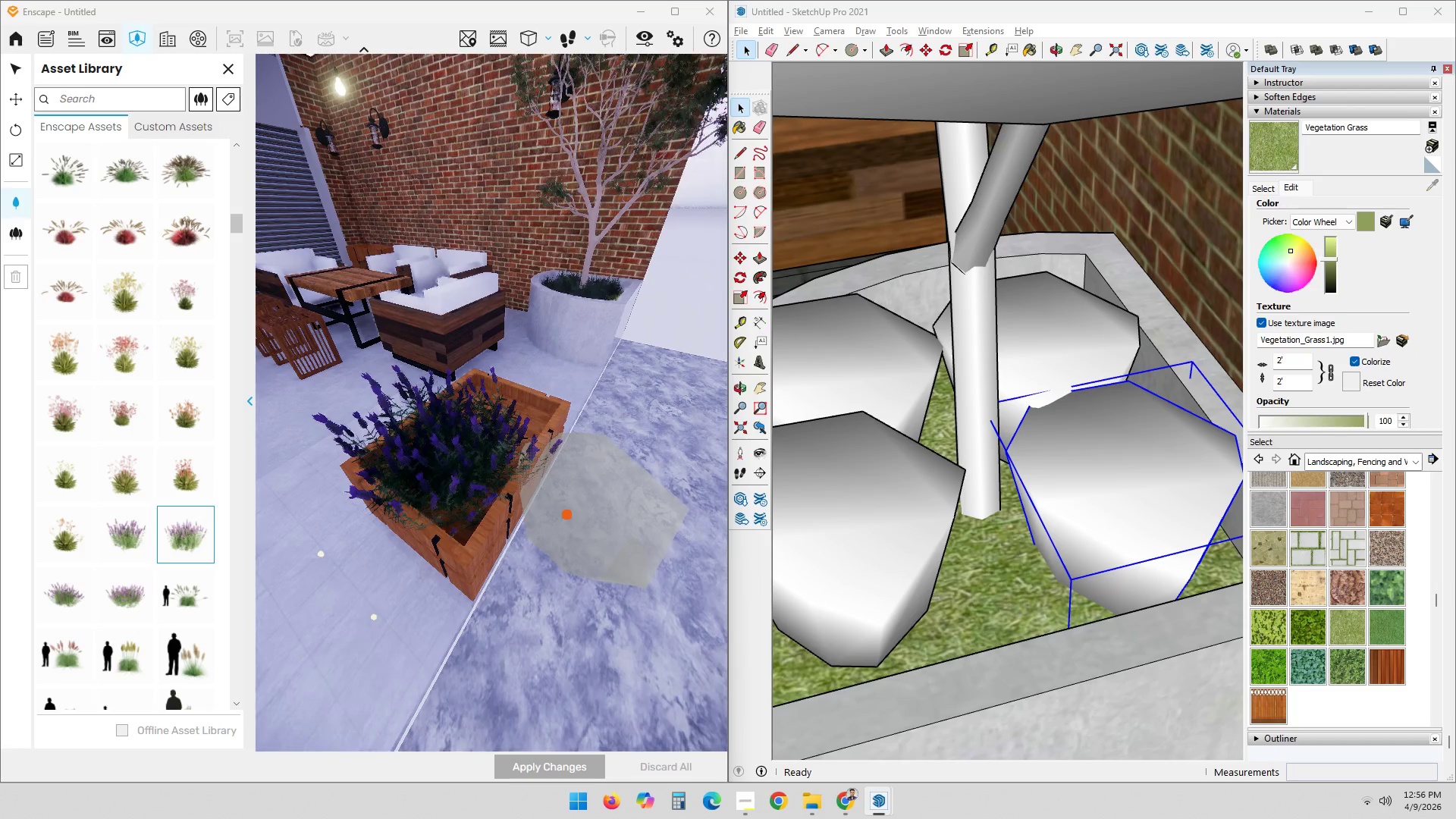 
key(Escape)
 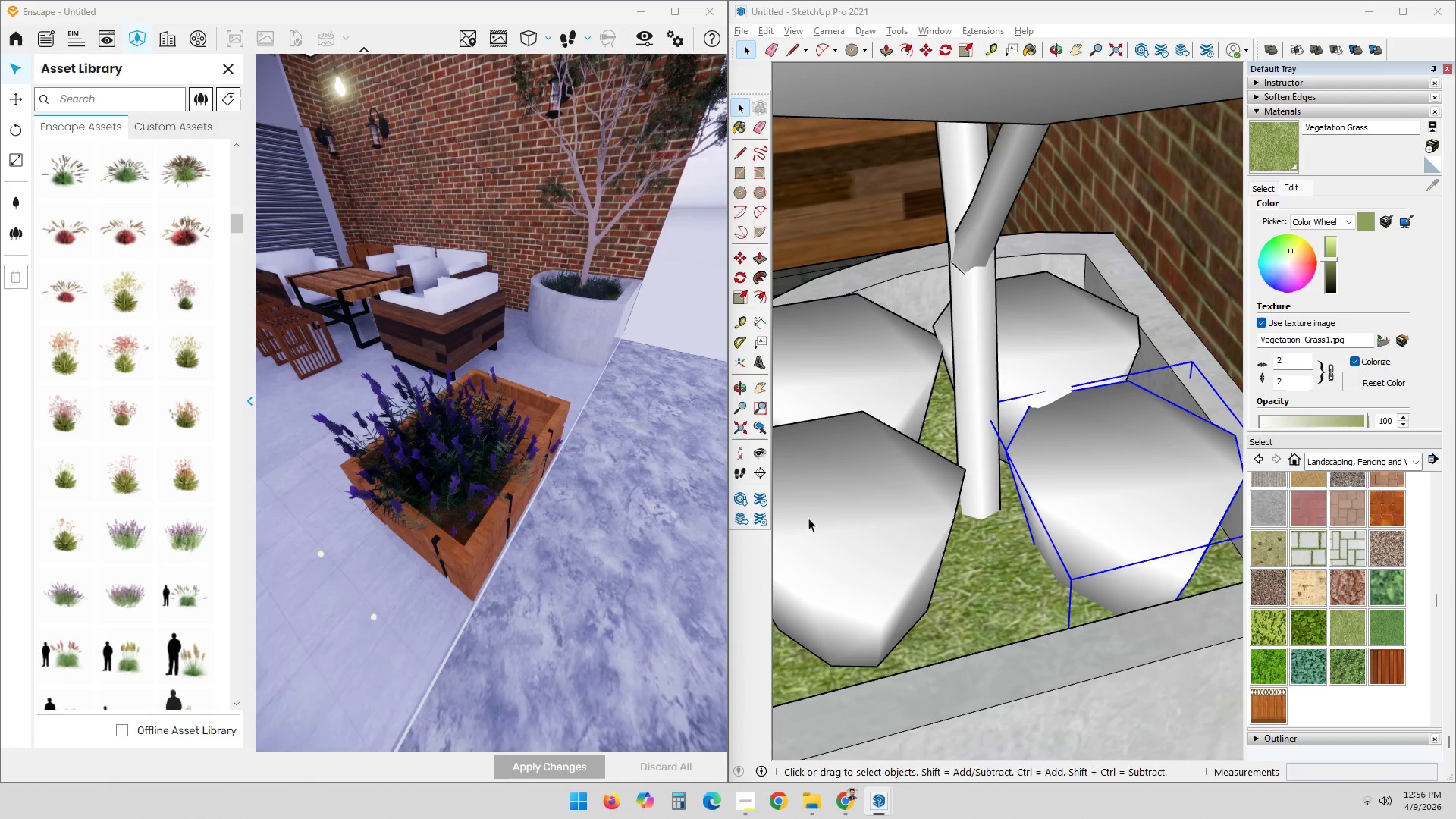 
left_click([496, 461])
 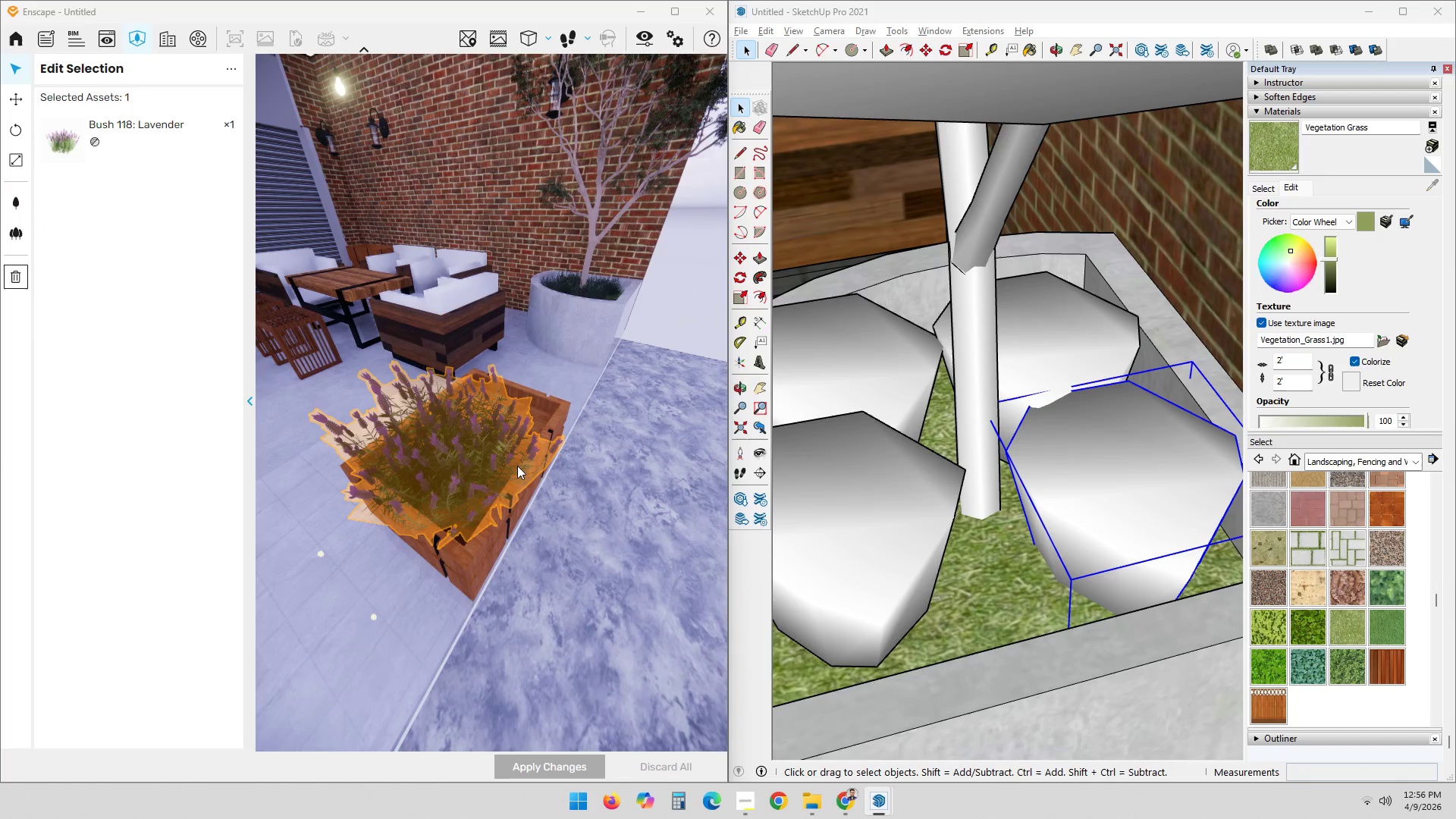 
scroll: coordinate [902, 635], scroll_direction: down, amount: 14.0
 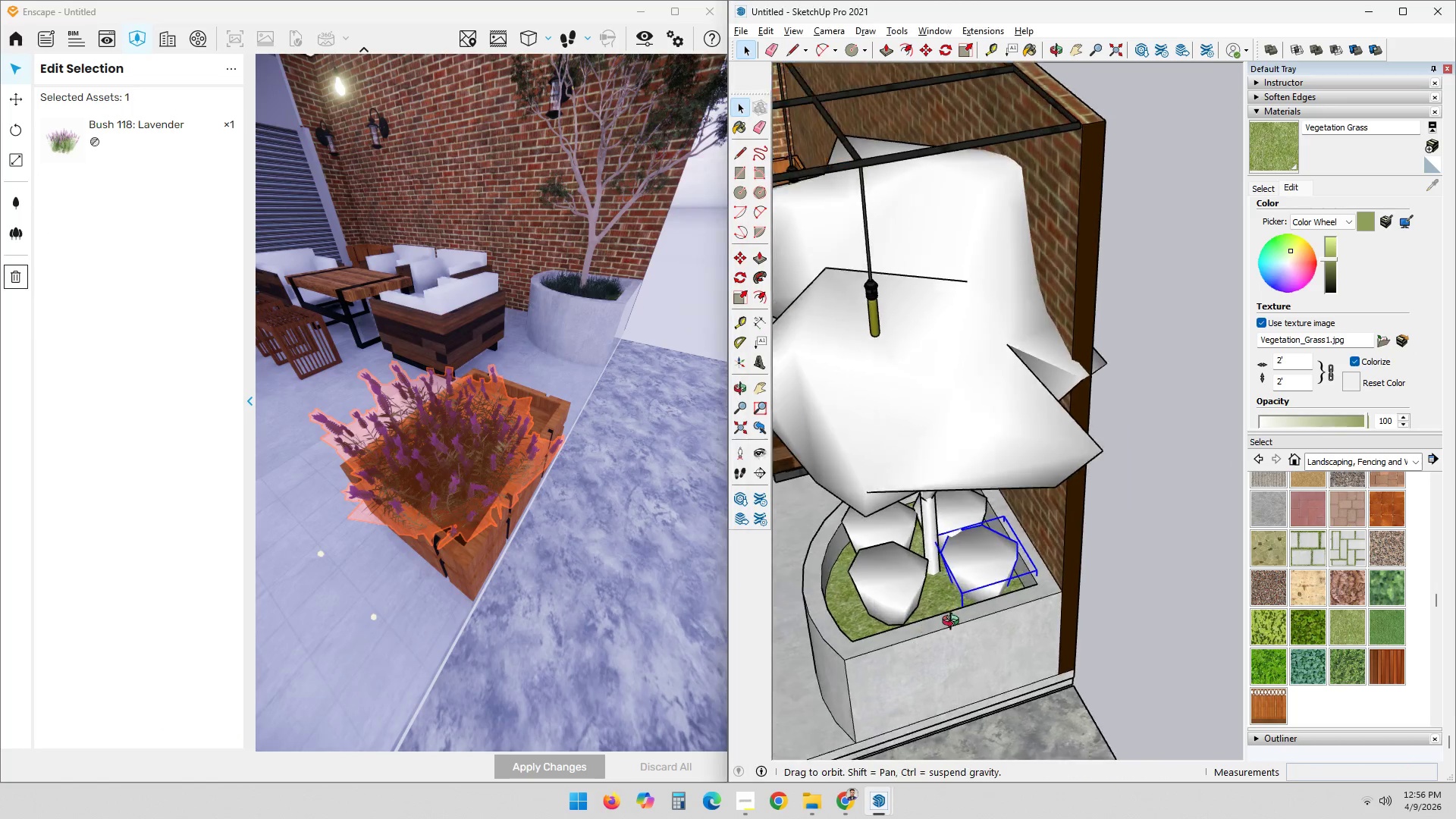 
hold_key(key=ShiftLeft, duration=0.64)
 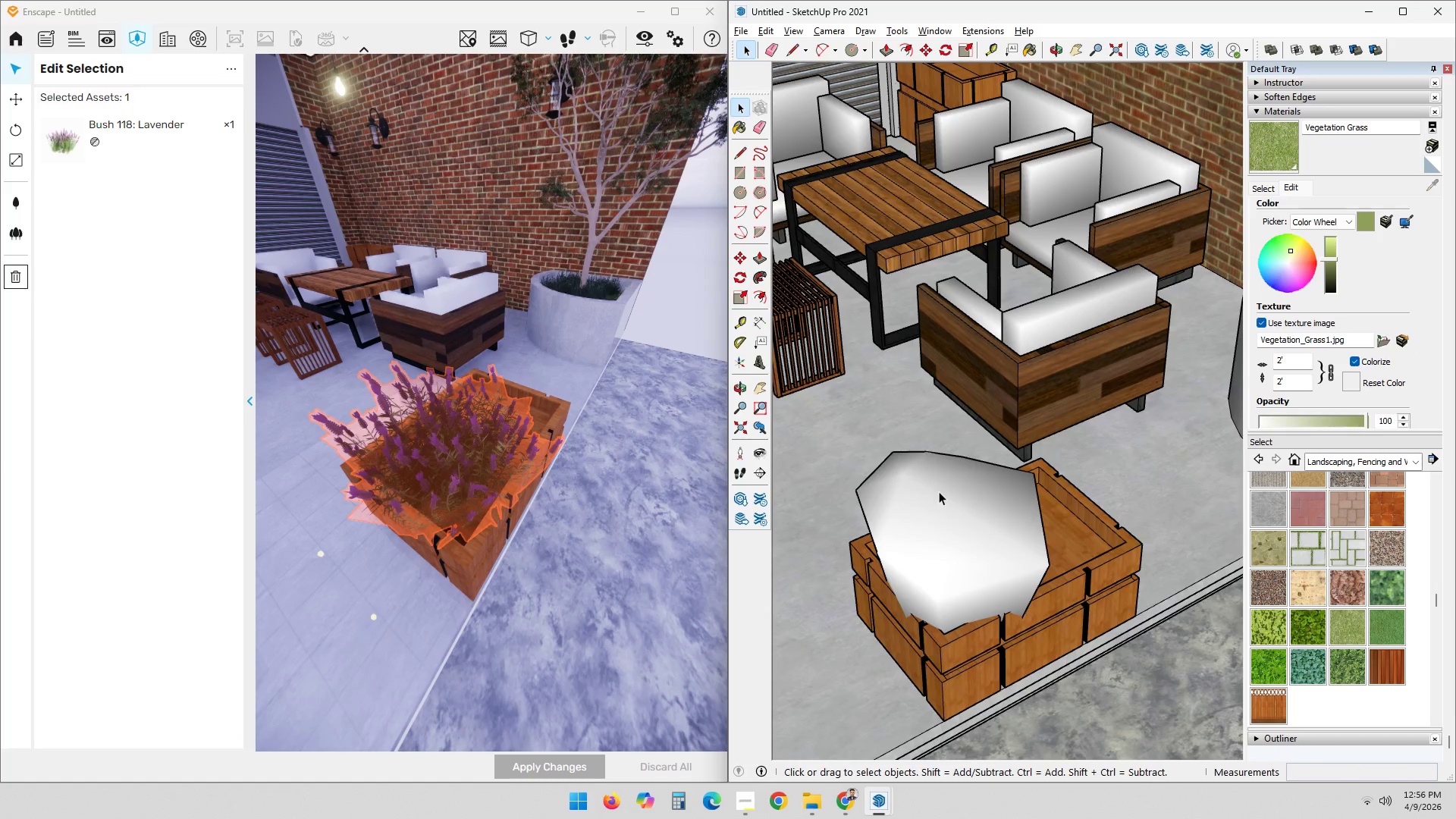 
left_click([938, 491])
 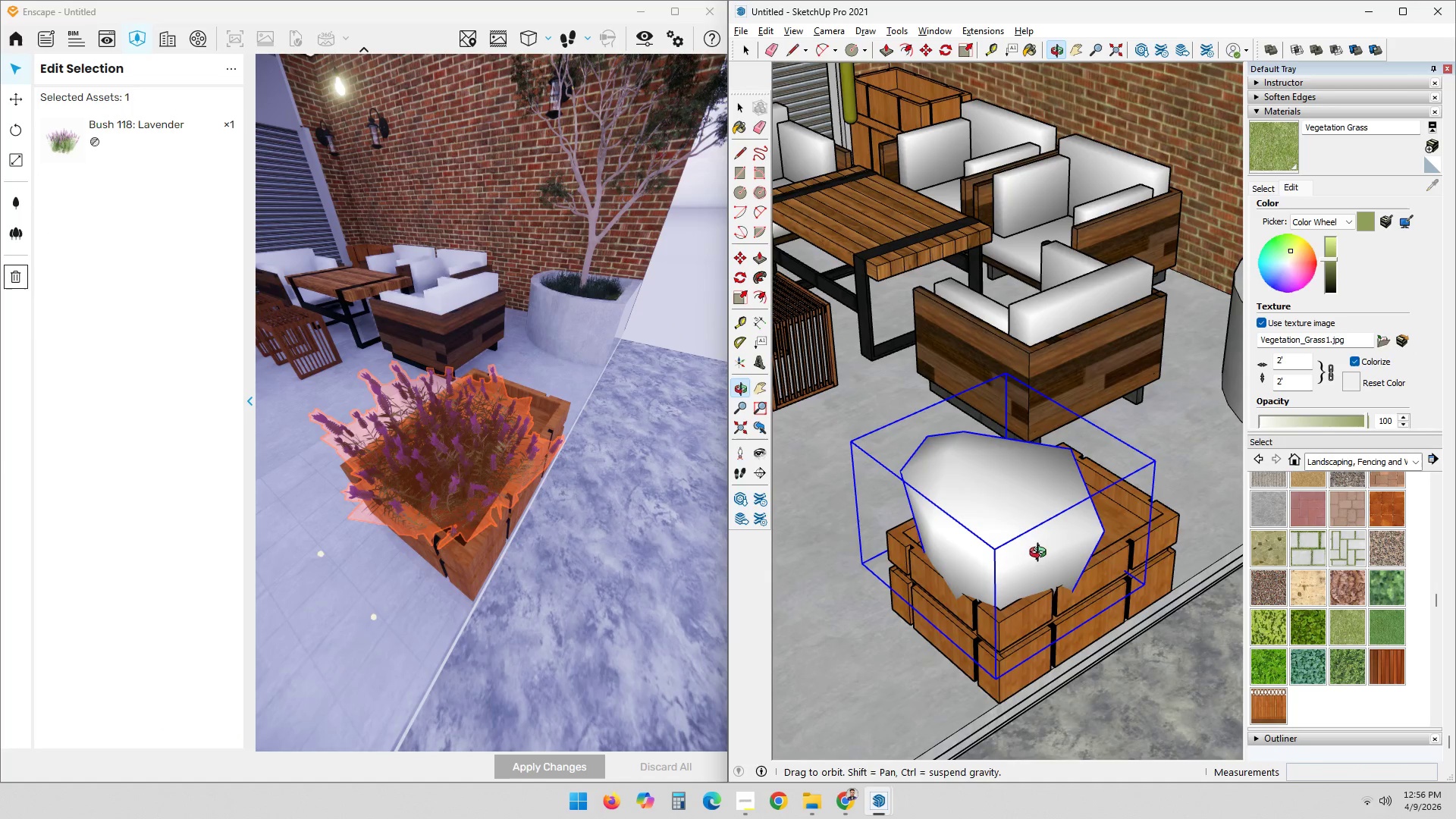 
key(M)
 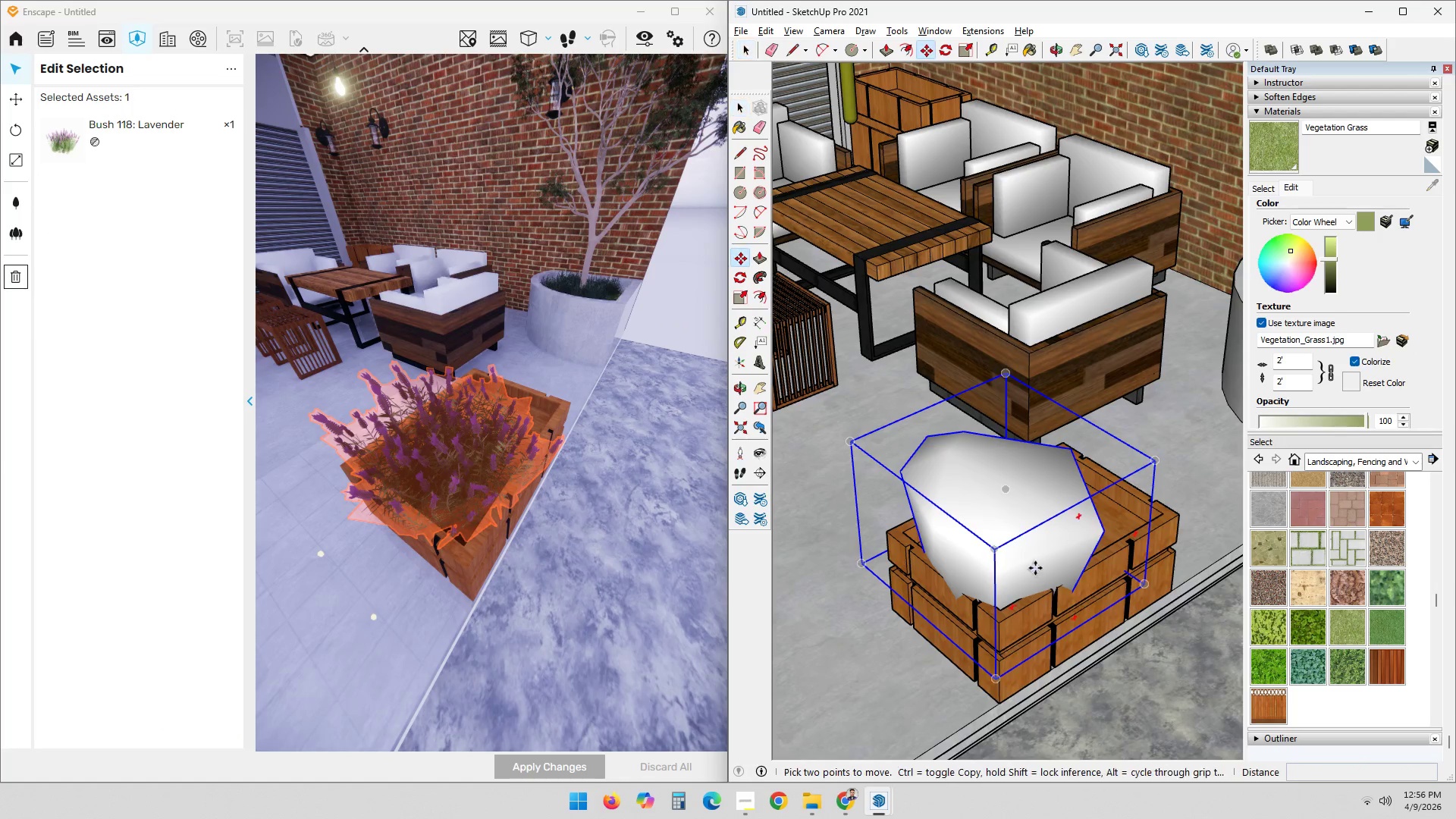 
left_click_drag(start_coordinate=[1035, 568], to_coordinate=[1010, 545])
 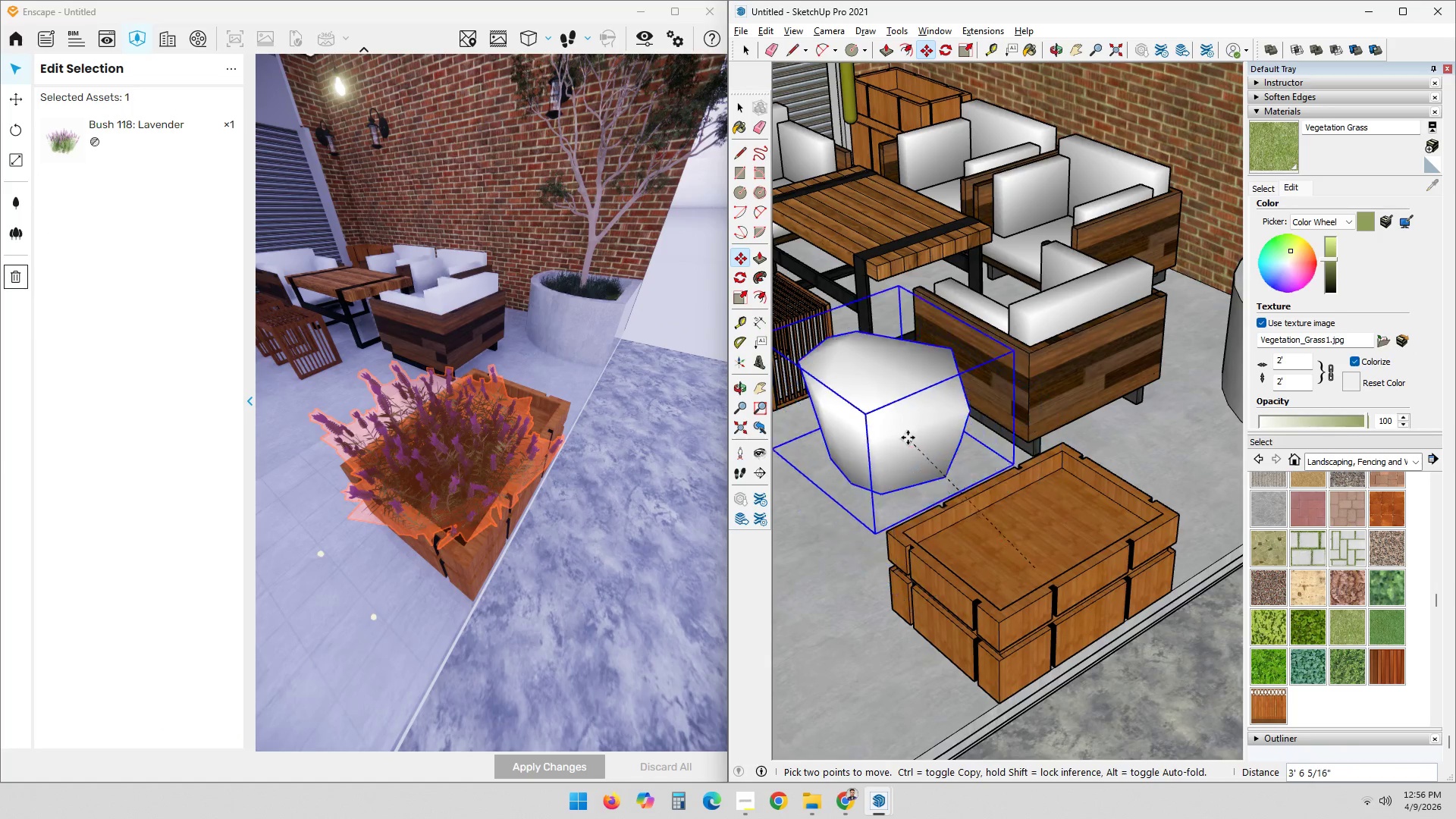 
left_click([895, 416])
 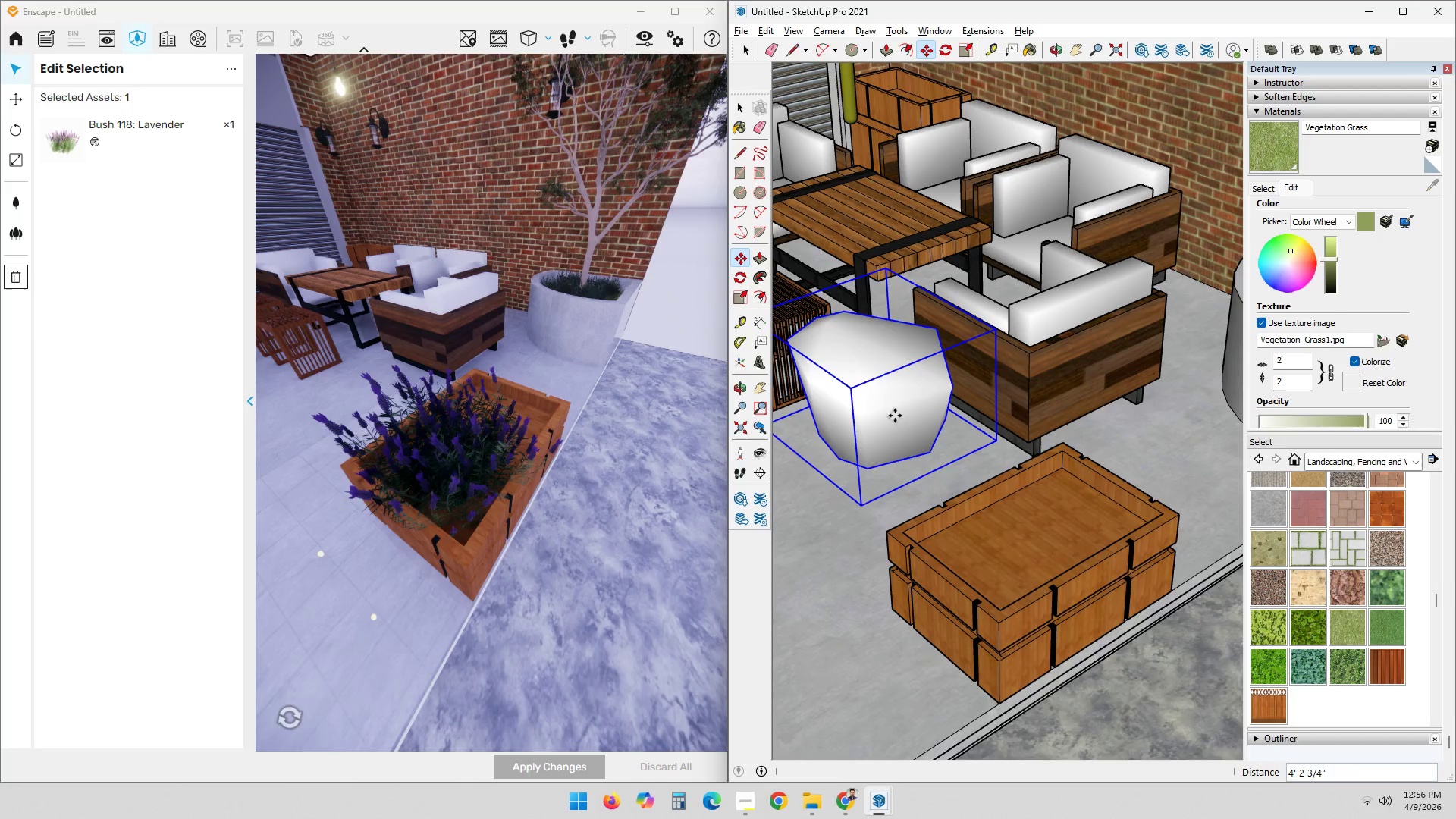 
key(Space)
 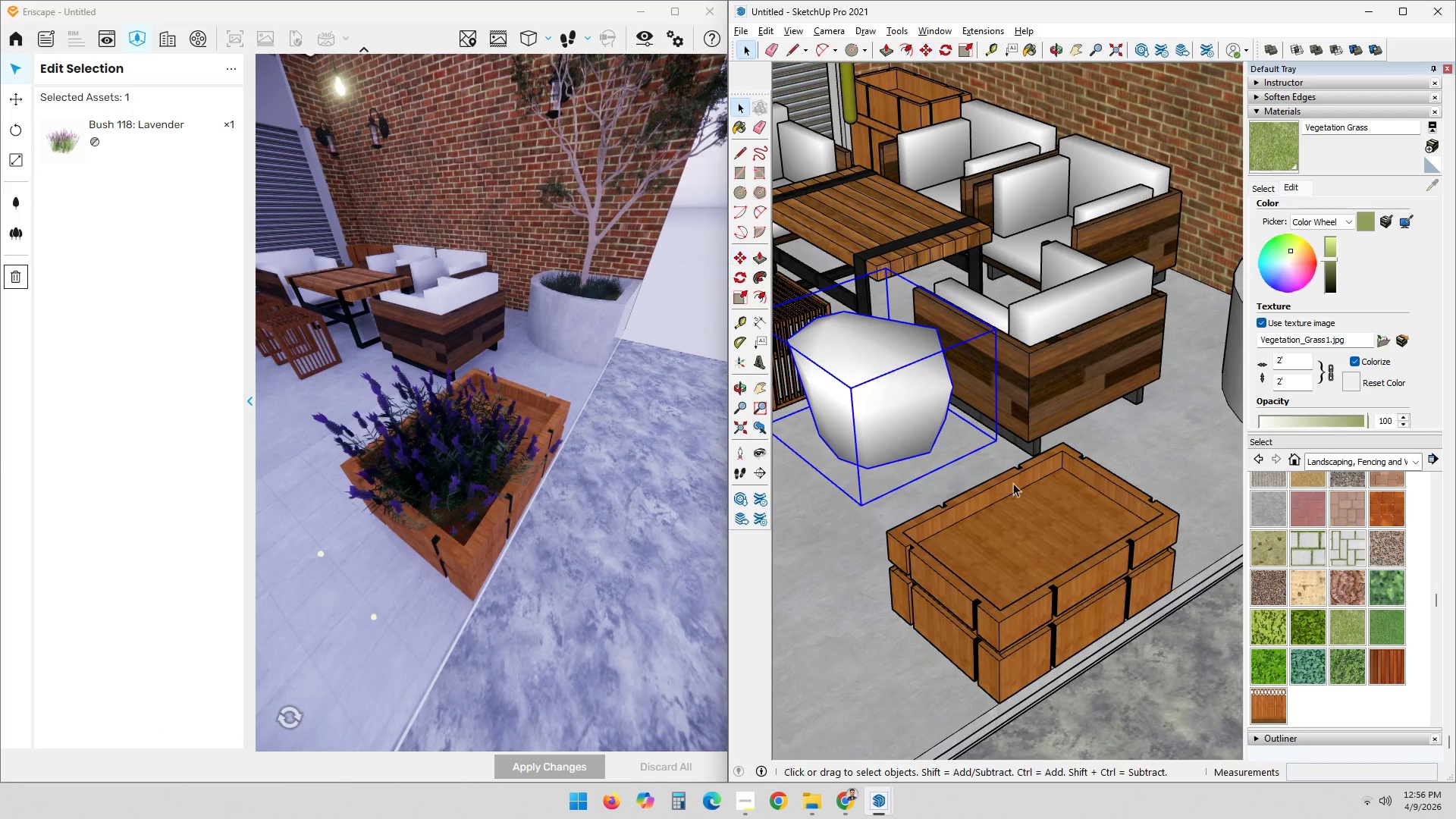 
key(Escape)
 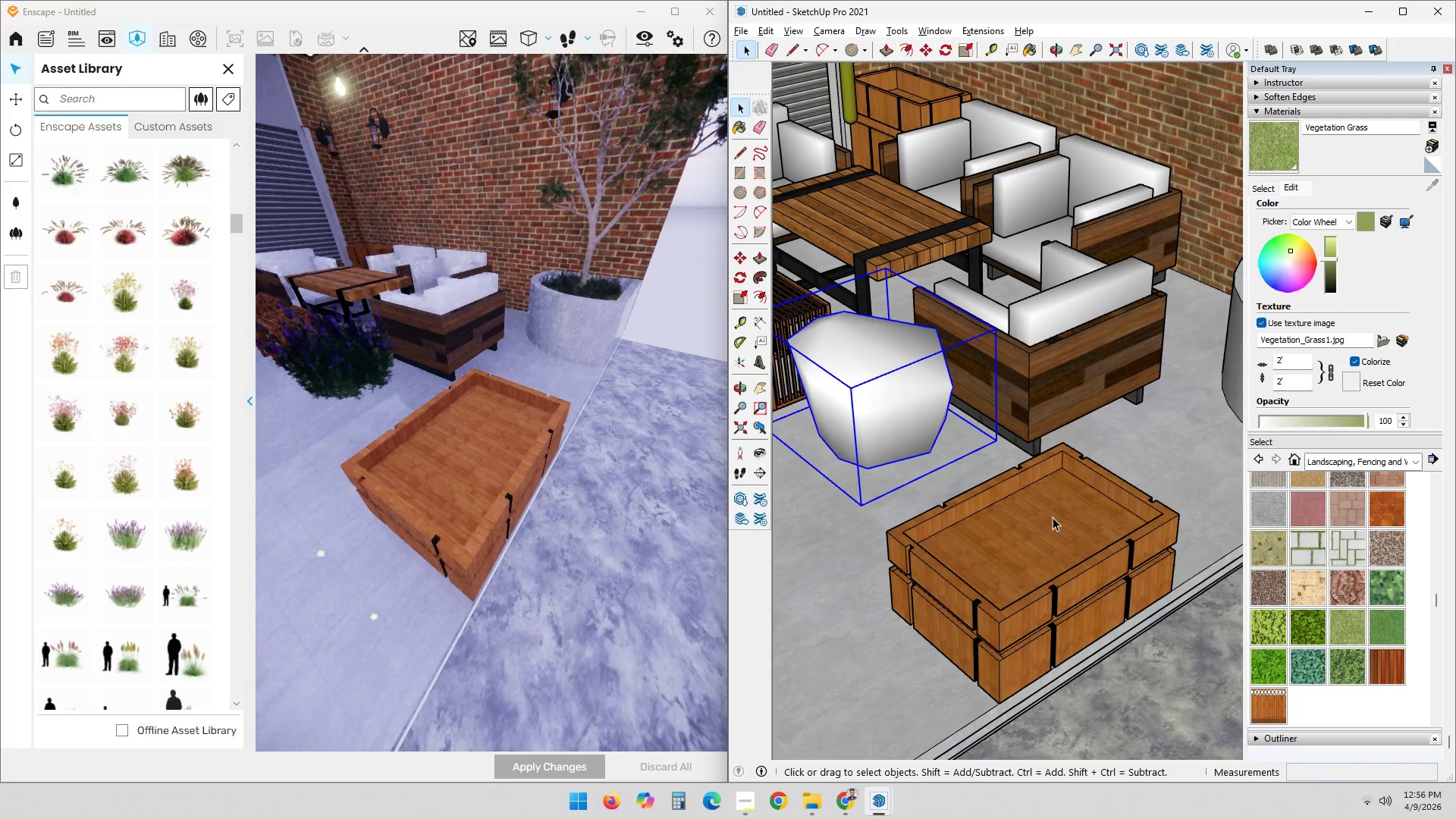 
left_click([1053, 517])
 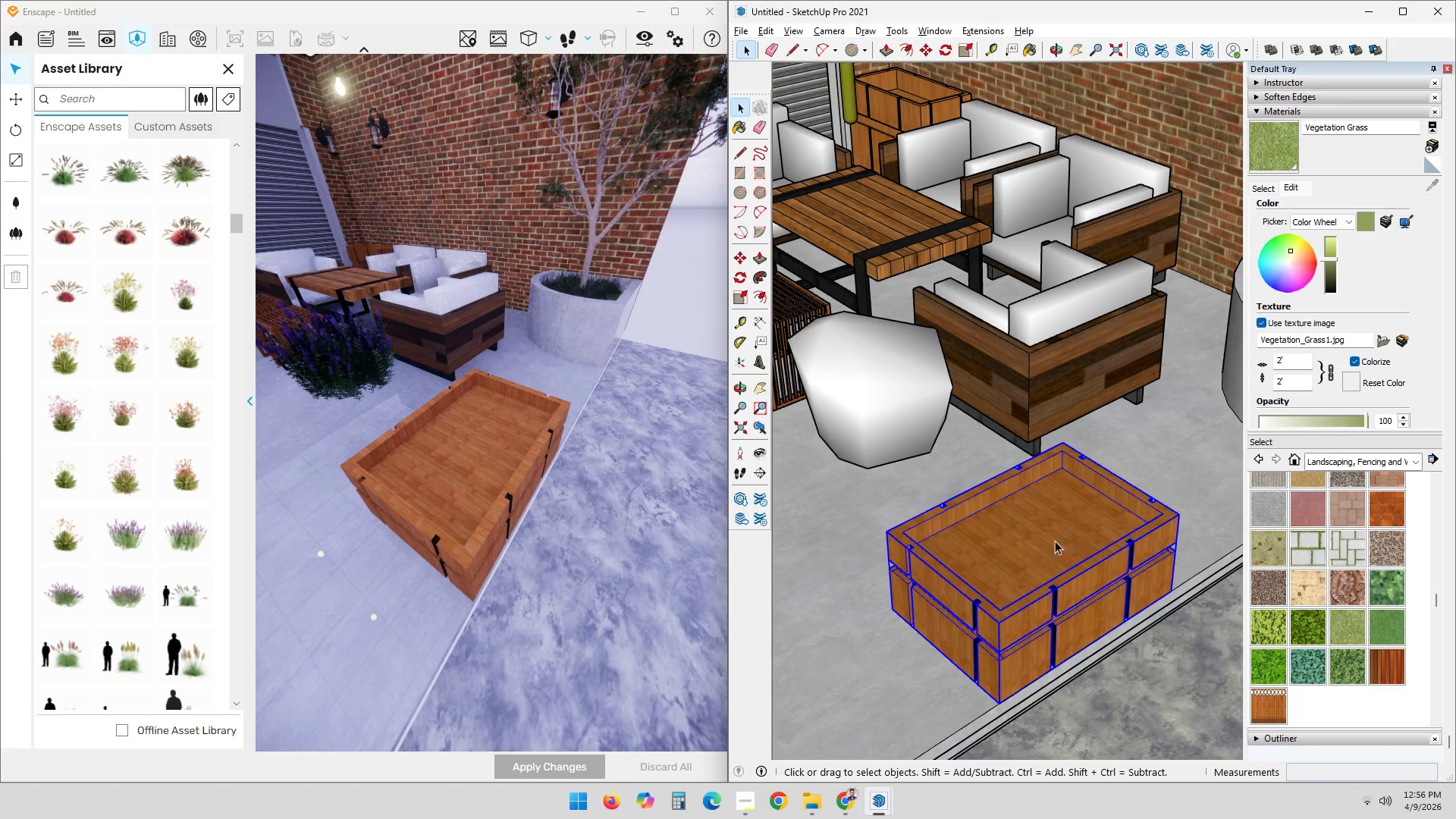 
scroll: coordinate [917, 518], scroll_direction: down, amount: 3.0
 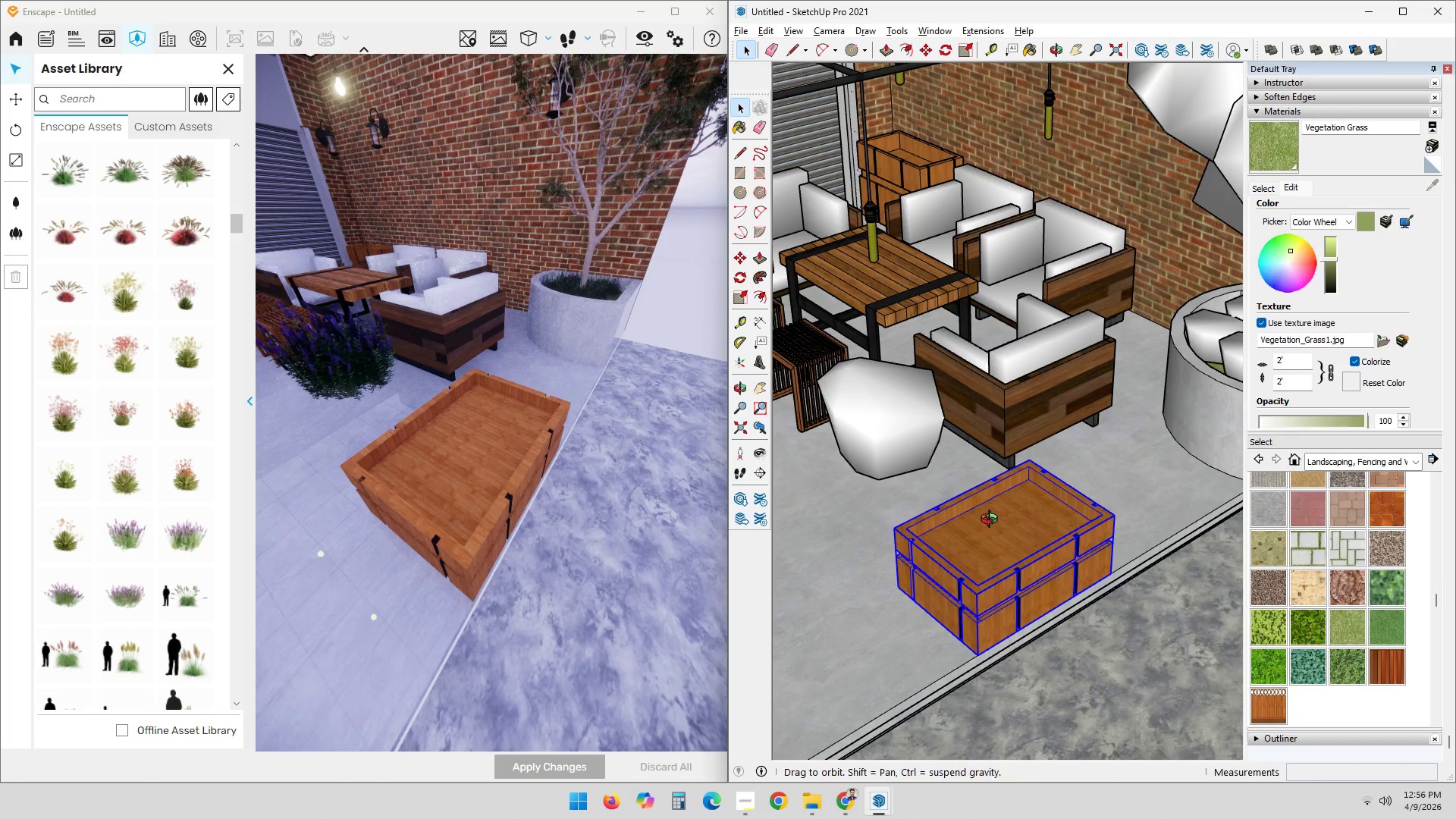 
scroll: coordinate [1117, 513], scroll_direction: up, amount: 5.0
 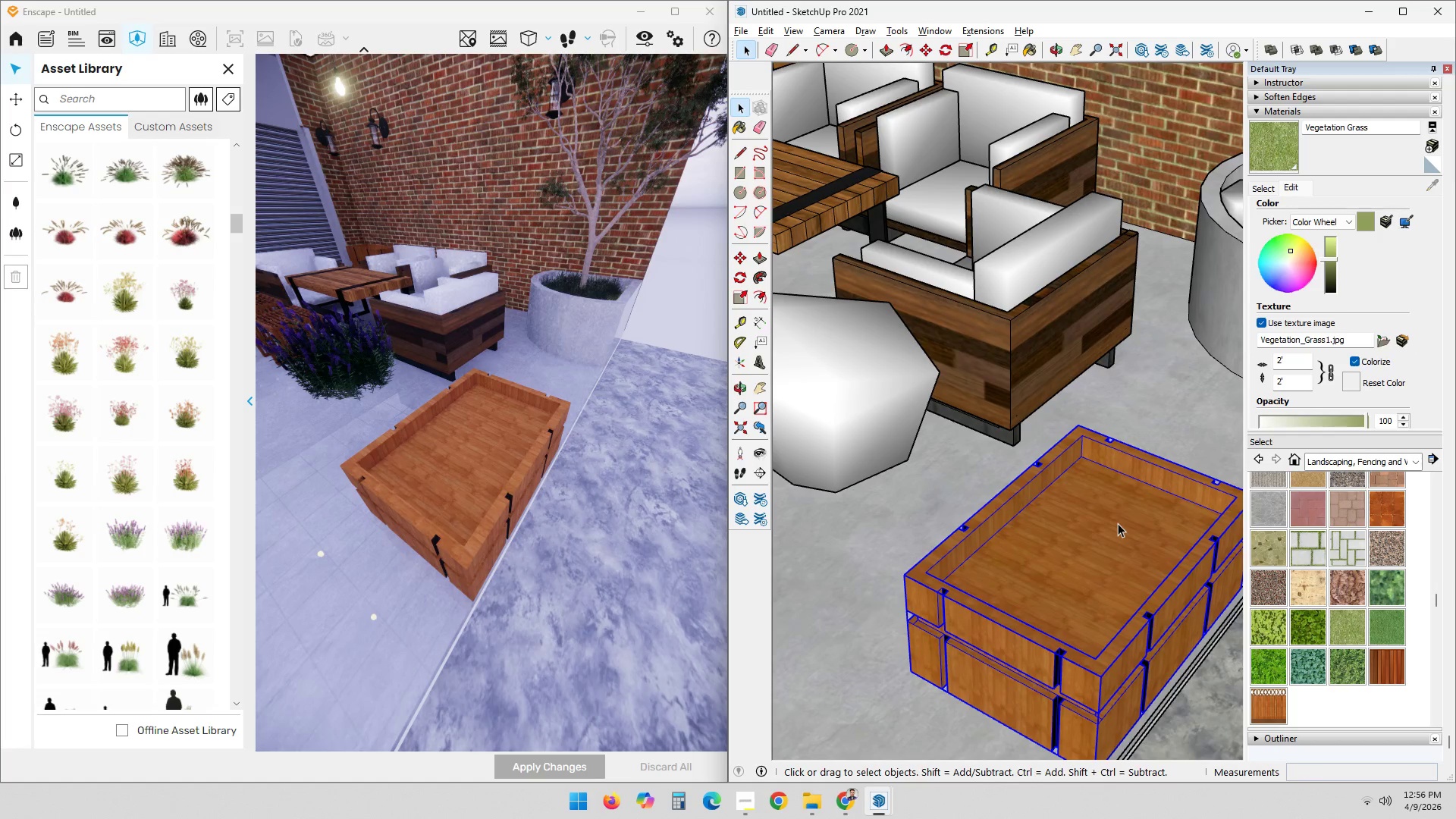 
double_click([1118, 523])
 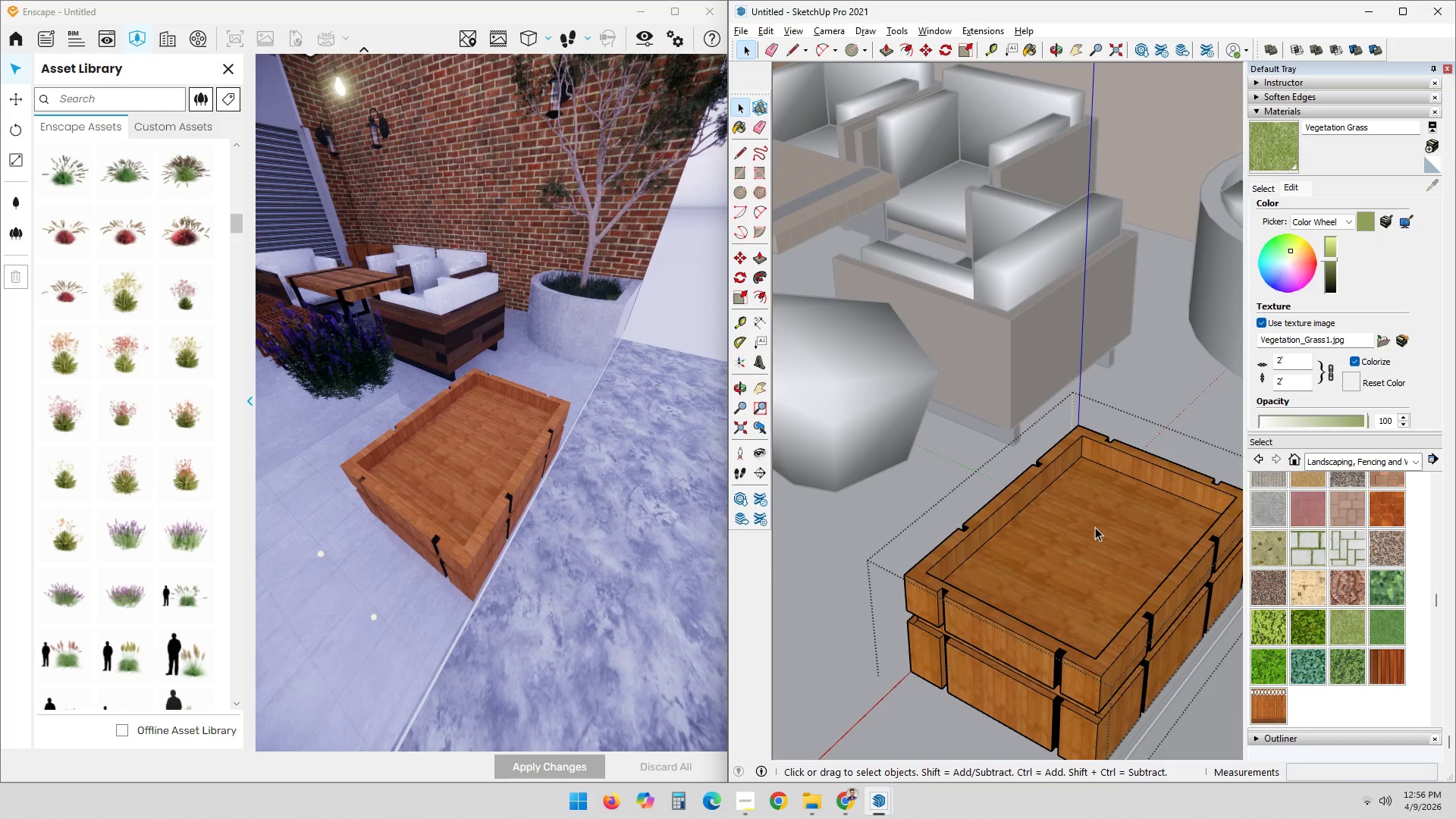 
left_click([1095, 527])
 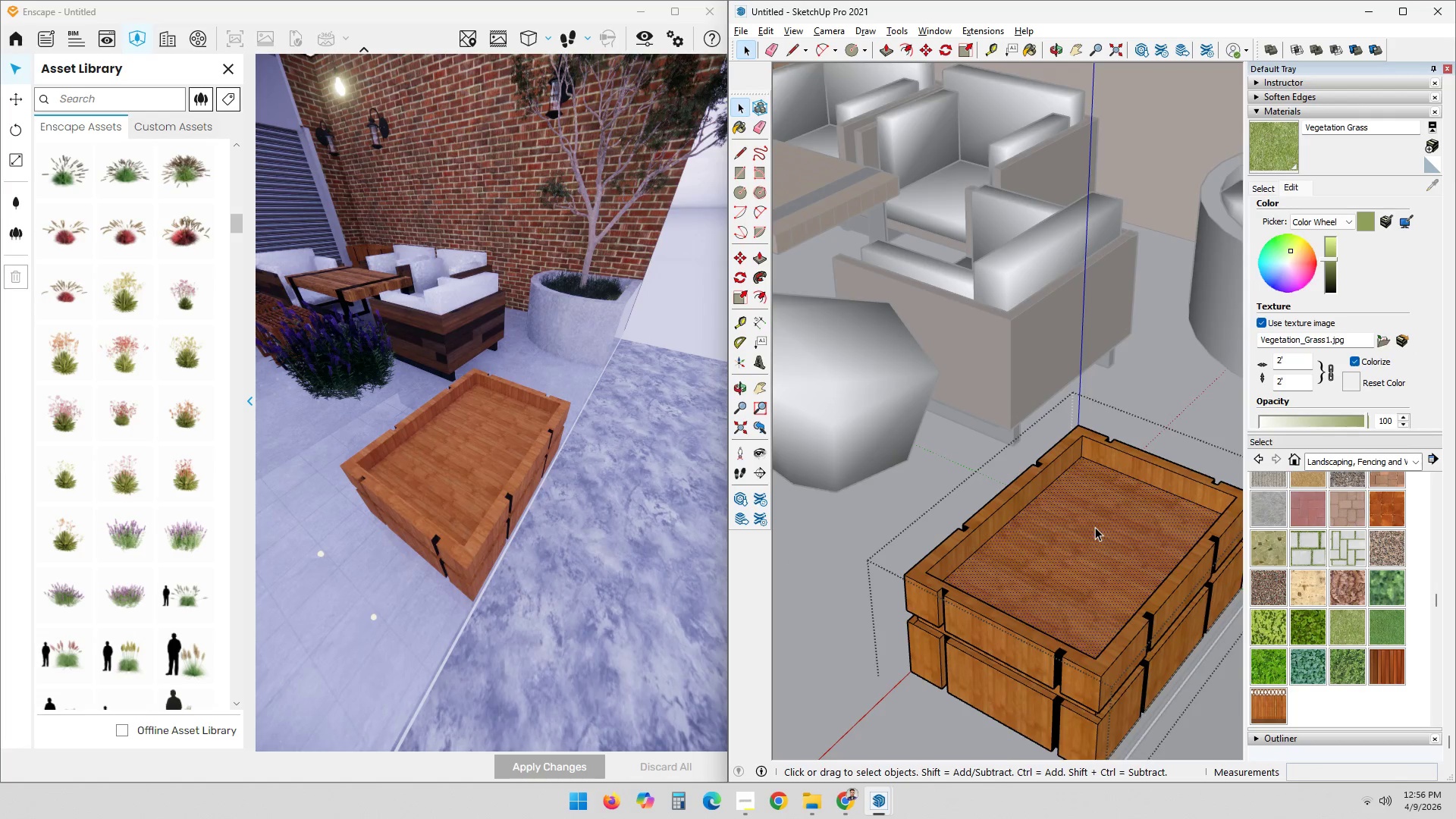 
scroll: coordinate [1096, 527], scroll_direction: up, amount: 2.0
 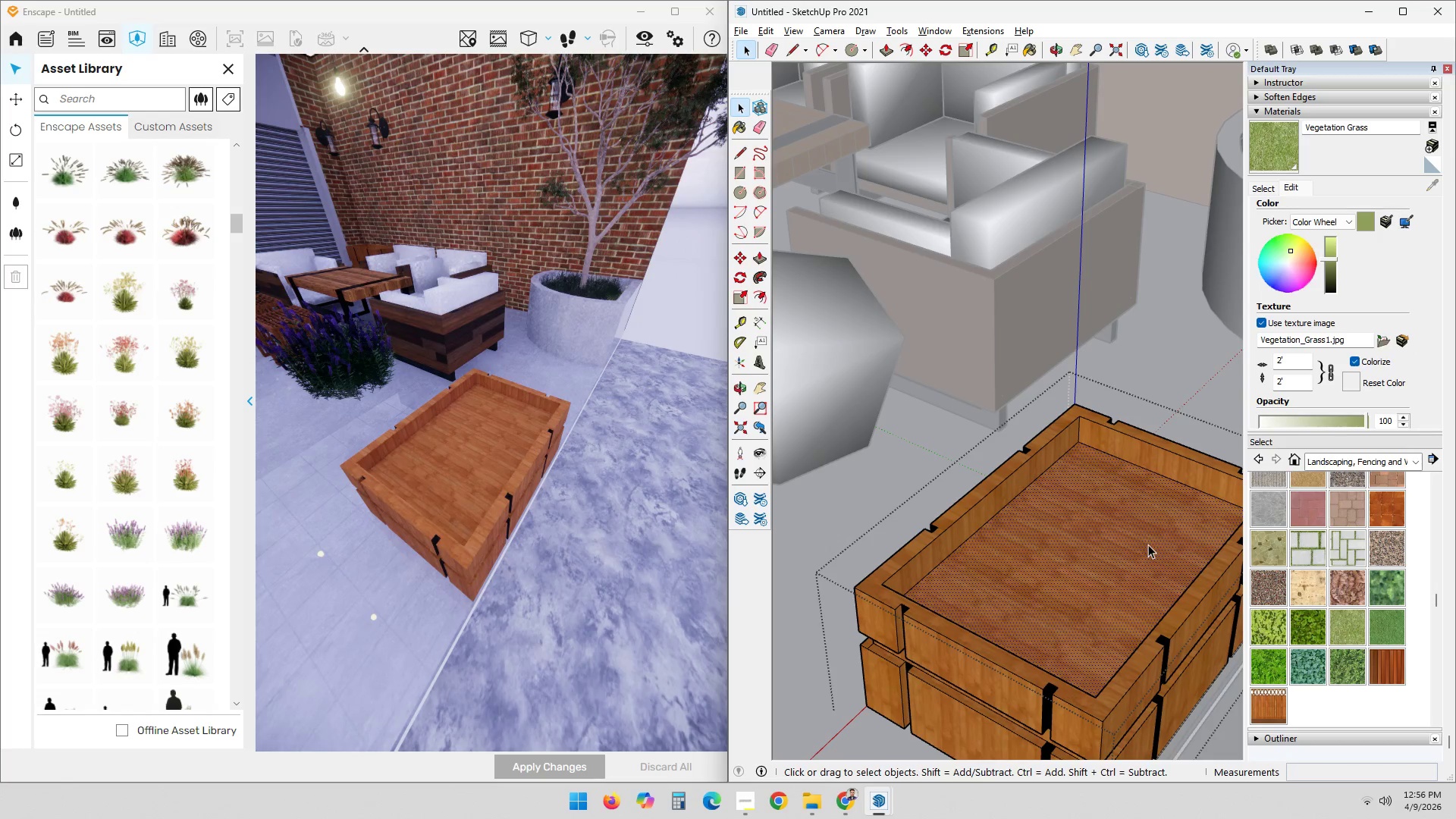 
key(Escape)
 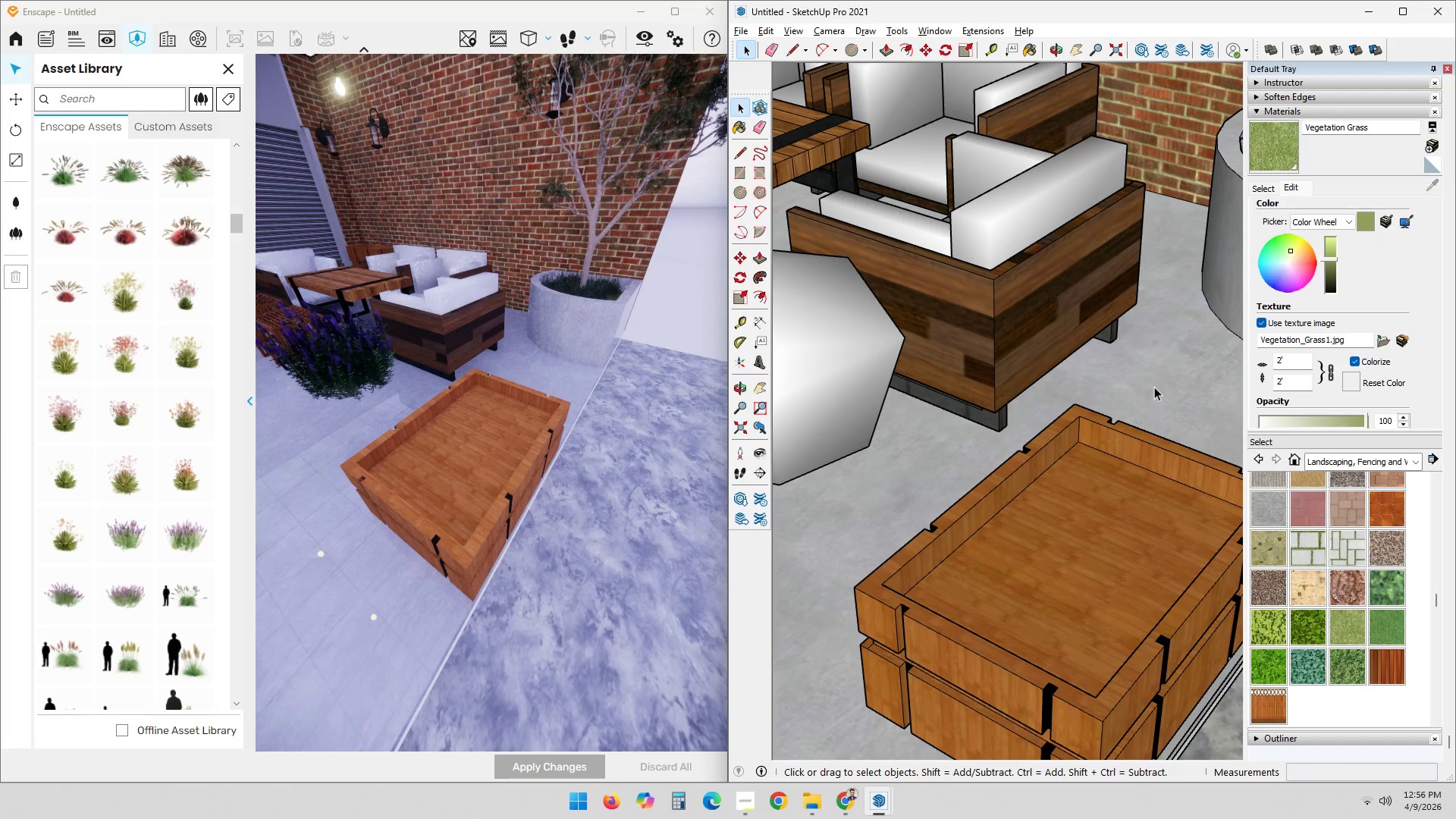 
key(Escape)
 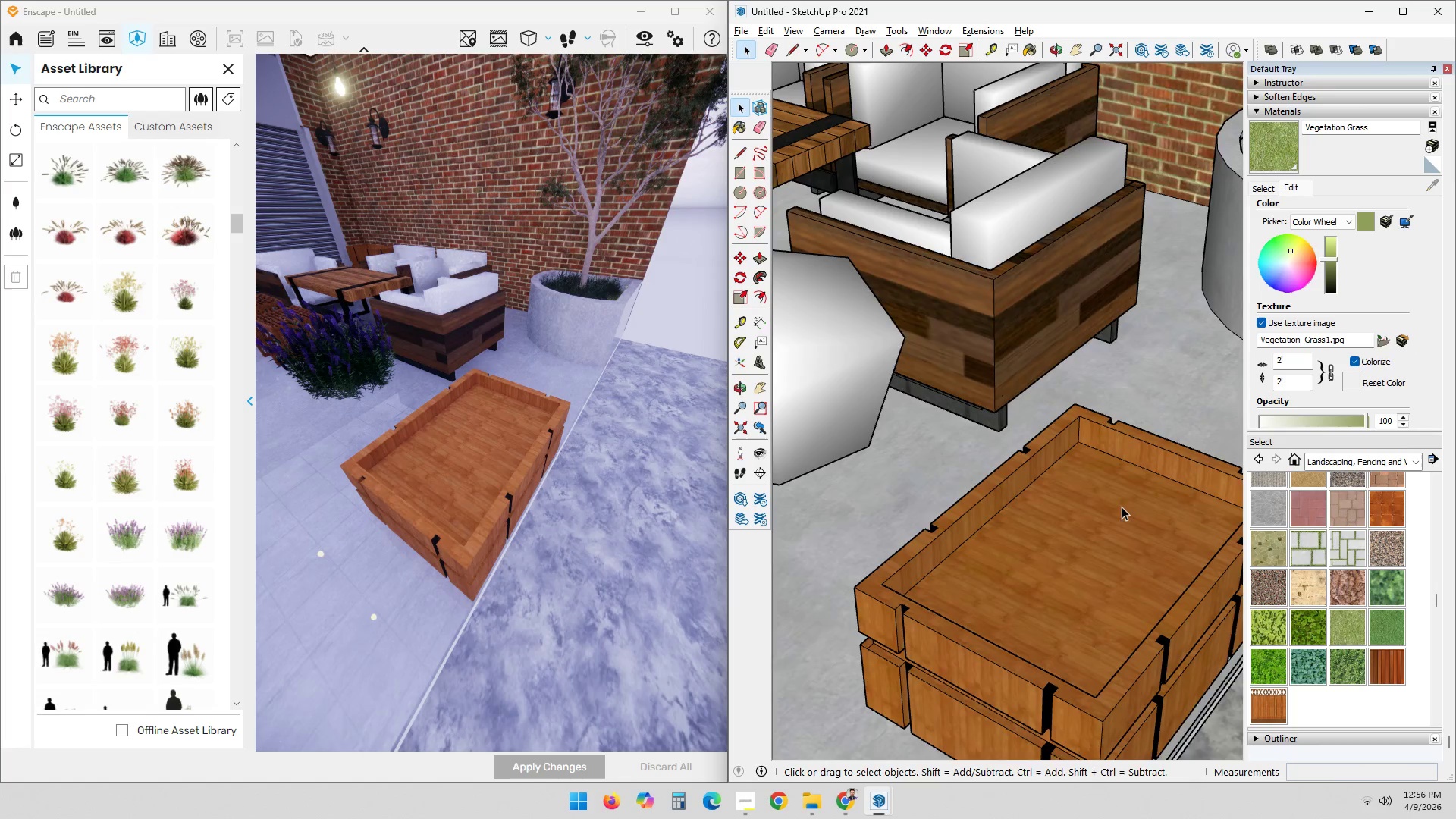 
scroll: coordinate [1118, 513], scroll_direction: down, amount: 3.0
 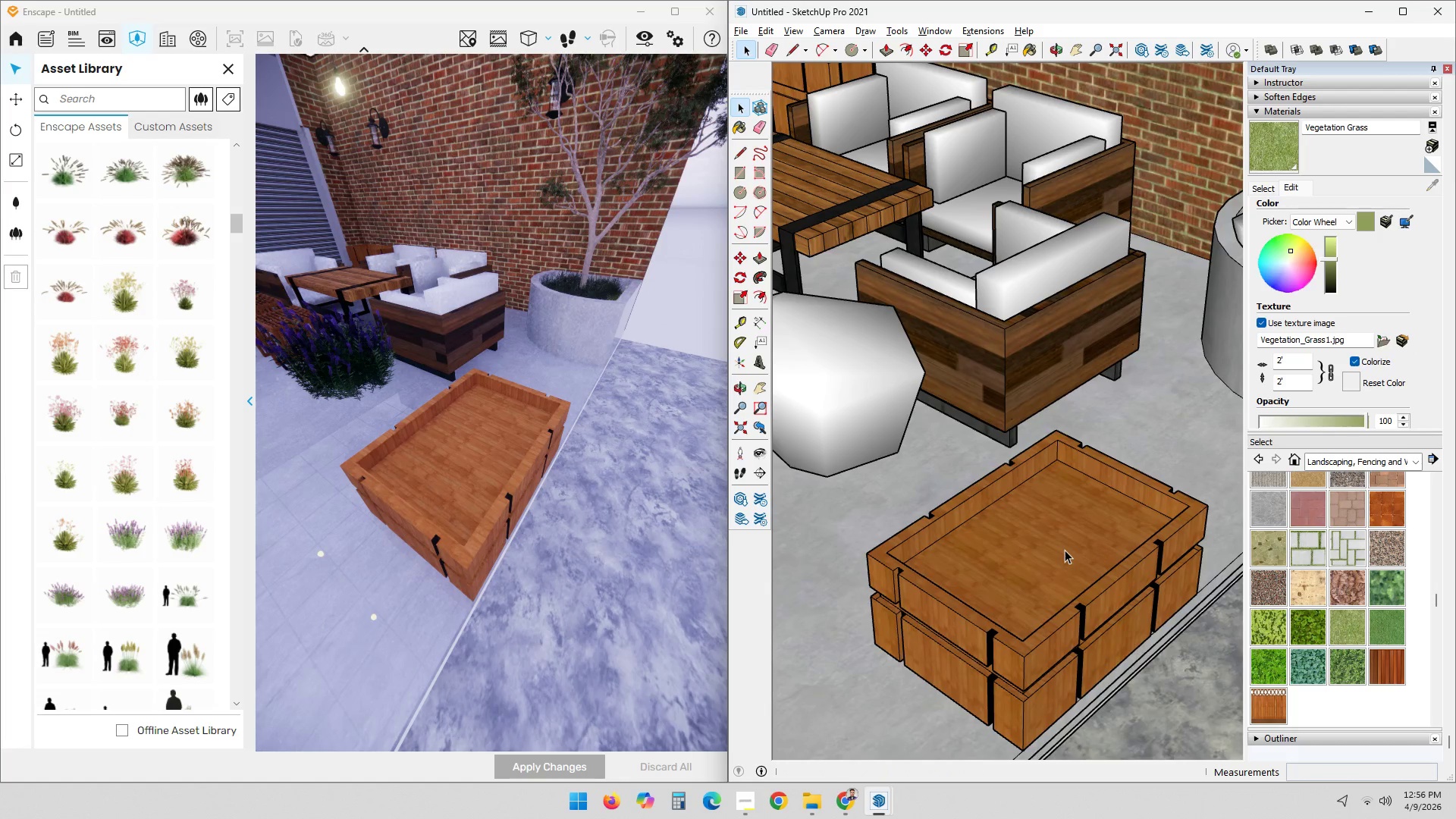 
double_click([1065, 541])
 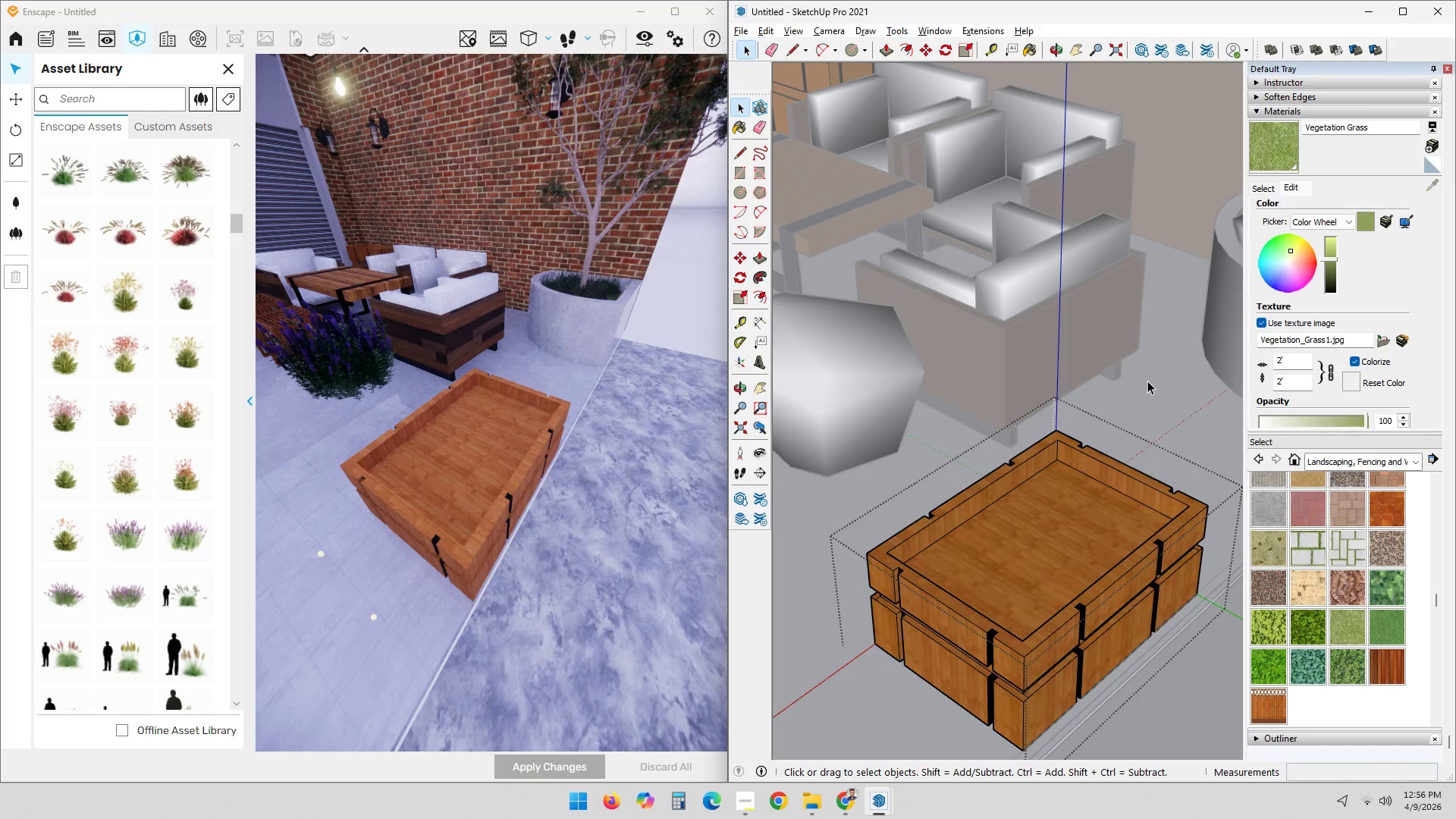 
left_click([1153, 384])
 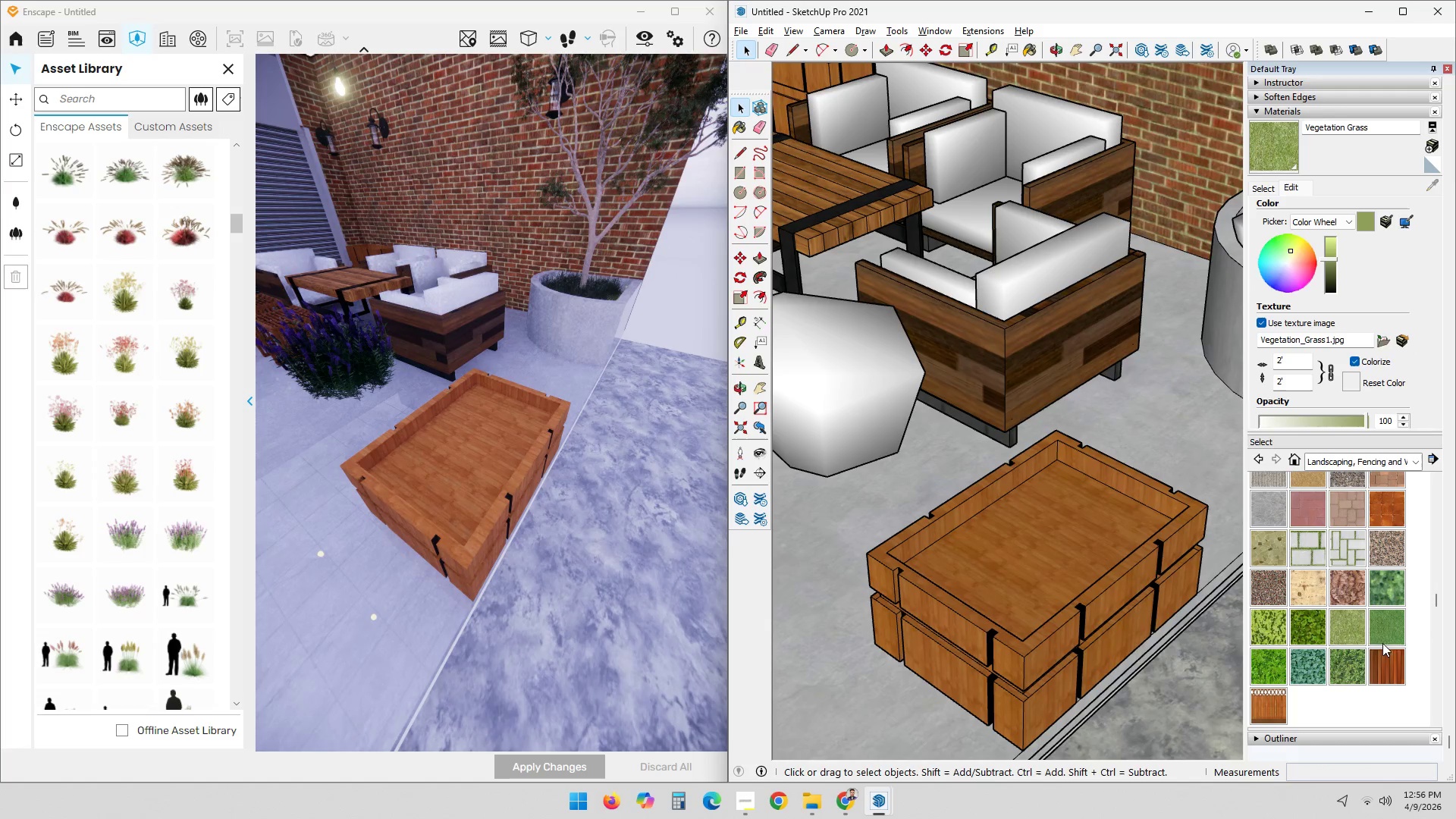 
hold_key(key=ShiftLeft, duration=0.41)
 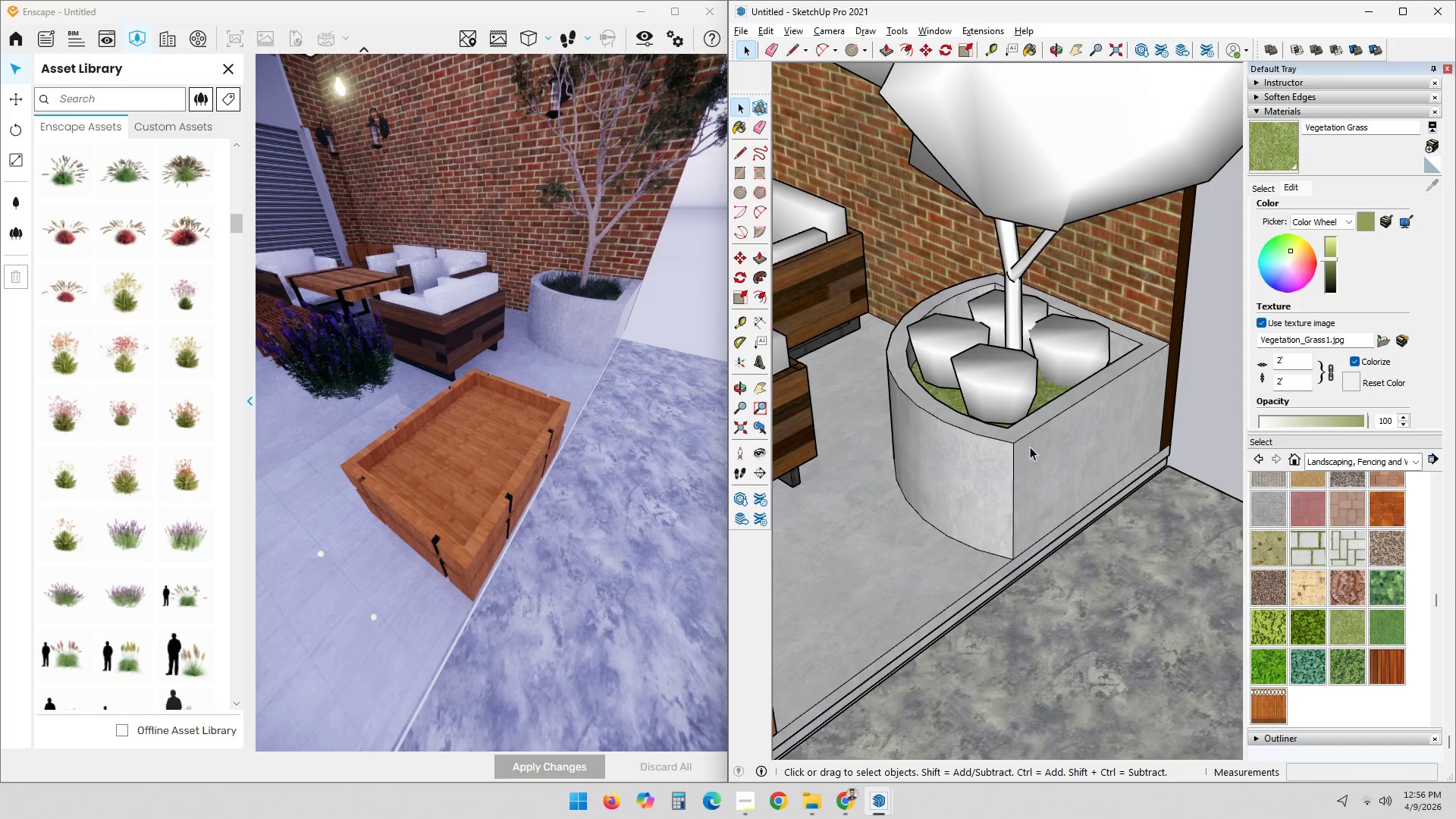 
left_click([1051, 372])
 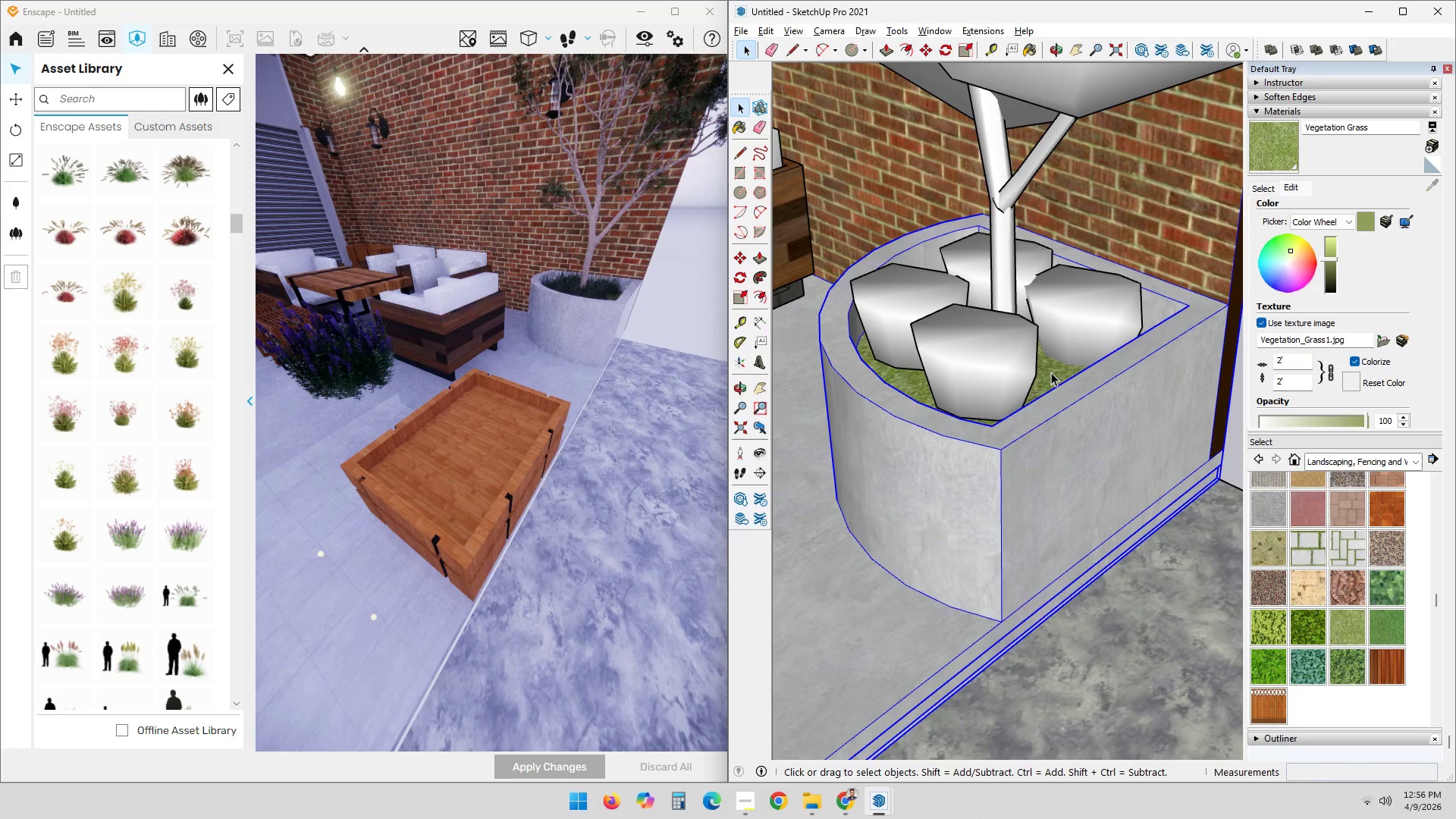 
scroll: coordinate [1046, 410], scroll_direction: up, amount: 4.0
 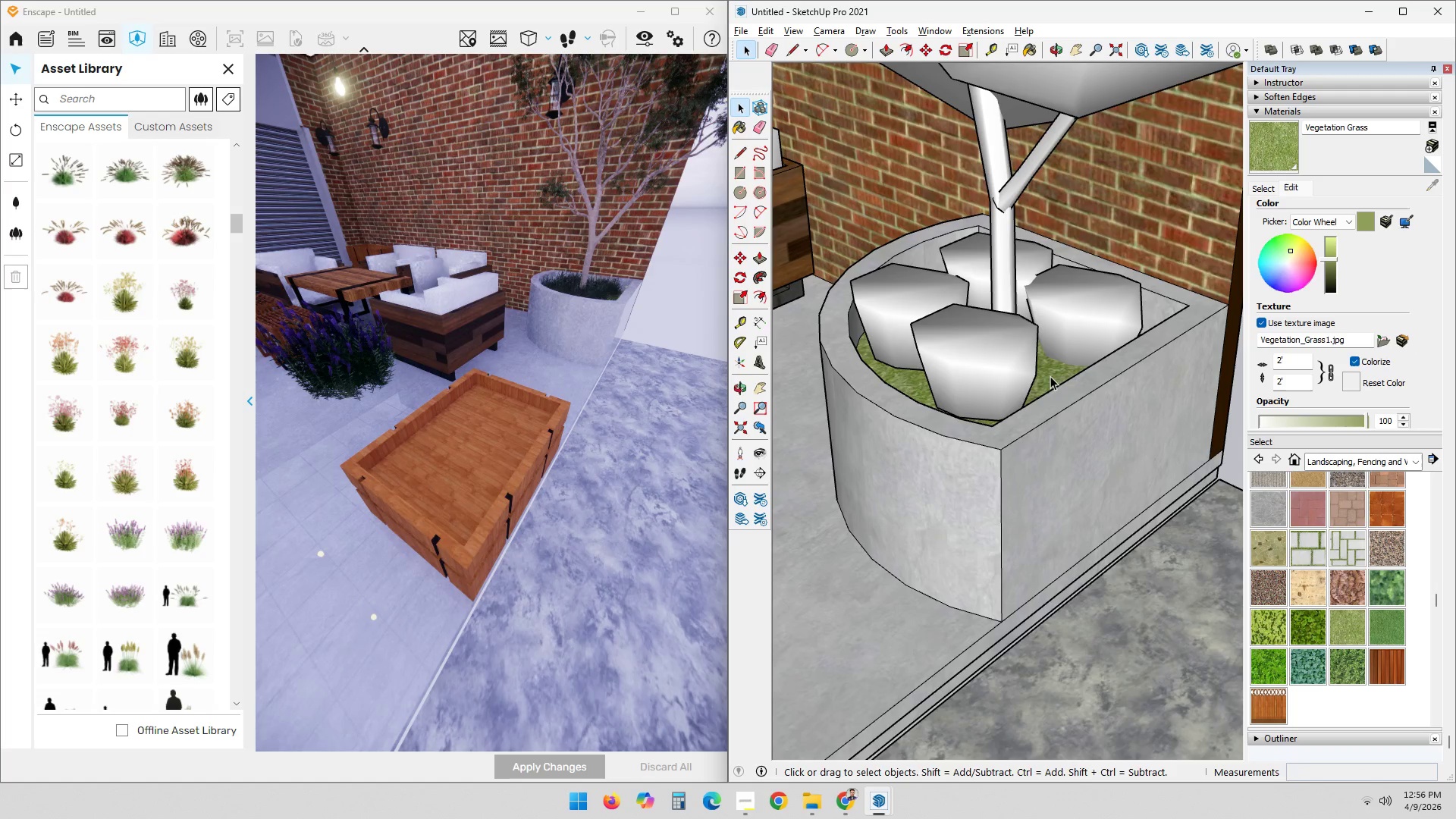 
scroll: coordinate [1056, 419], scroll_direction: down, amount: 2.0
 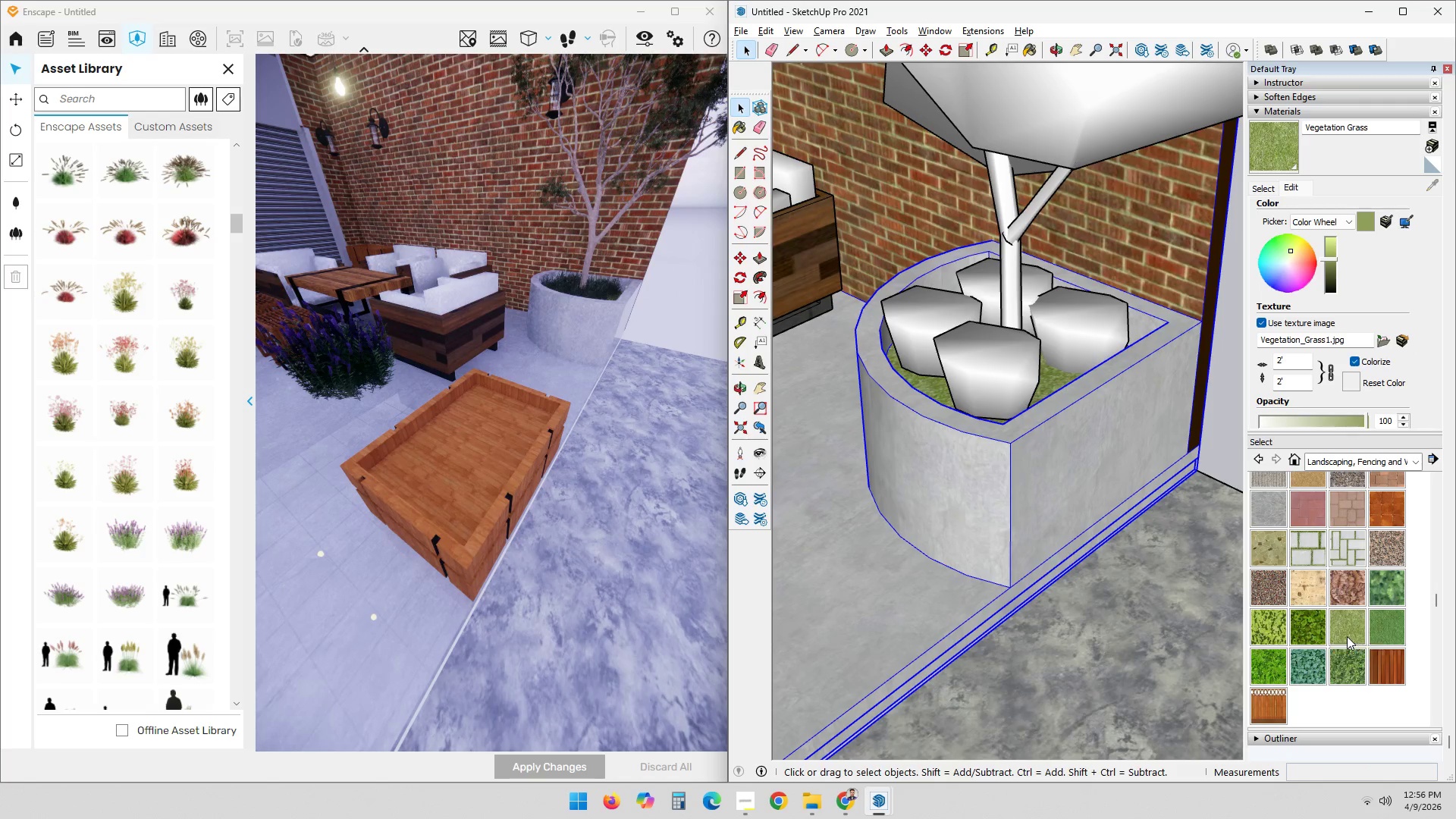 
key(Shift+ShiftLeft)
 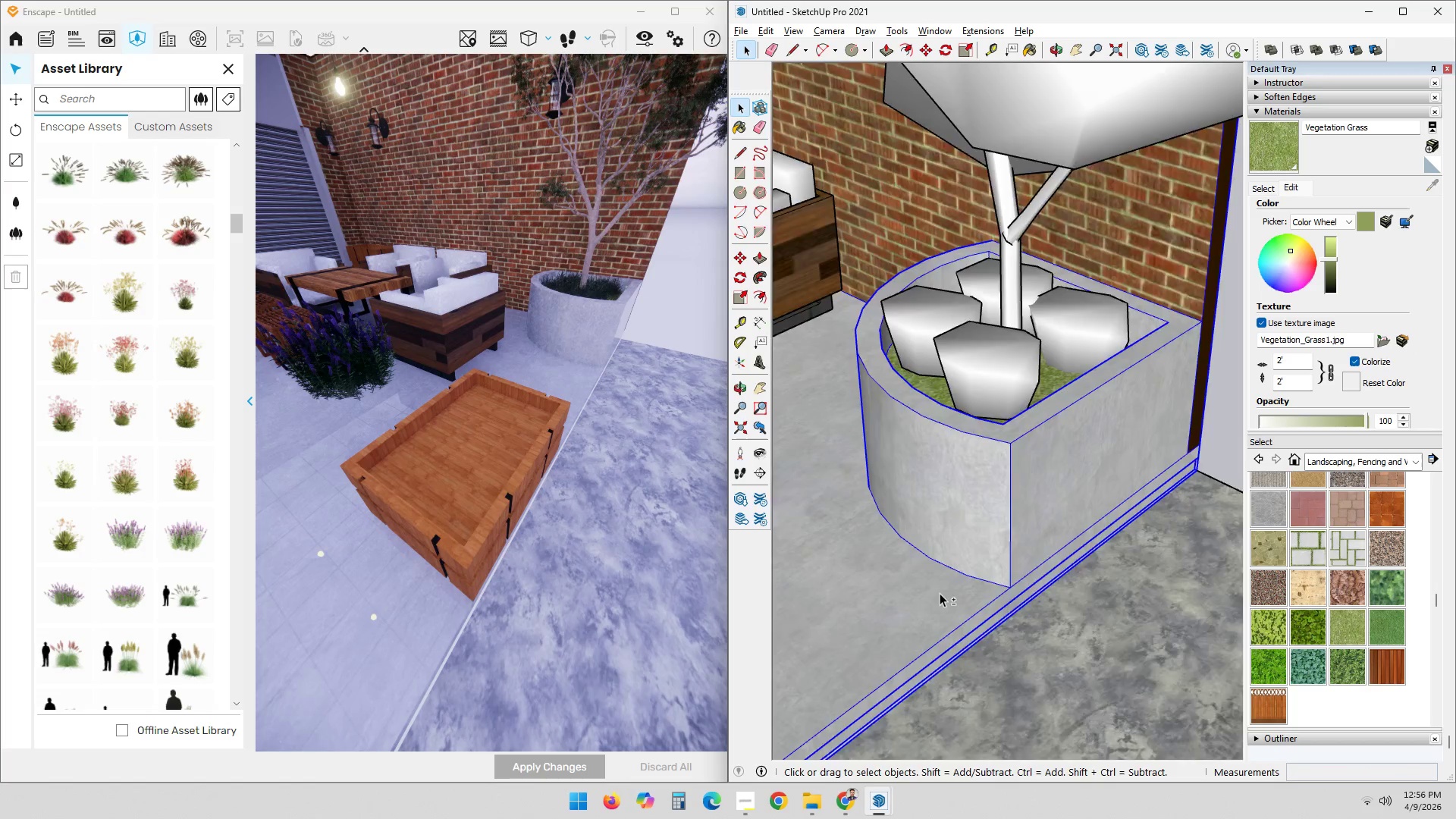 
hold_key(key=ShiftLeft, duration=0.34)
 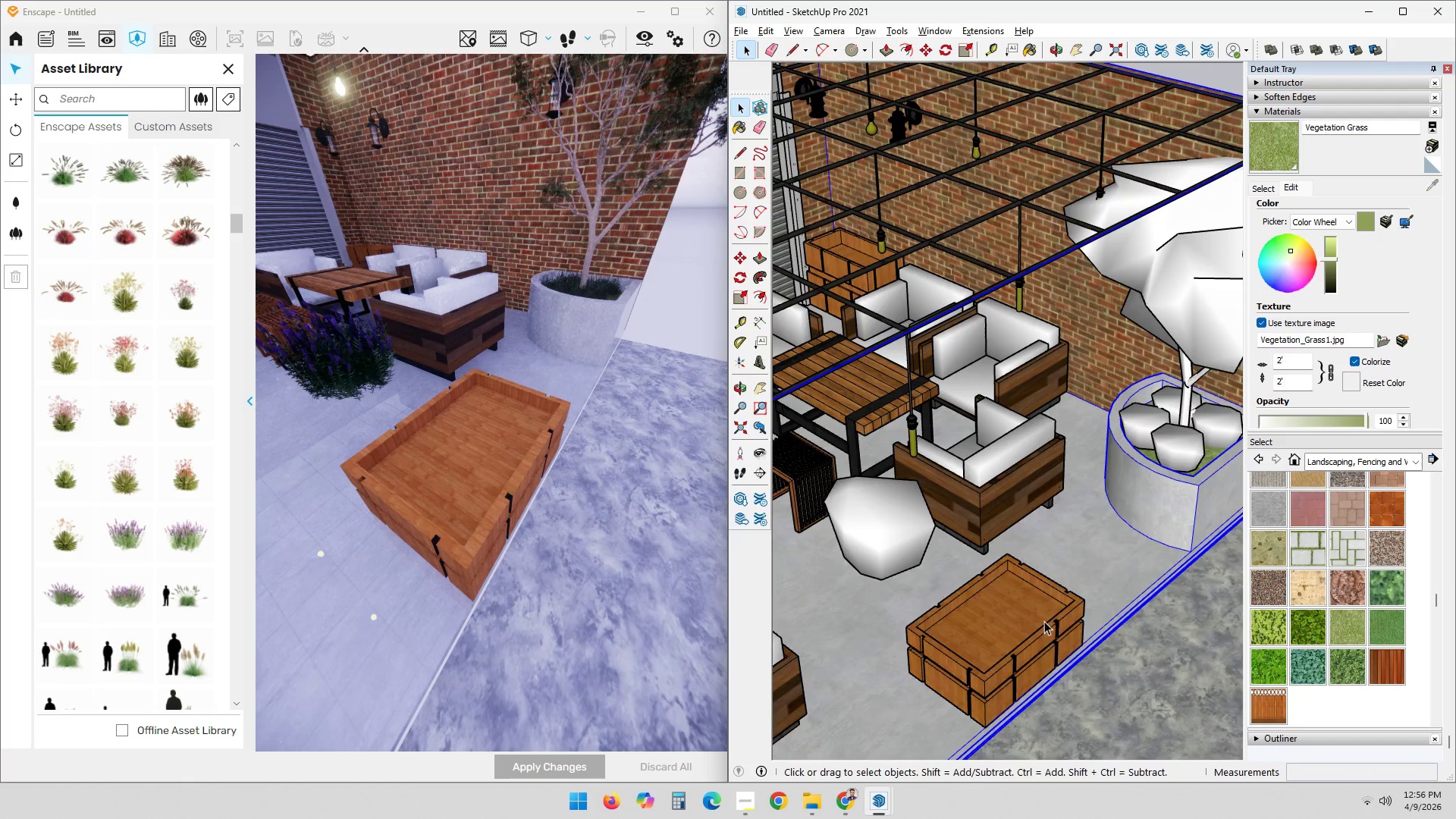 
scroll: coordinate [972, 579], scroll_direction: down, amount: 8.0
 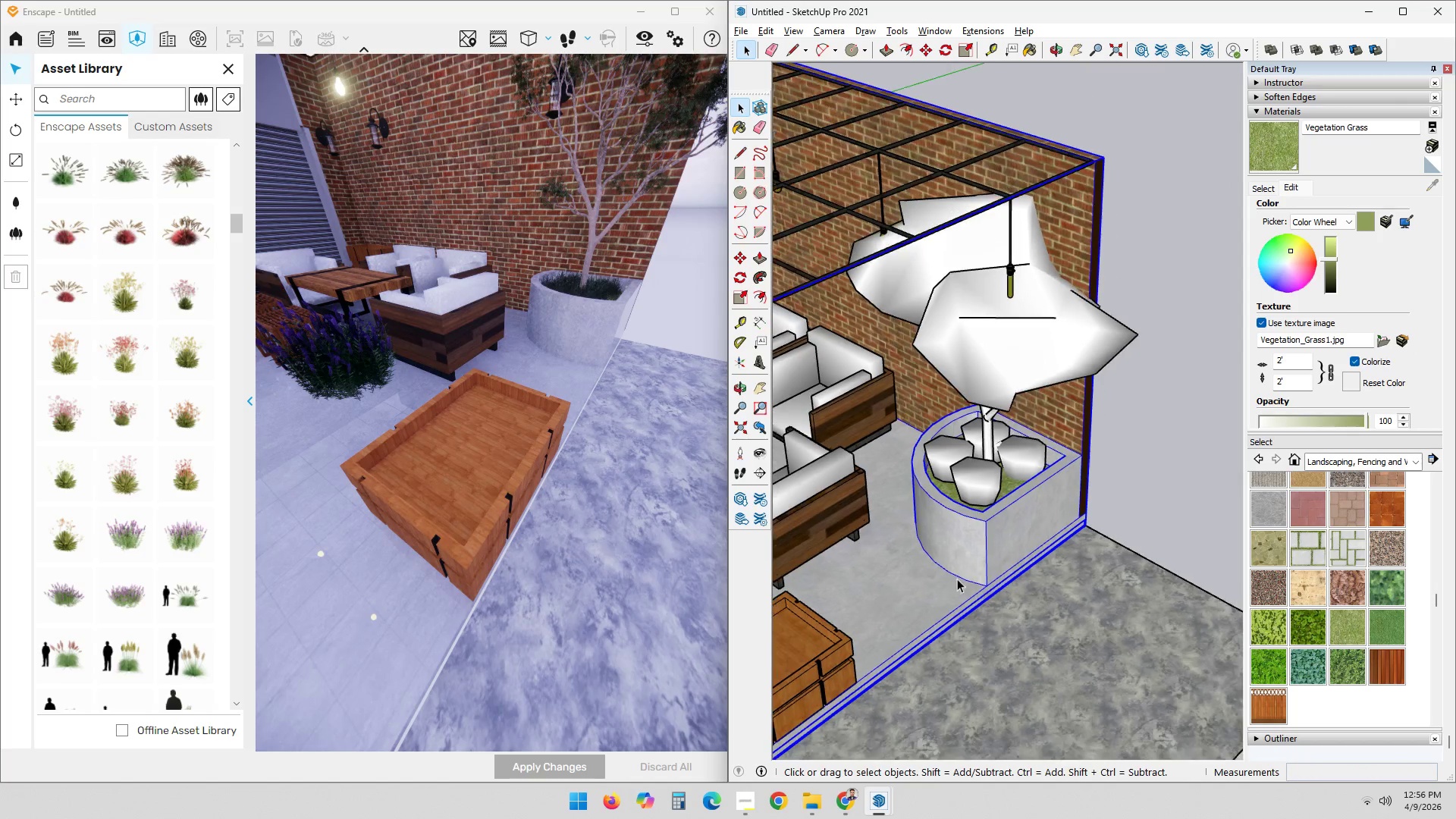 
double_click([1043, 620])
 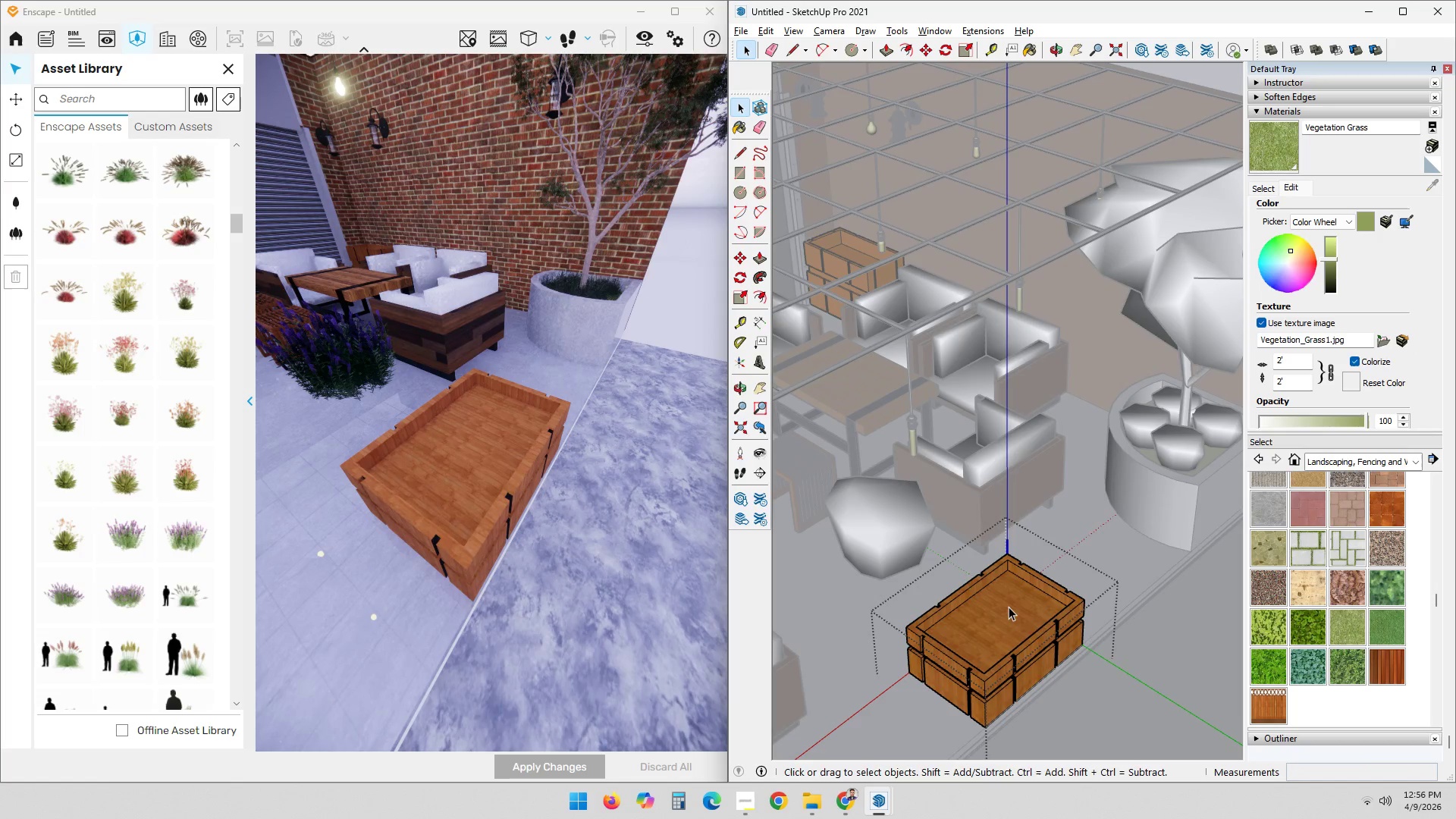 
triple_click([1009, 607])
 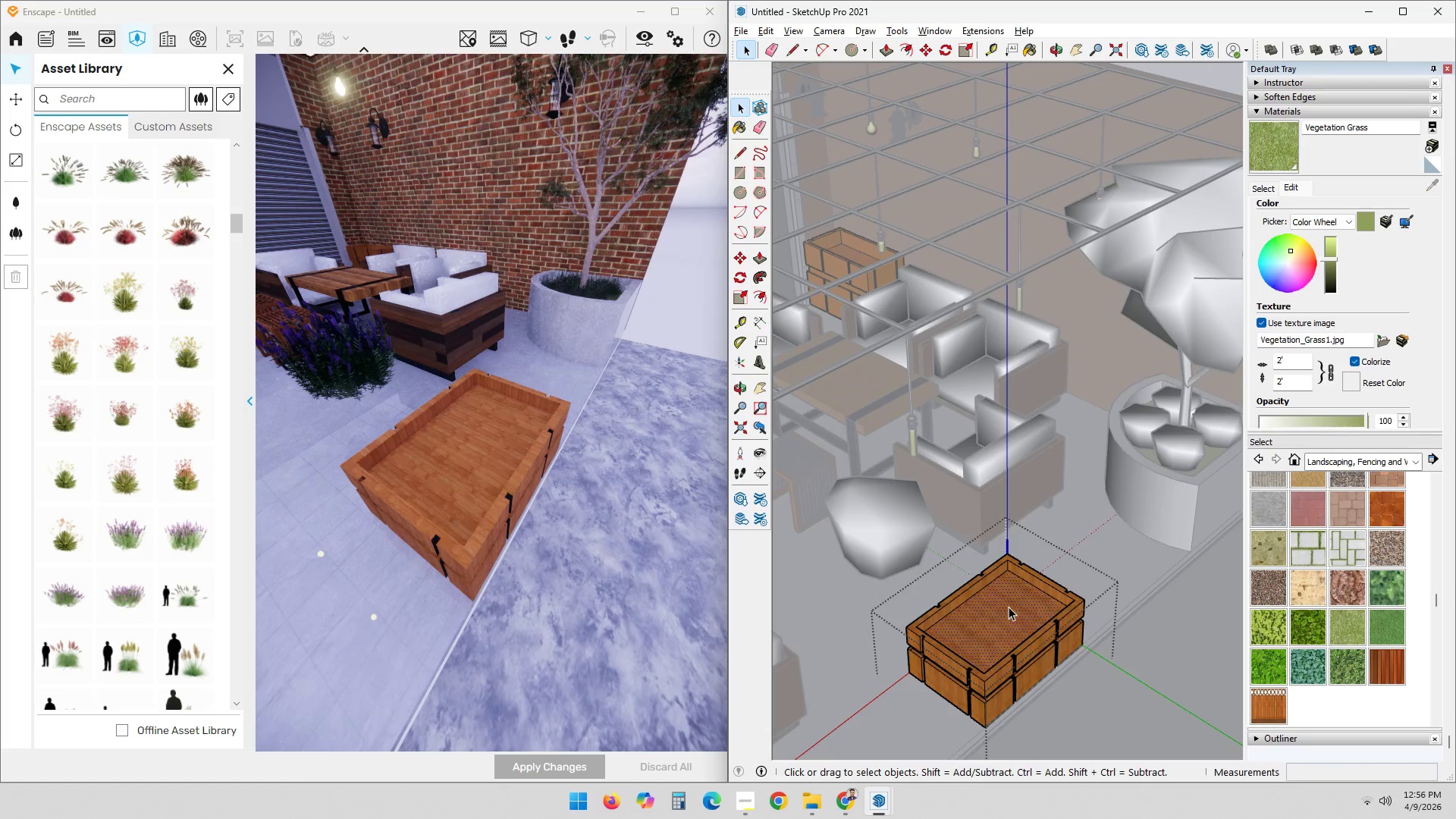 
scroll: coordinate [1009, 607], scroll_direction: up, amount: 3.0
 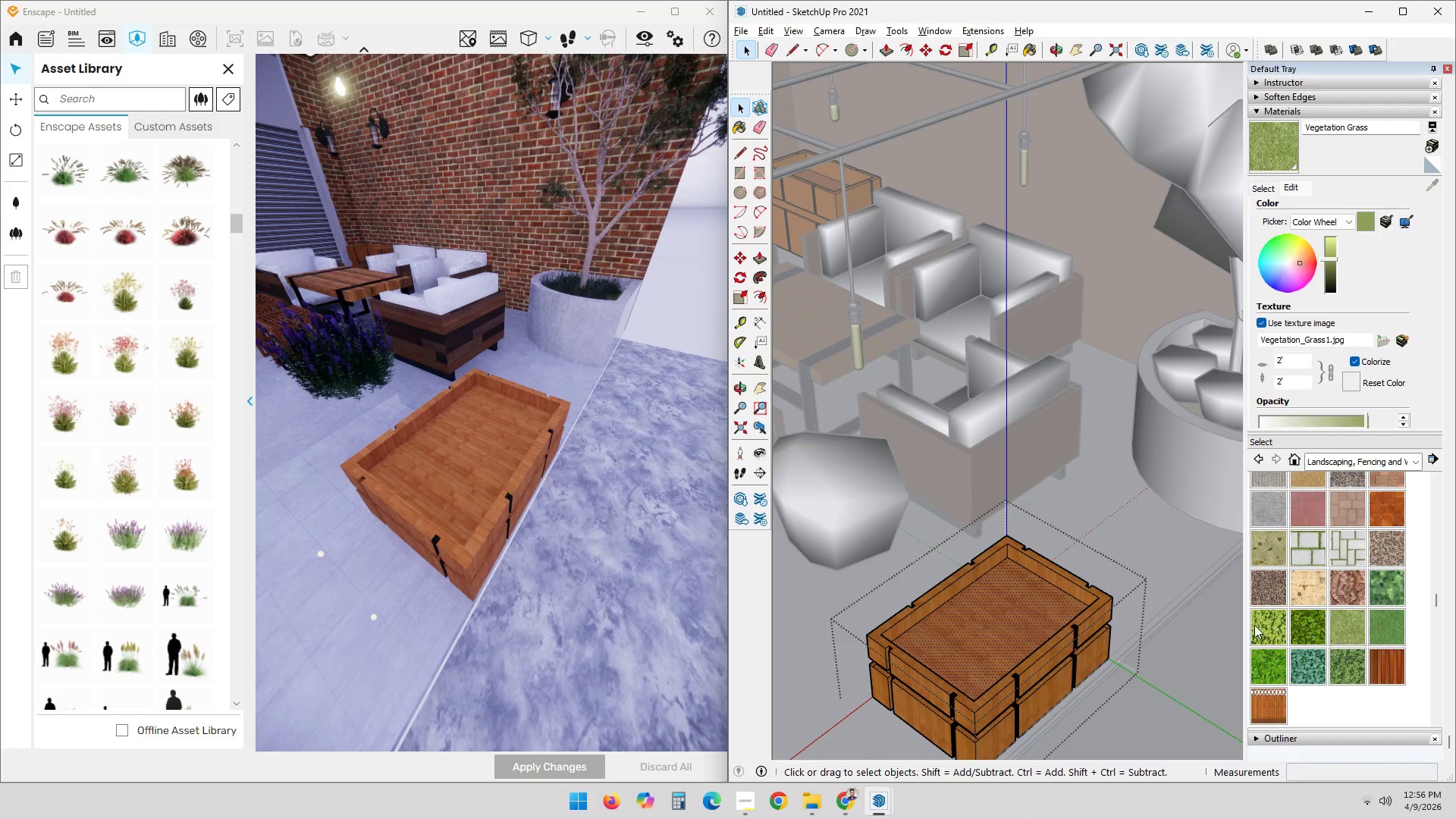 
double_click([1019, 613])
 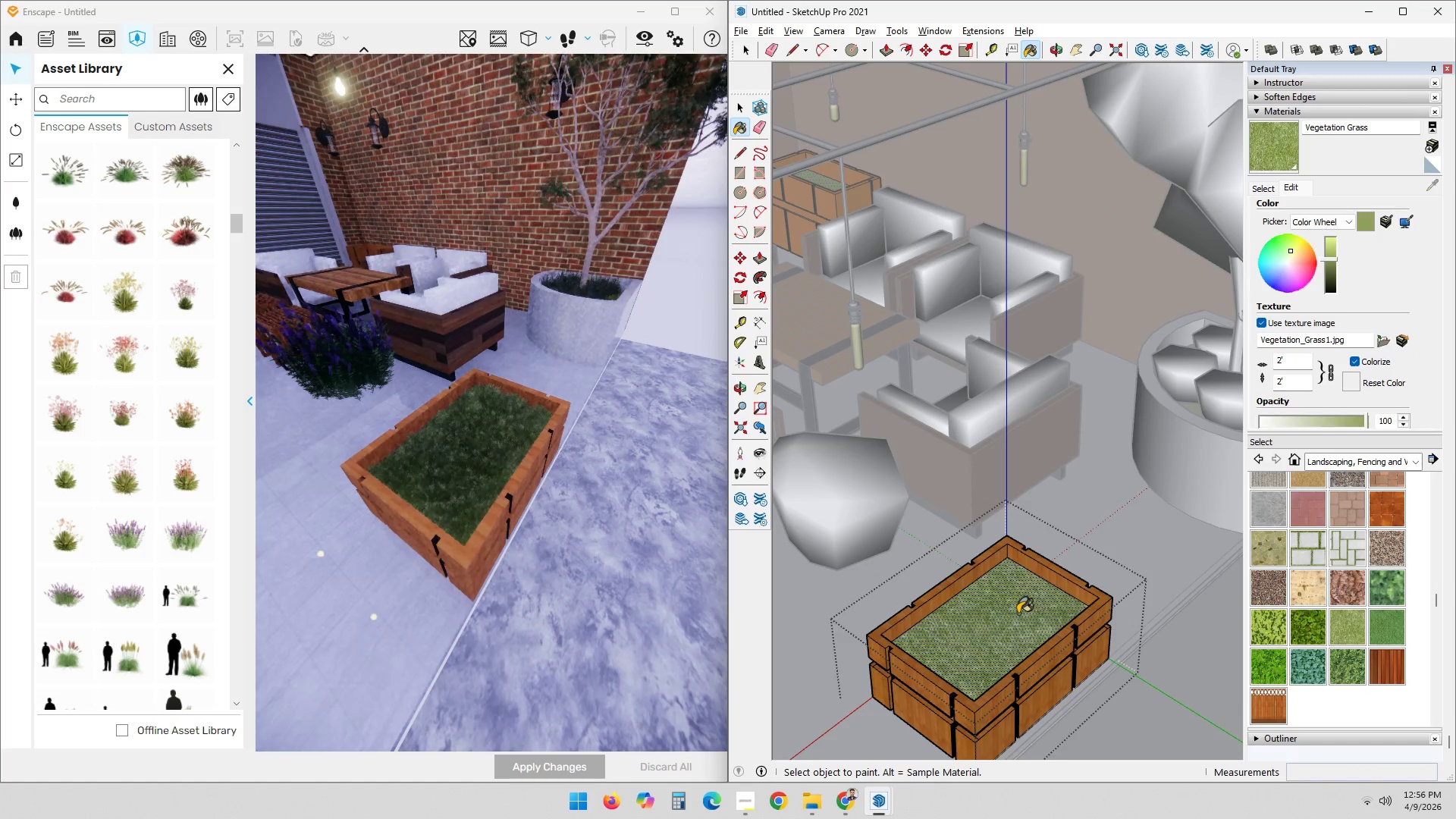 
hold_key(key=ShiftLeft, duration=0.55)
 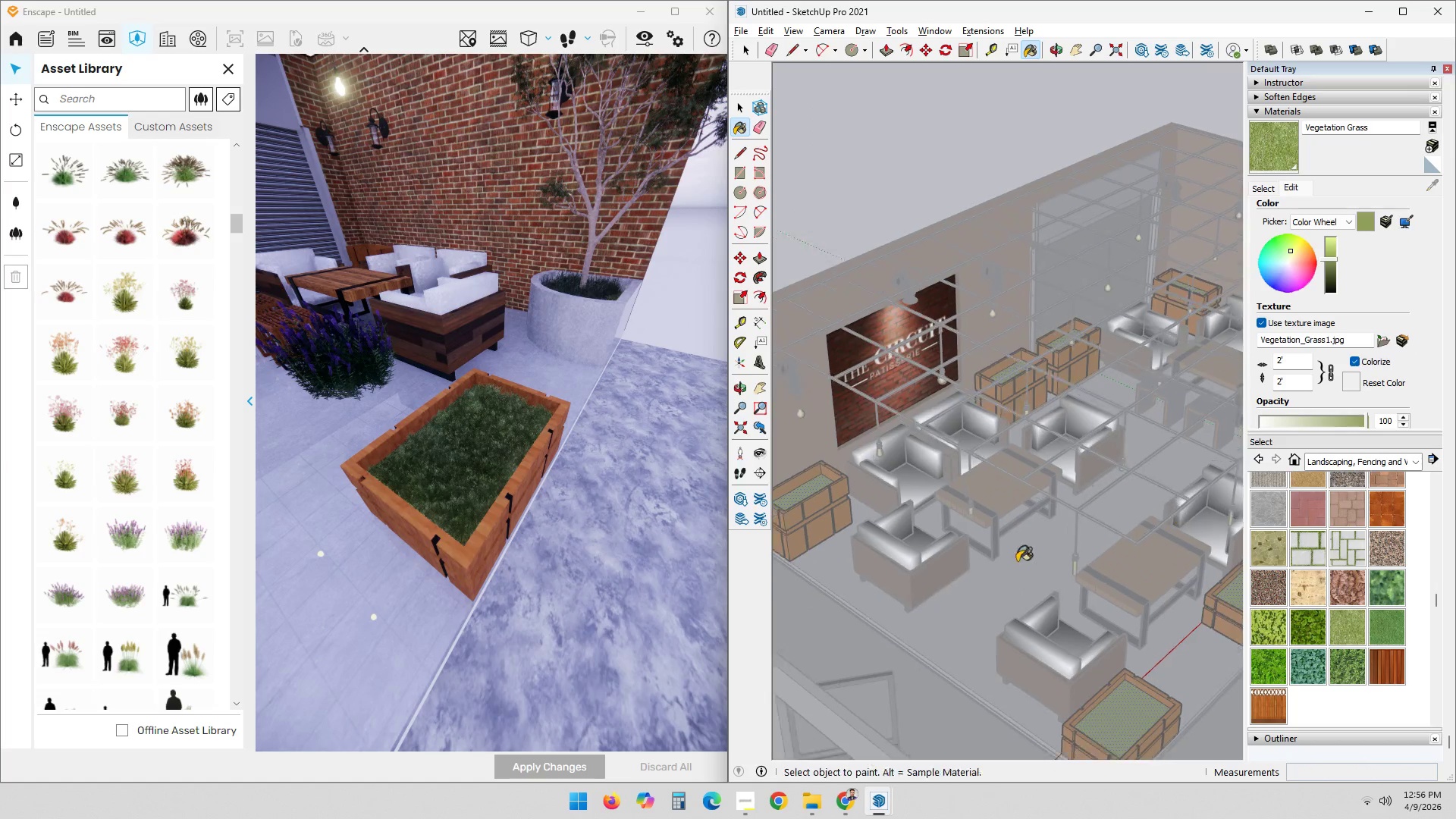 
scroll: coordinate [1001, 627], scroll_direction: down, amount: 18.0
 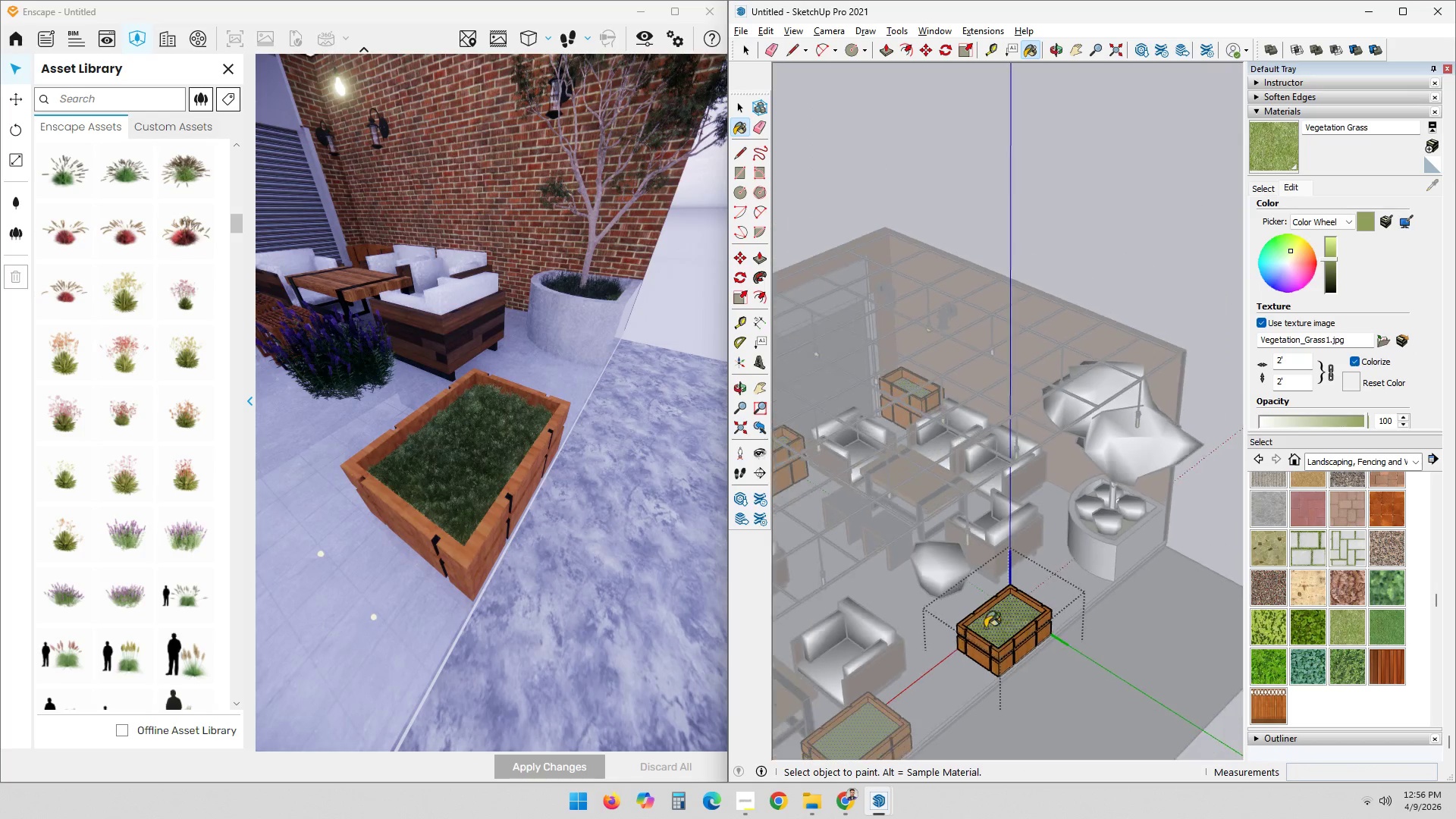 
hold_key(key=ShiftLeft, duration=0.72)
 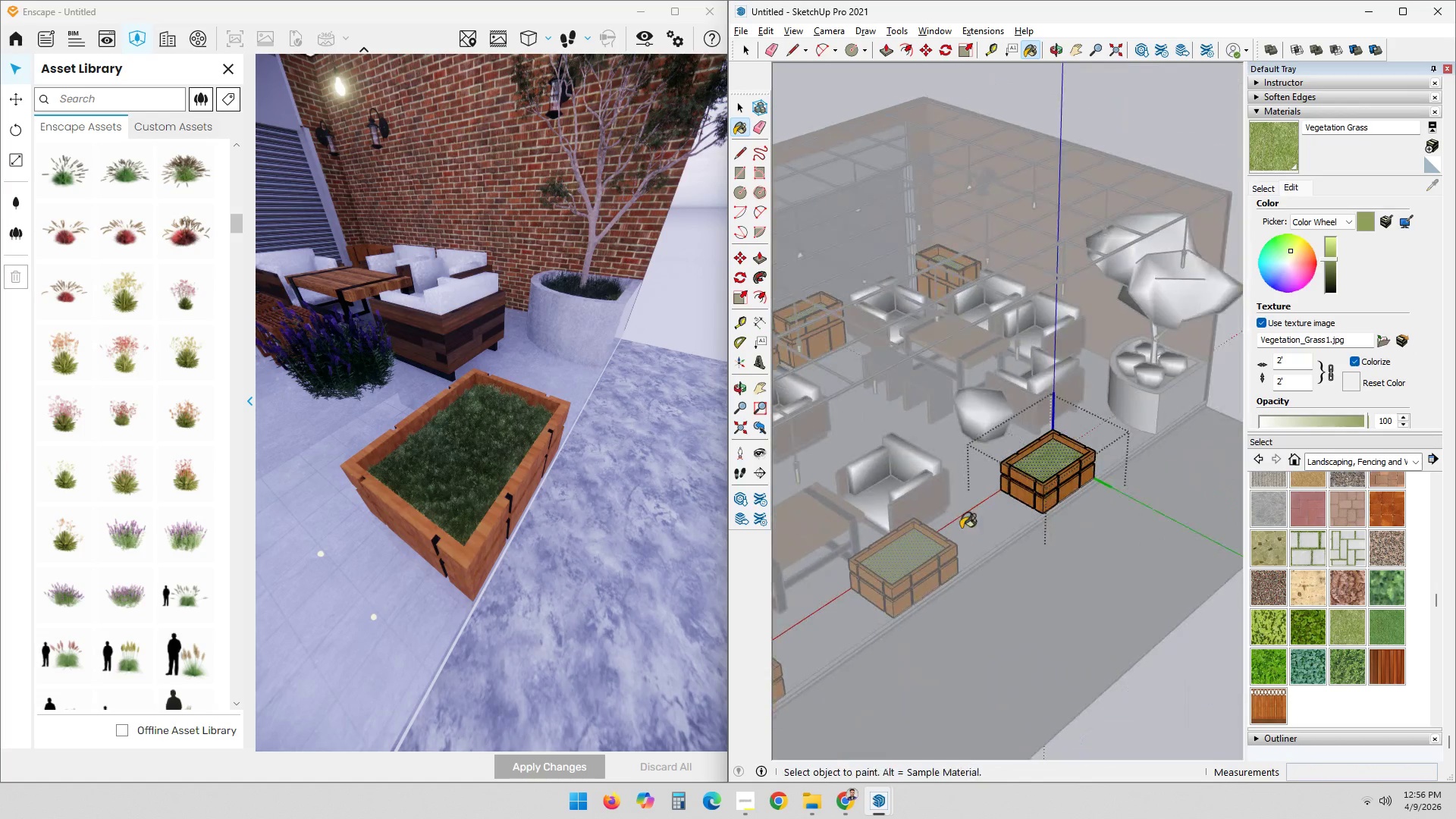 
key(Shift+ShiftLeft)
 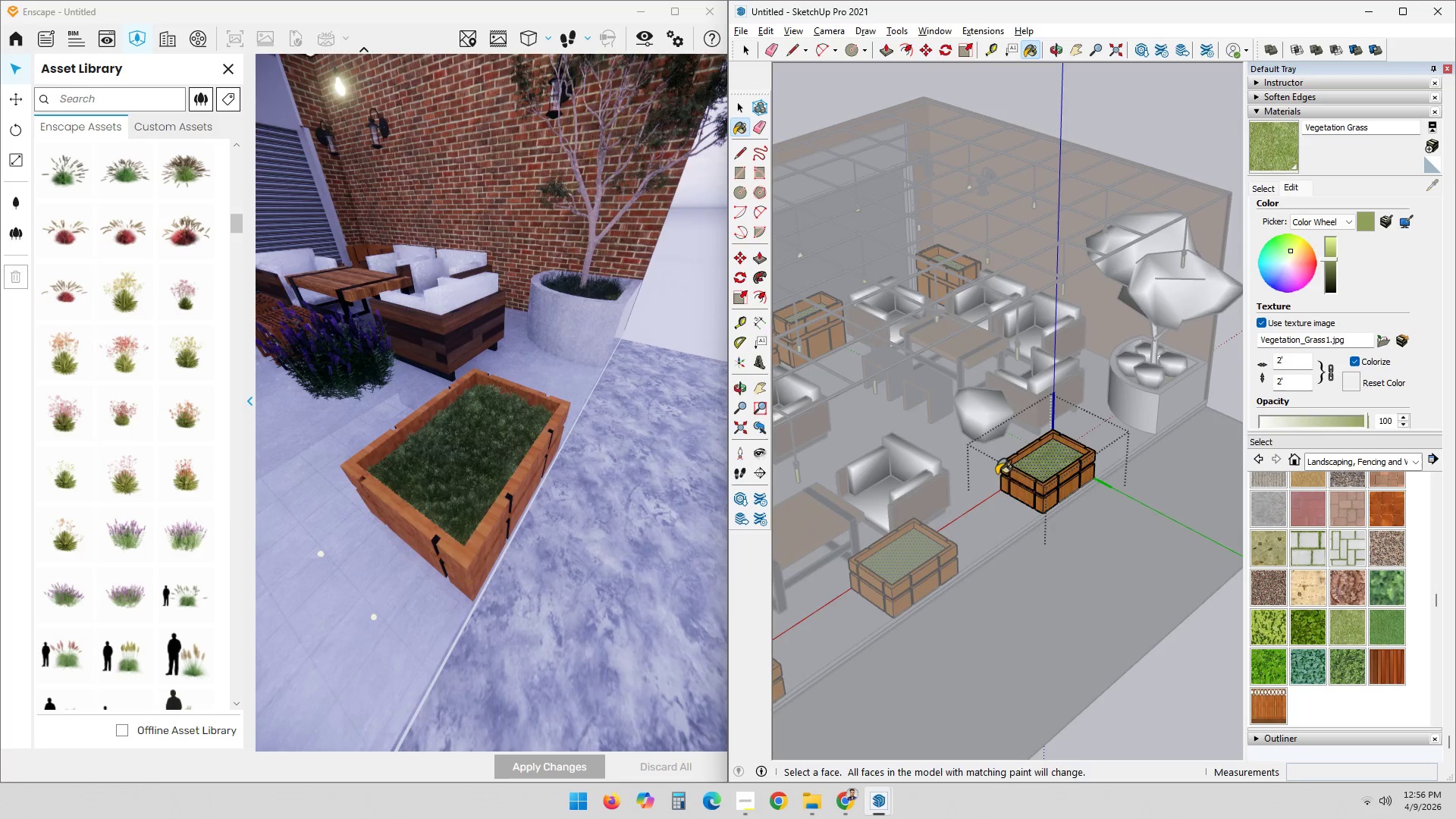 
key(Shift+ShiftLeft)
 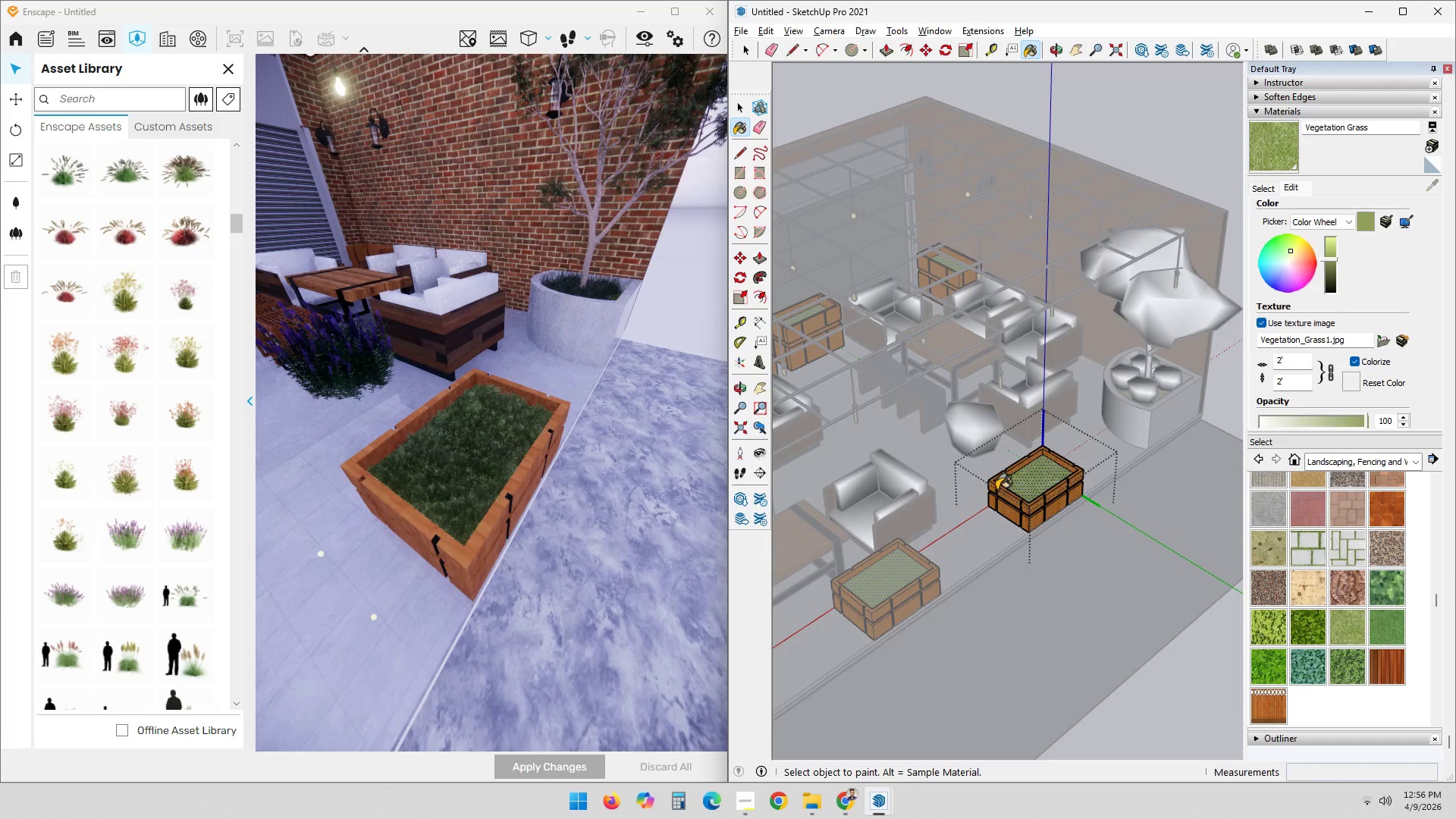 
key(Space)
 